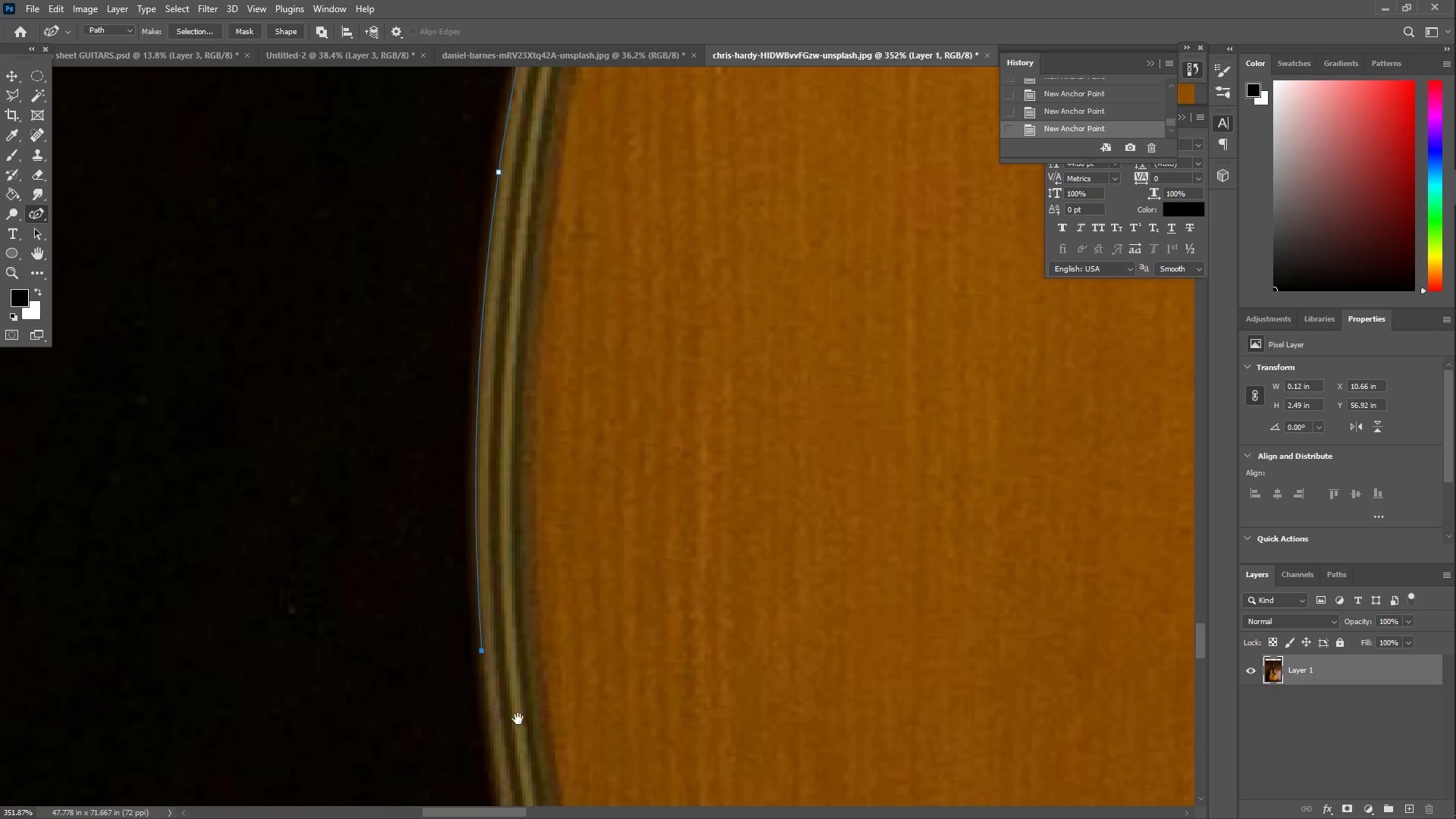 
left_click_drag(start_coordinate=[570, 741], to_coordinate=[526, 340])
 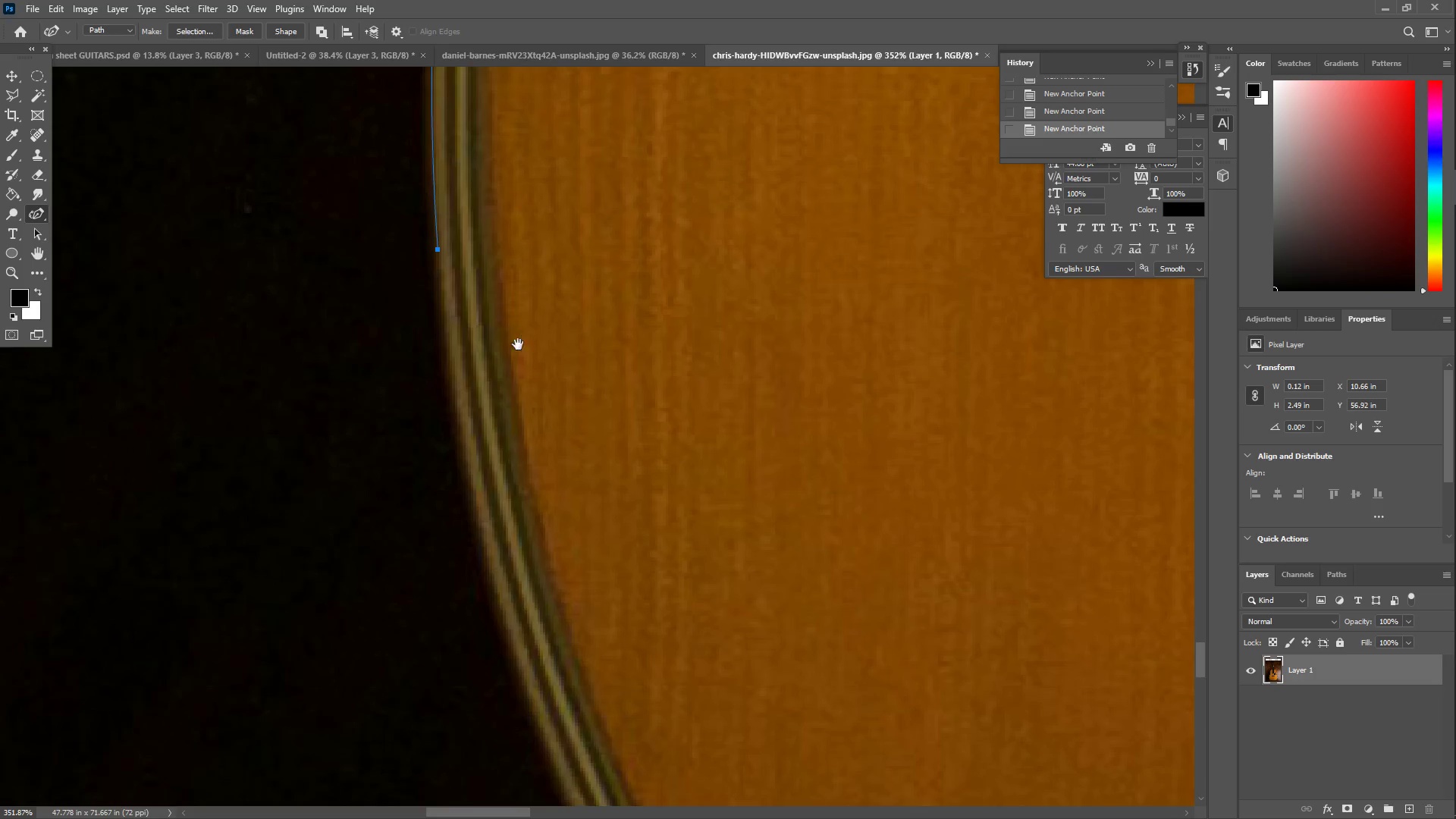 
key(Space)
 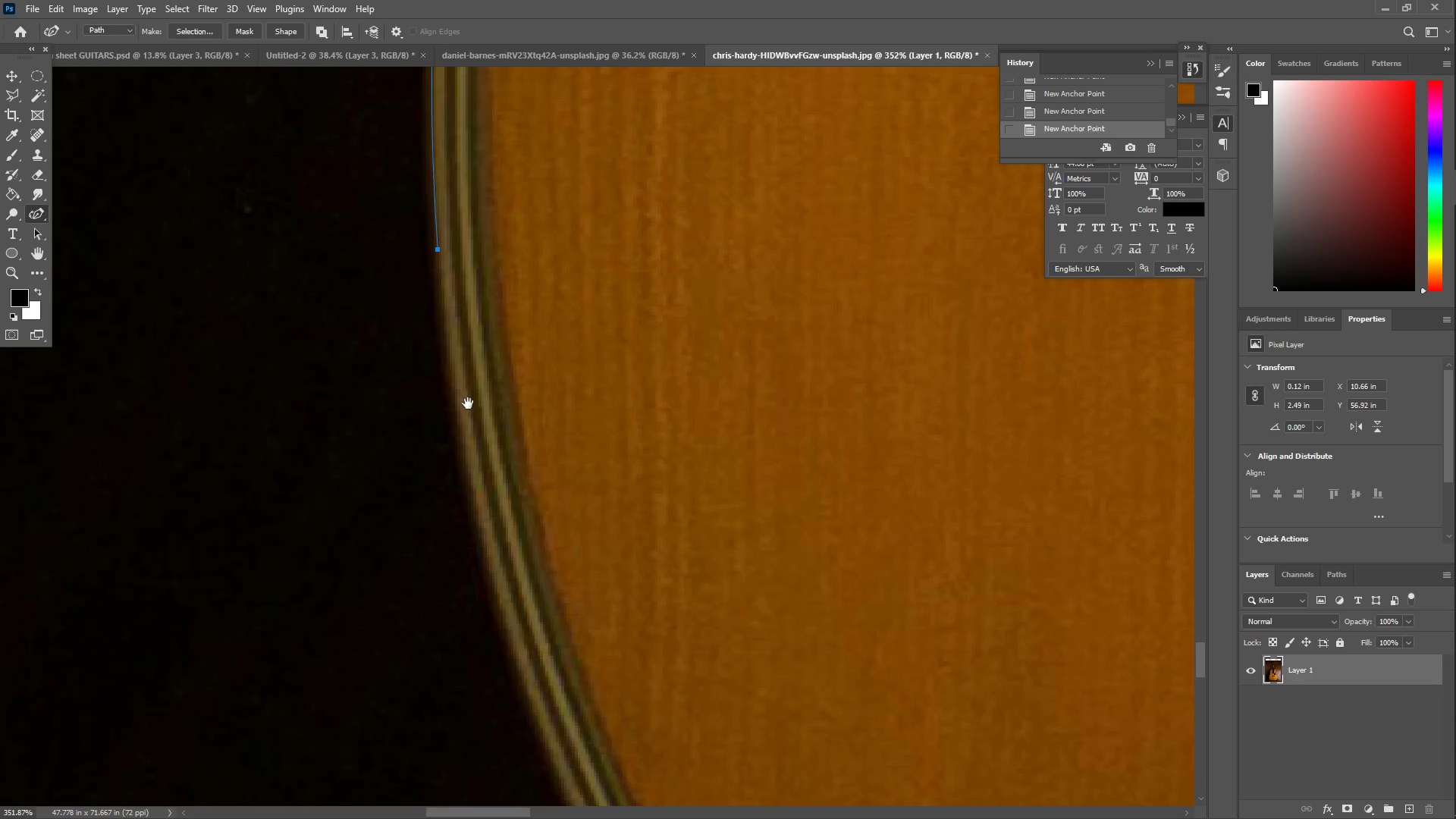 
hold_key(key=Space, duration=1.51)
 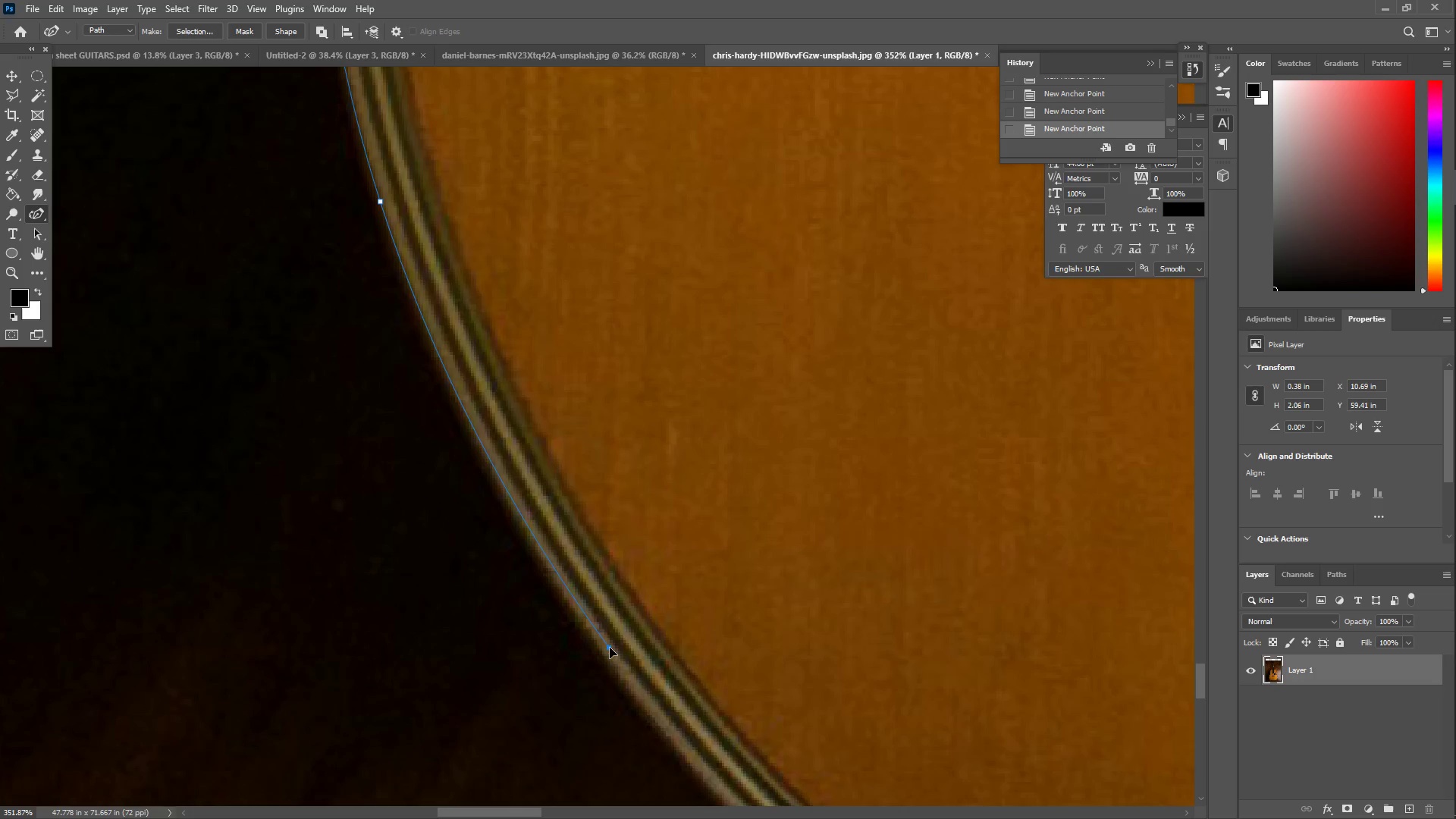 
left_click_drag(start_coordinate=[455, 515], to_coordinate=[510, 645])
 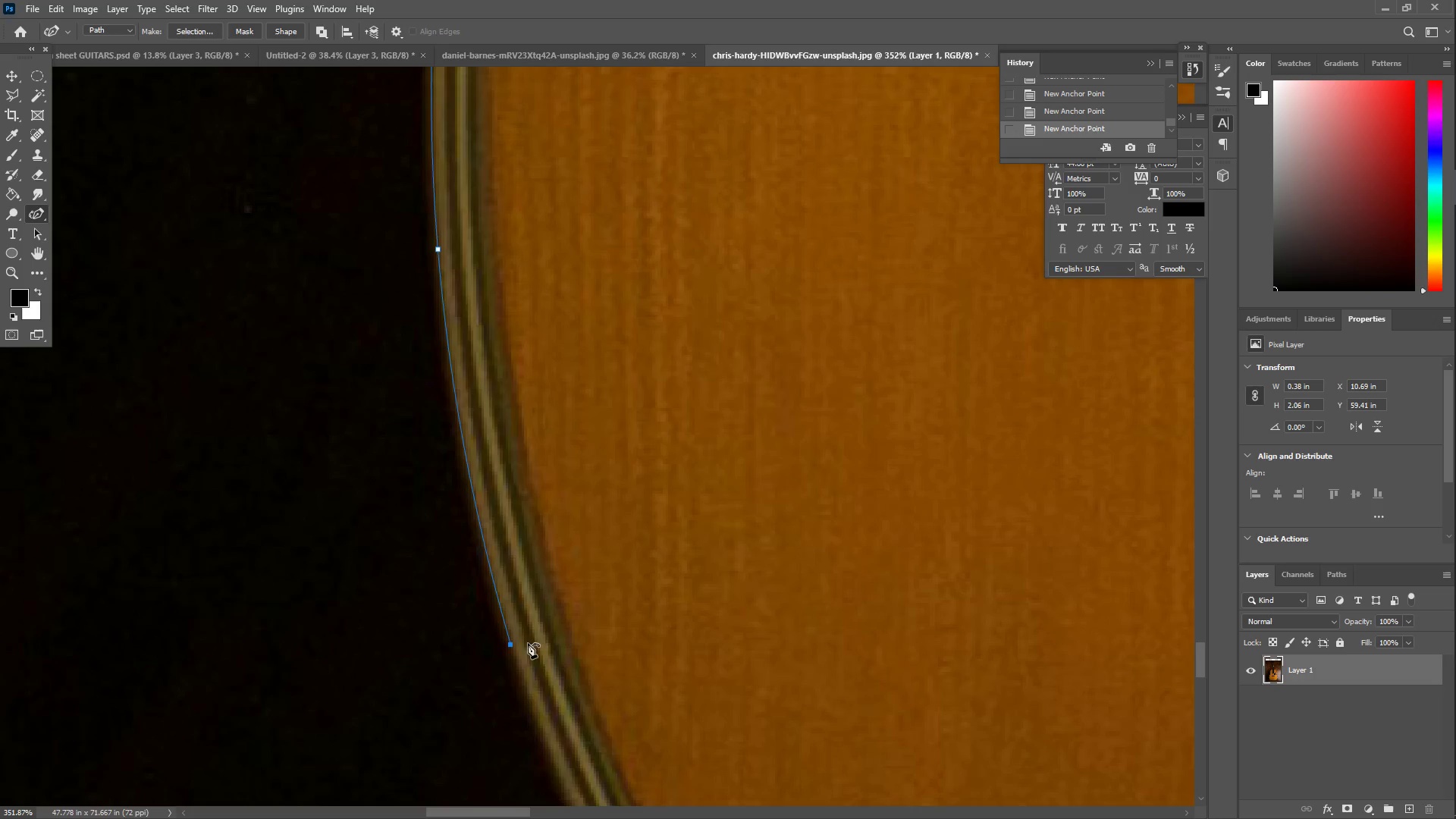 
left_click_drag(start_coordinate=[676, 695], to_coordinate=[563, 287])
 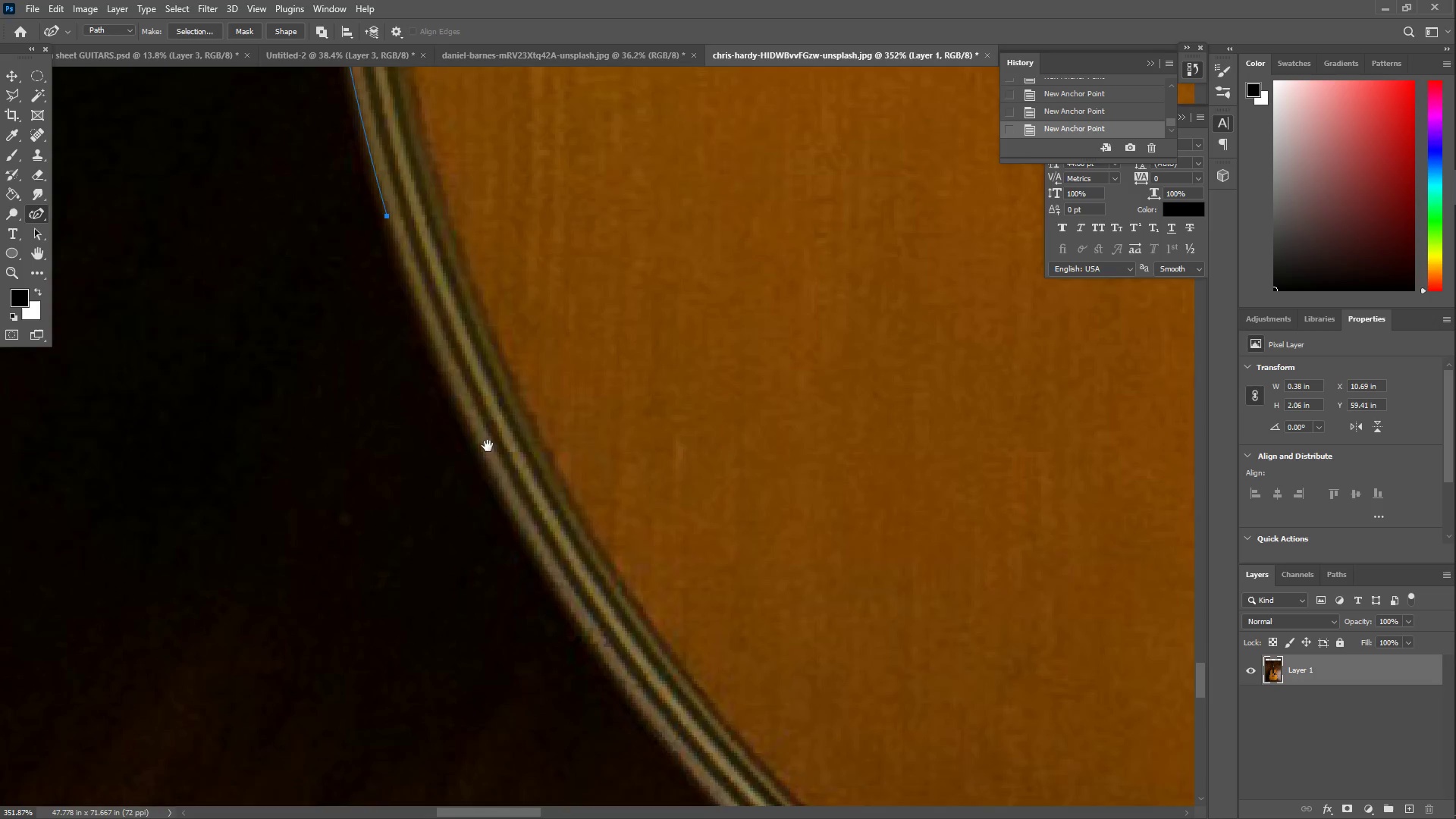 
left_click_drag(start_coordinate=[501, 531], to_coordinate=[605, 655])
 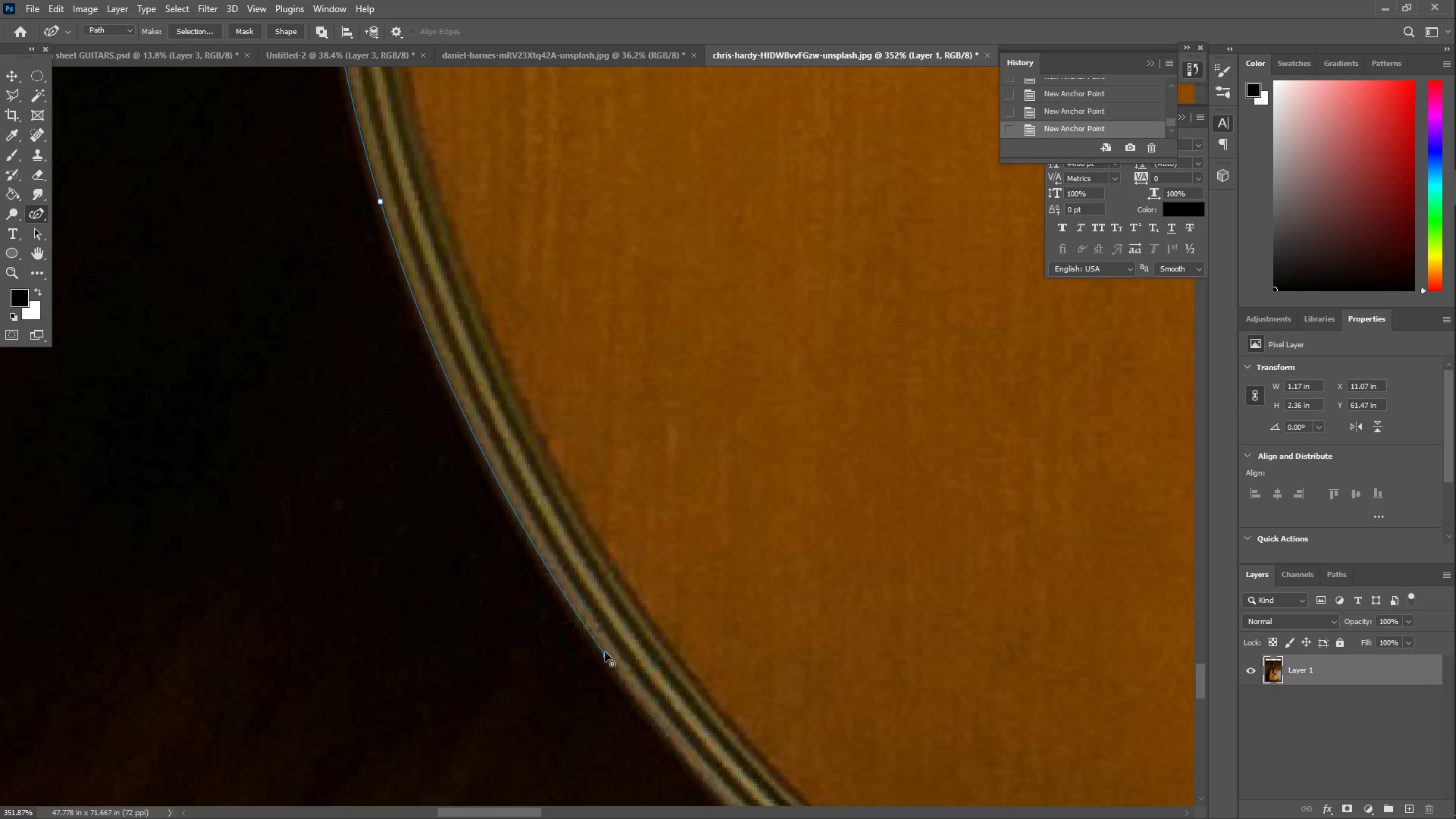 
hold_key(key=Space, duration=0.58)
 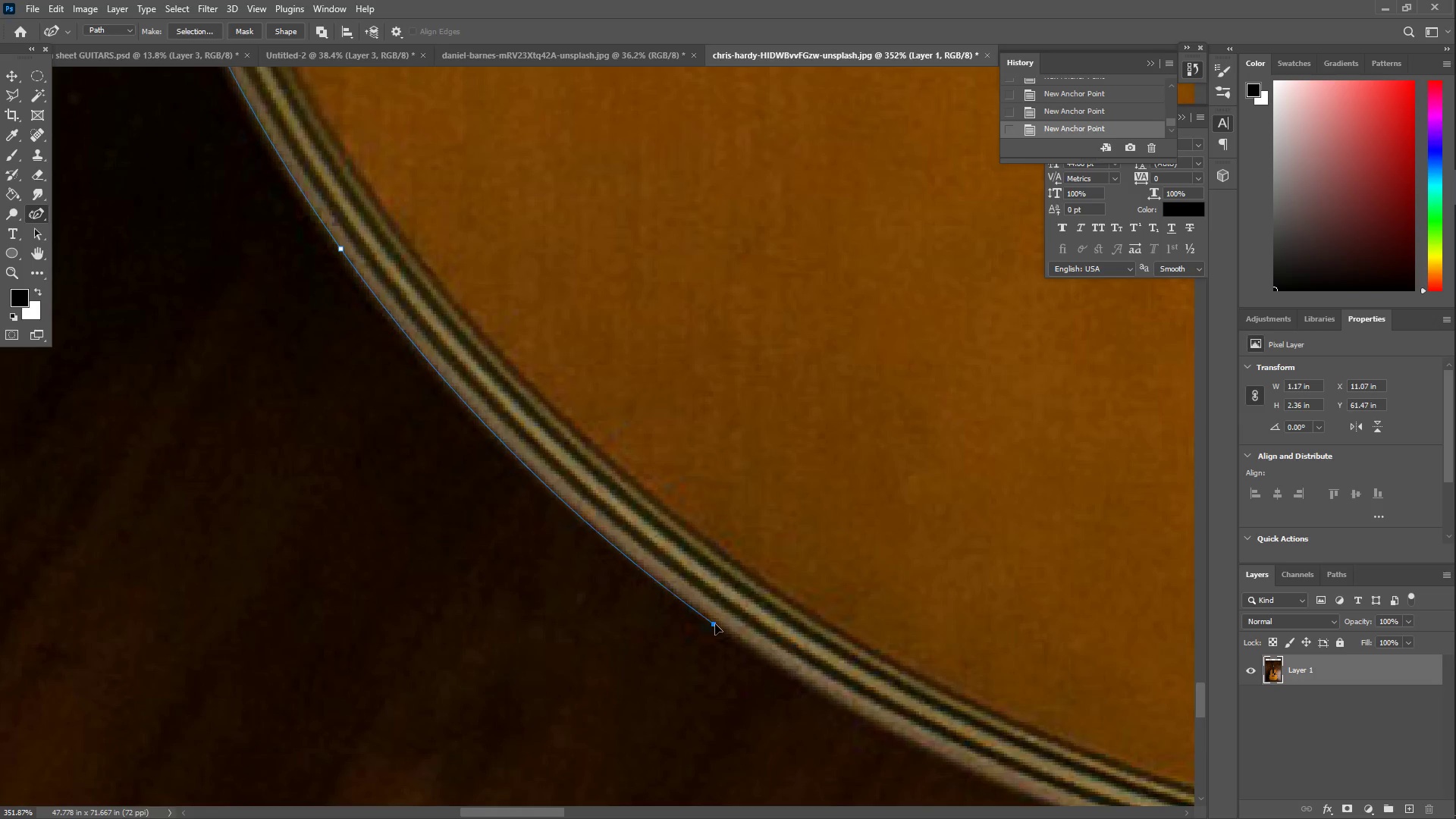 
left_click_drag(start_coordinate=[777, 660], to_coordinate=[512, 253])
 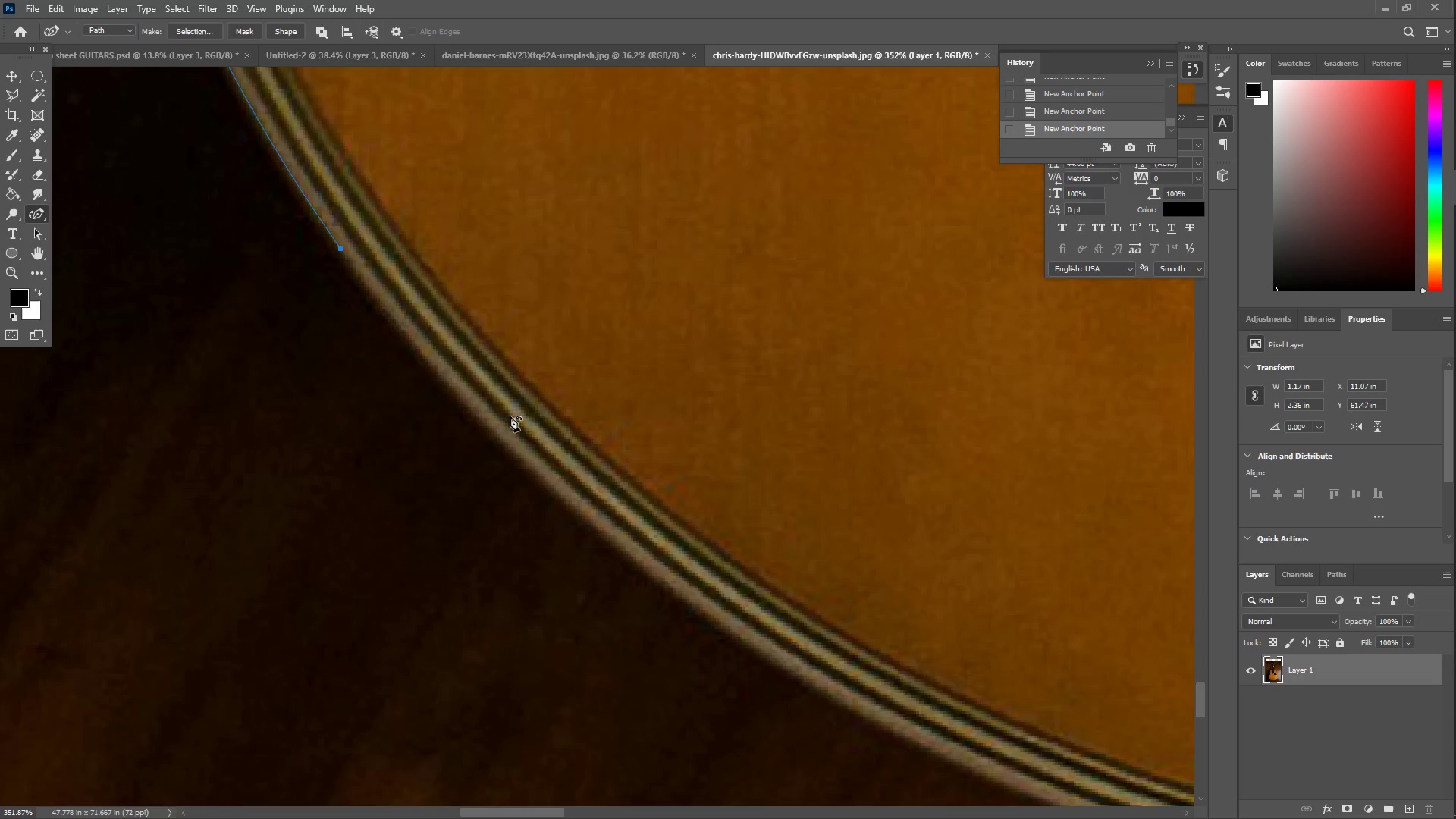 
left_click_drag(start_coordinate=[577, 529], to_coordinate=[726, 625])
 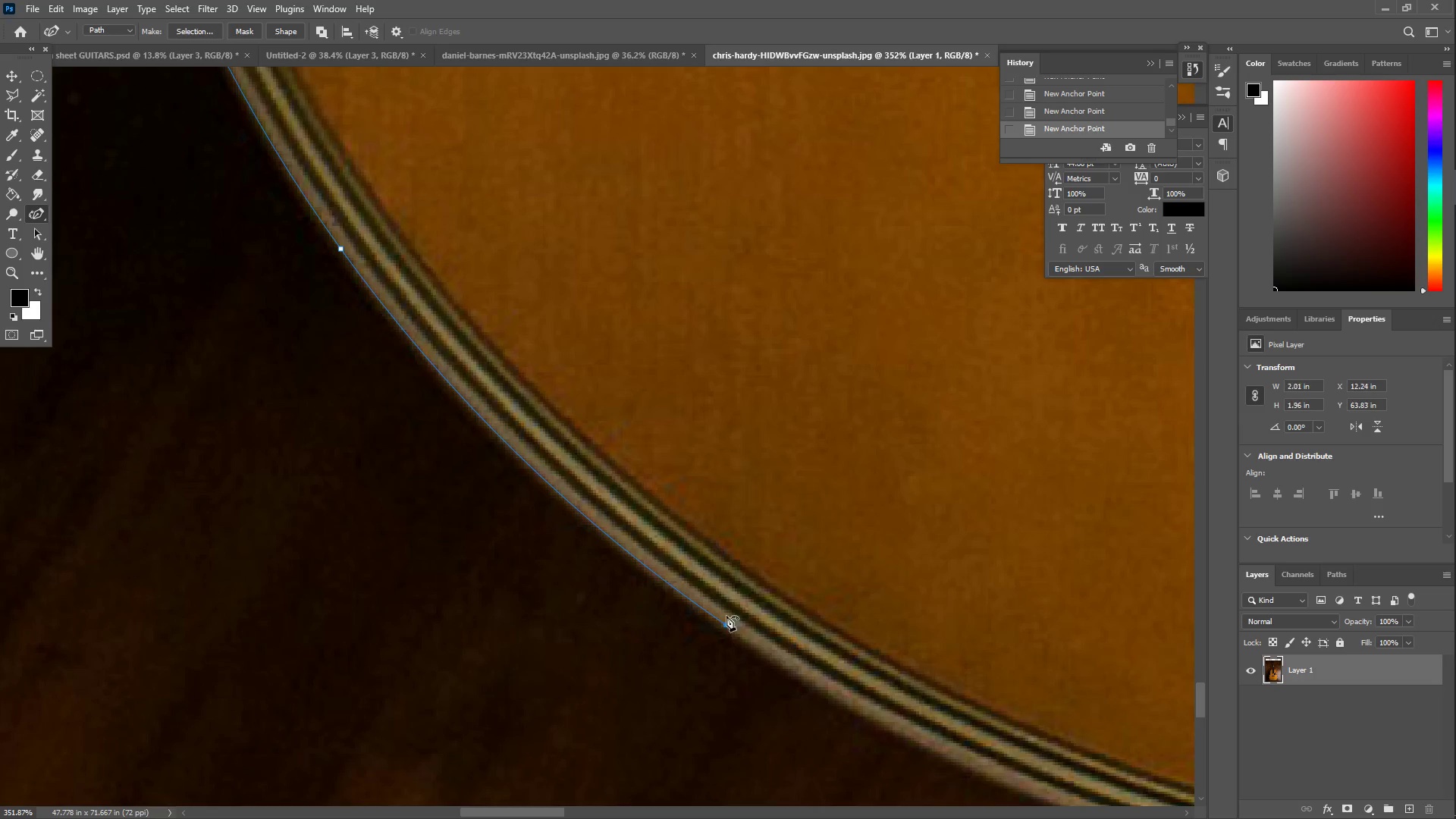 
hold_key(key=Space, duration=0.61)
 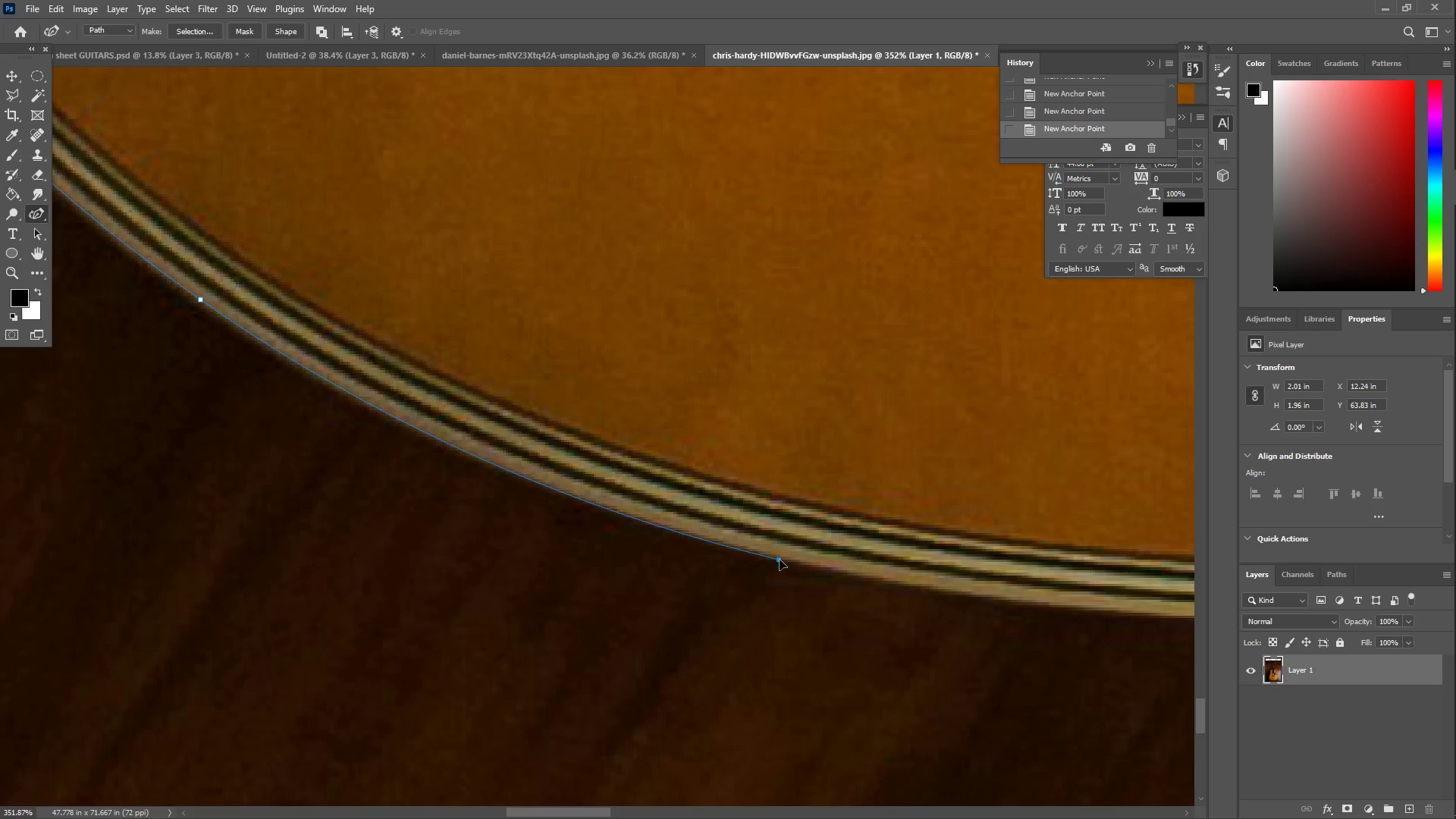 
left_click_drag(start_coordinate=[938, 603], to_coordinate=[413, 278])
 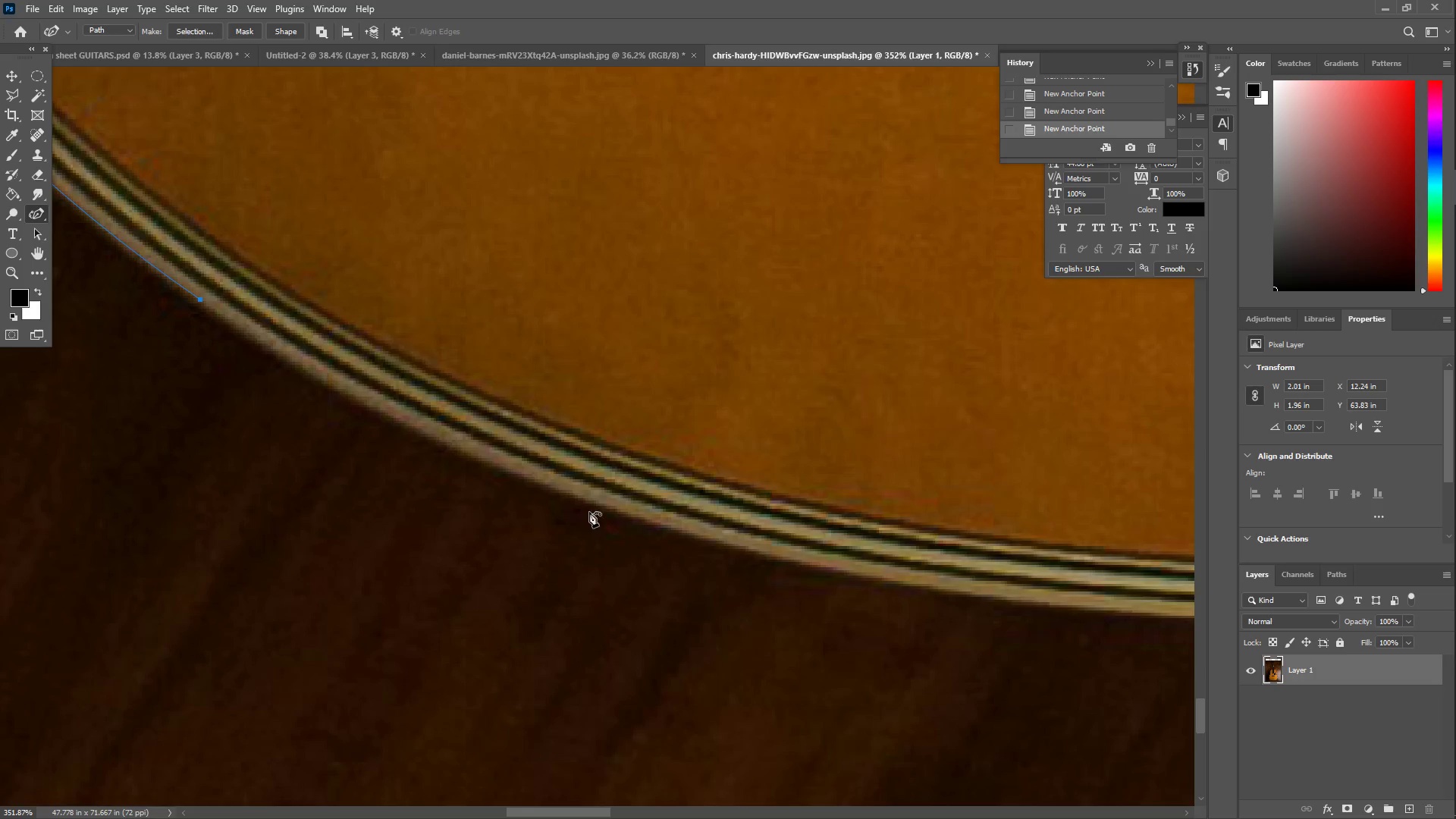 
left_click_drag(start_coordinate=[642, 542], to_coordinate=[800, 560])
 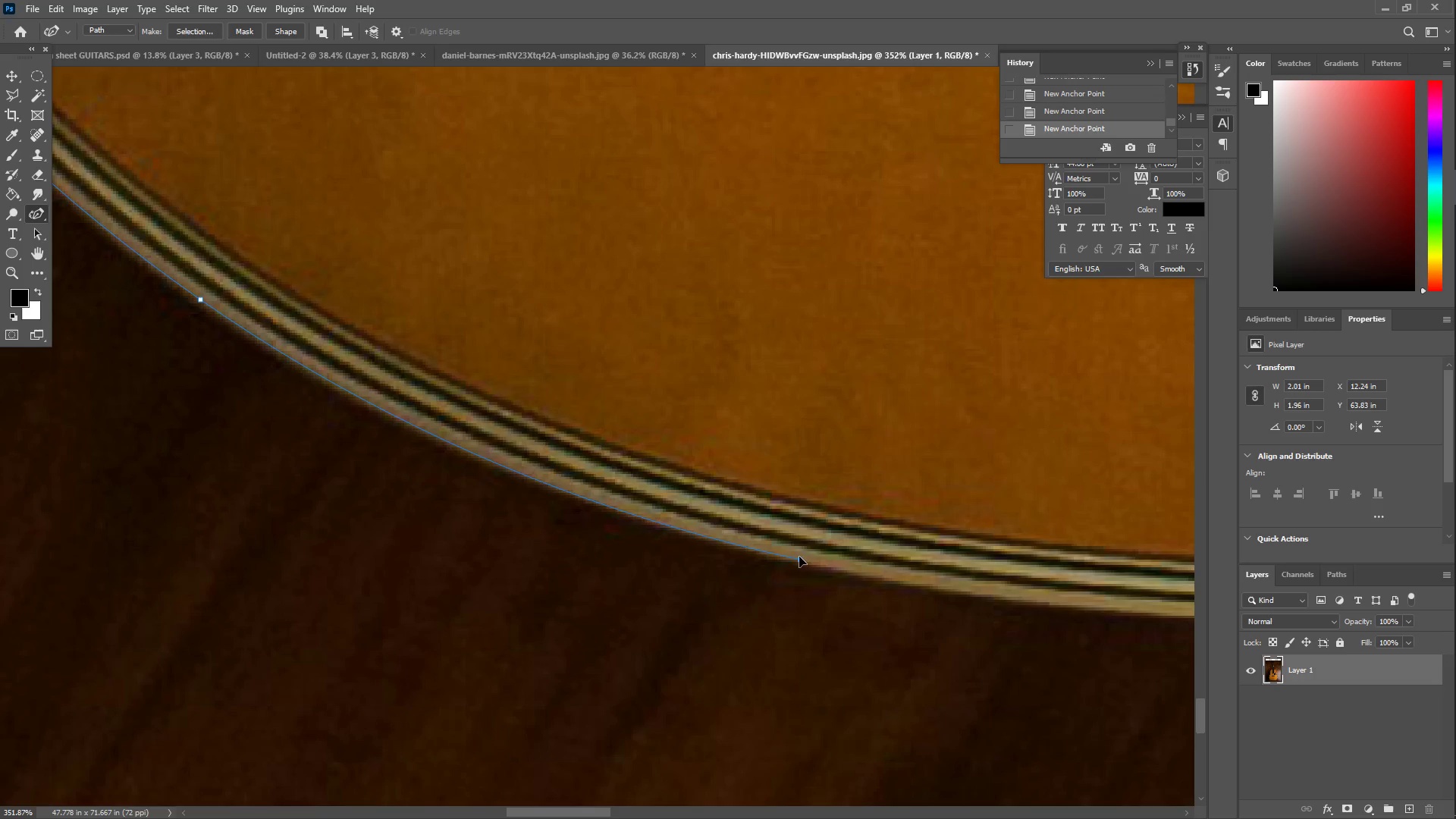 
hold_key(key=Space, duration=0.61)
 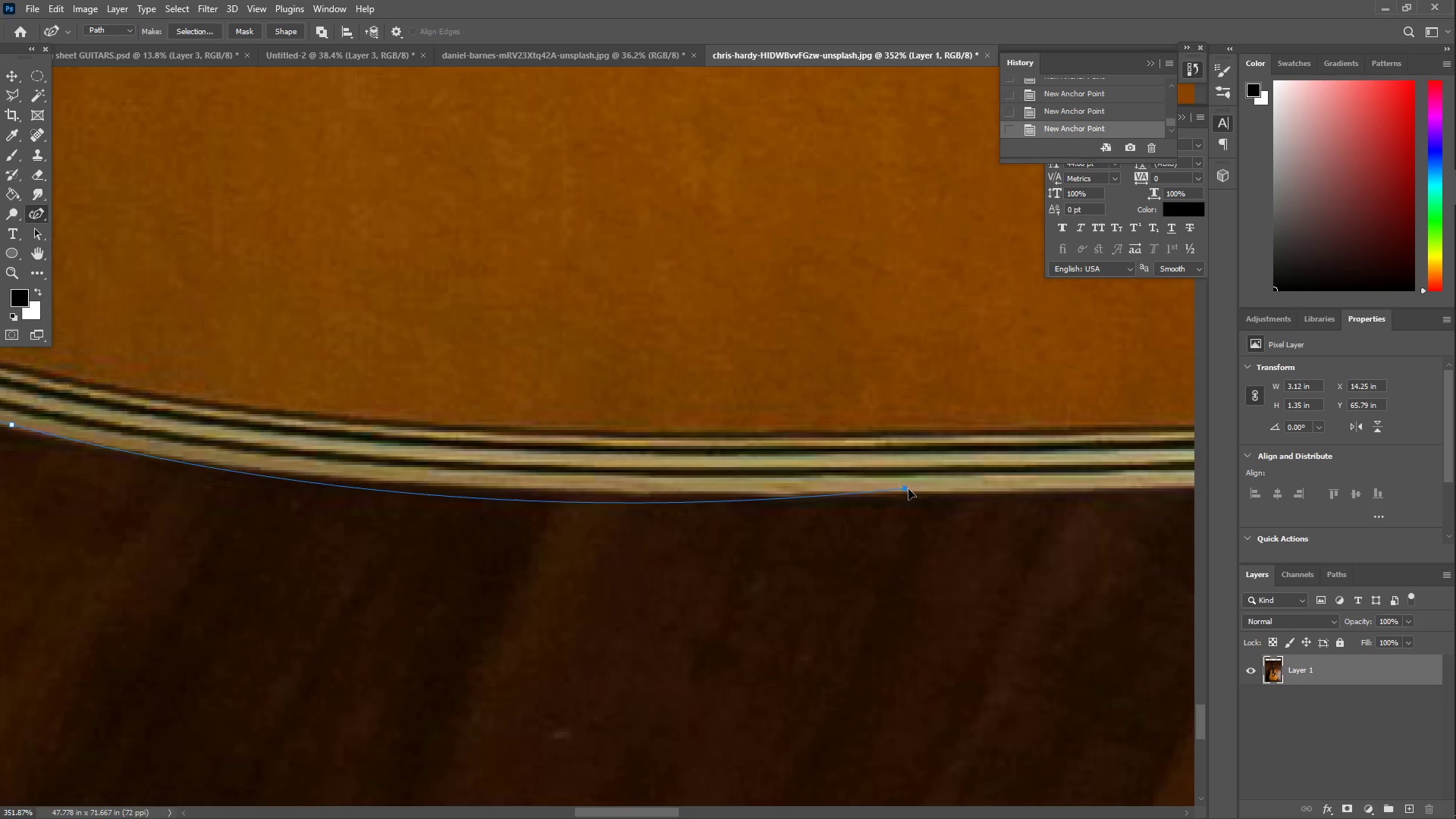 
left_click_drag(start_coordinate=[1025, 516], to_coordinate=[237, 381])
 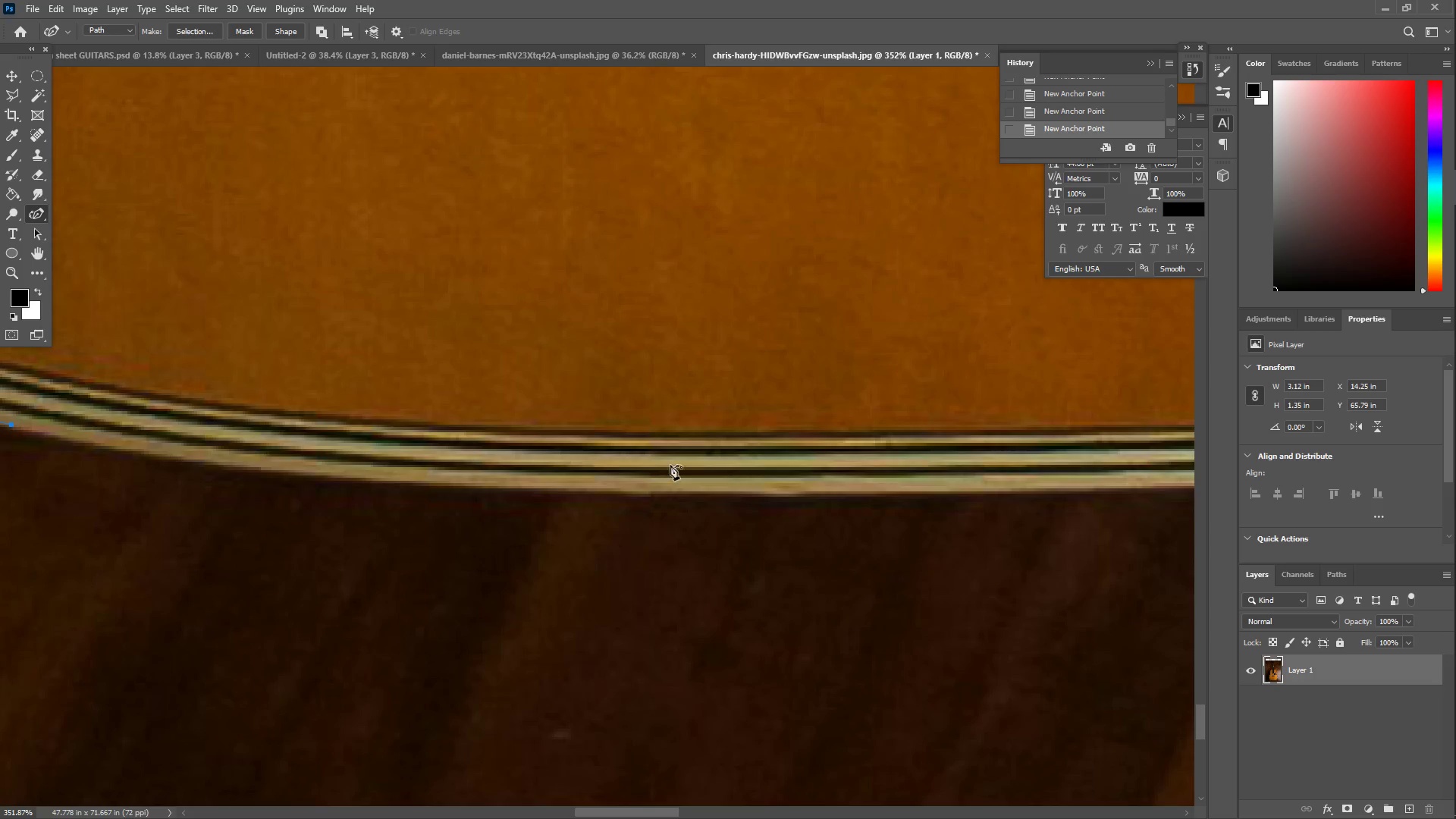 
left_click_drag(start_coordinate=[824, 482], to_coordinate=[287, 469])
 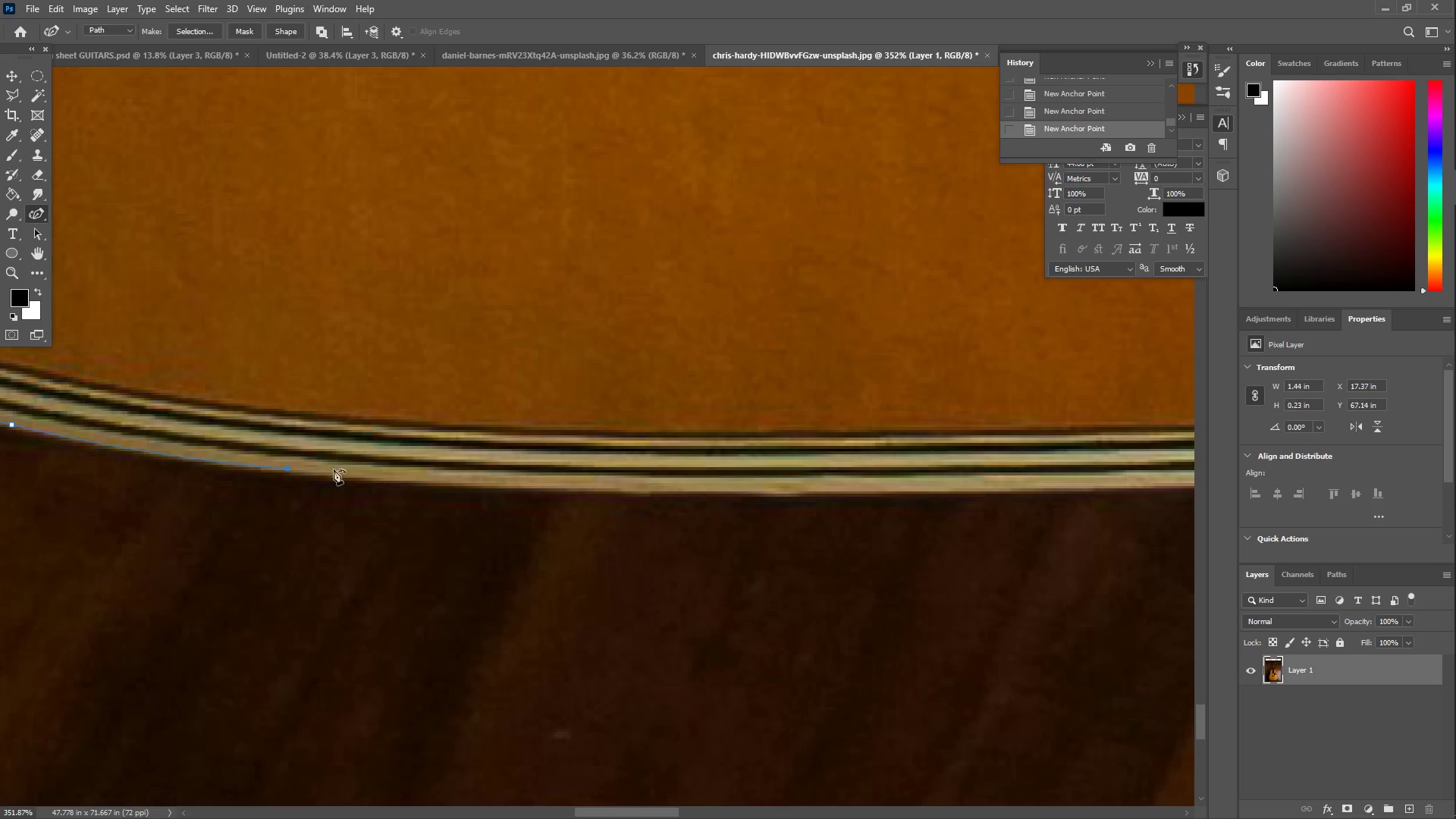 
left_click_drag(start_coordinate=[786, 494], to_coordinate=[897, 488])
 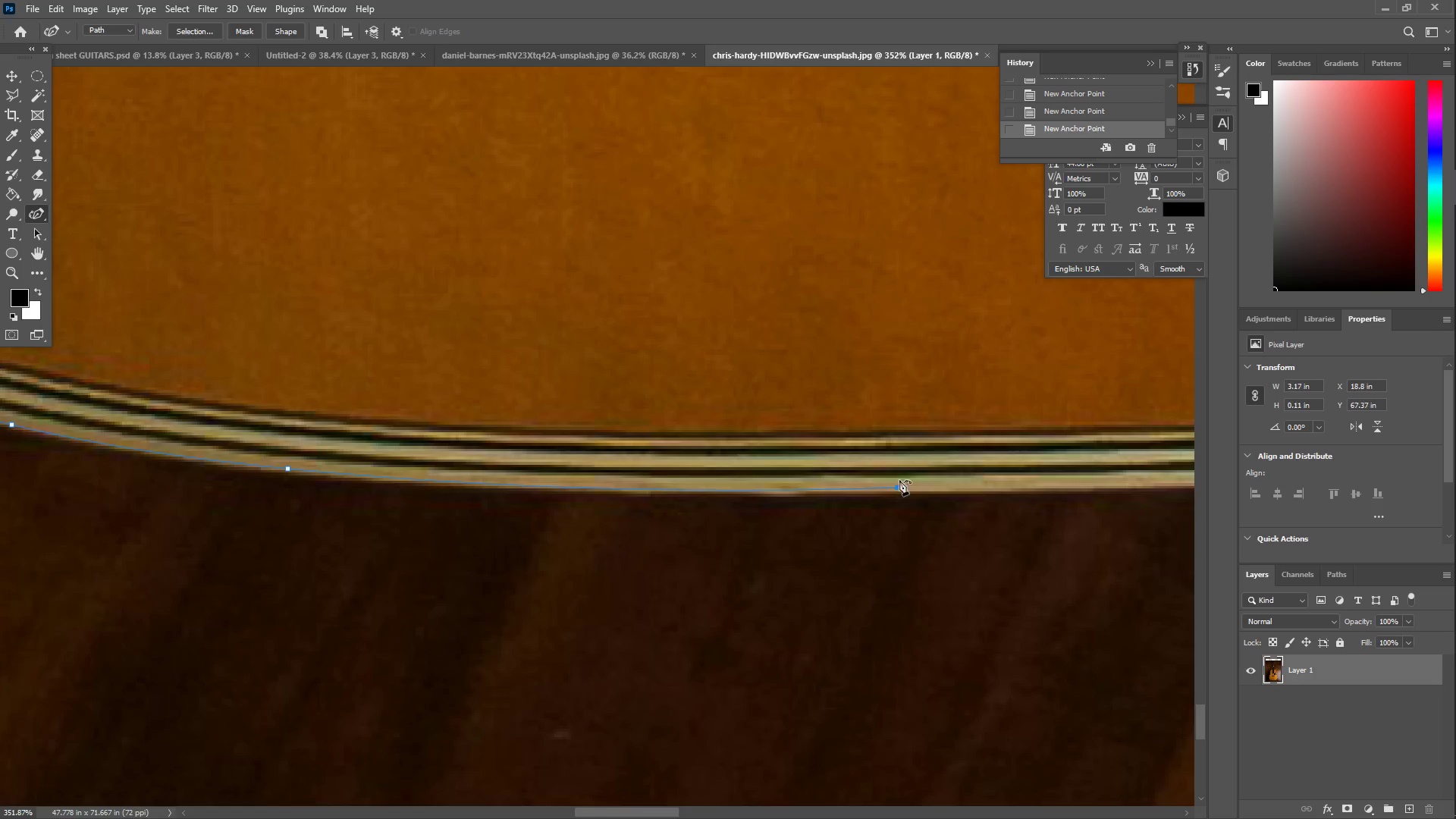 
hold_key(key=Space, duration=0.61)
 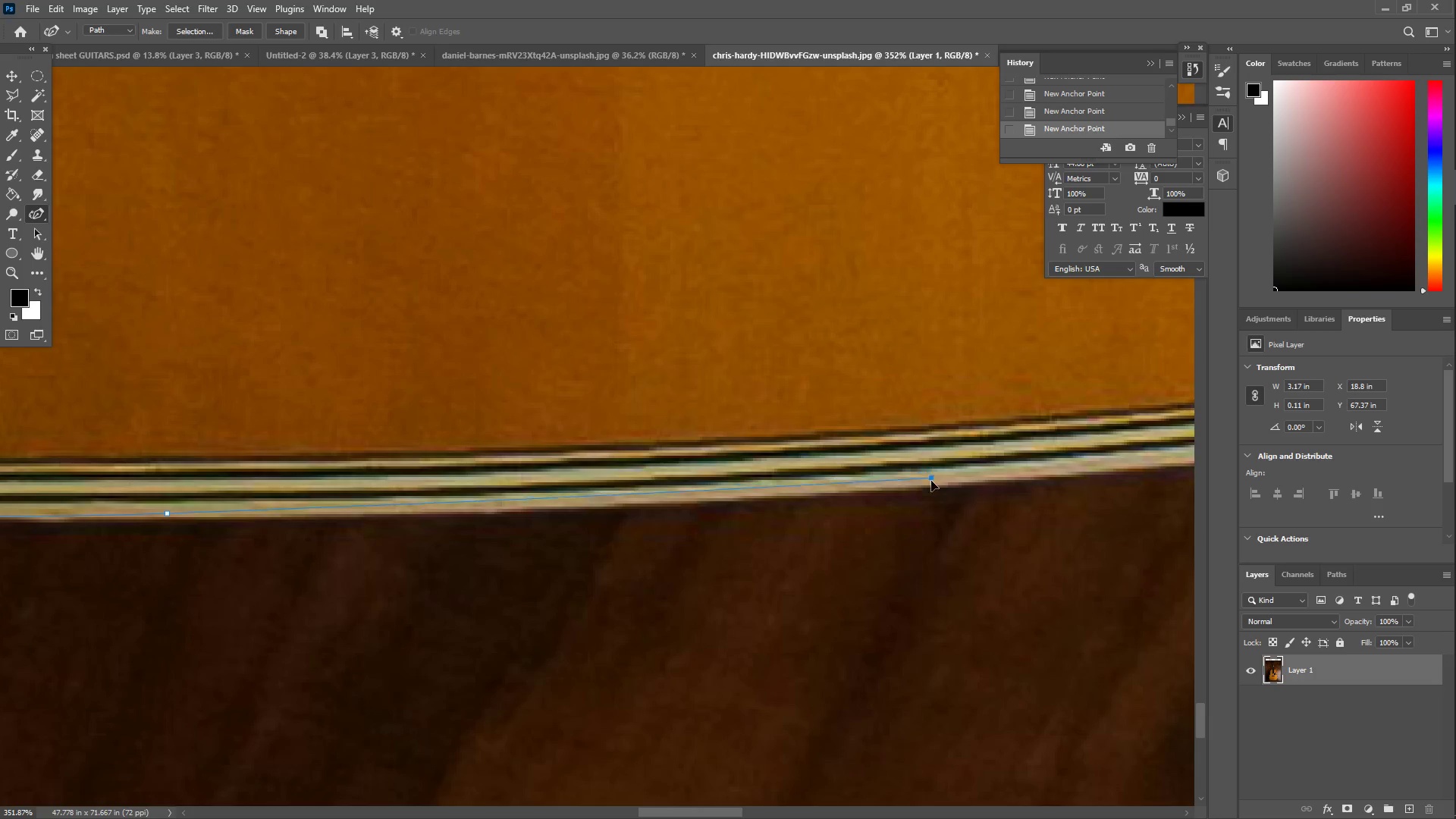 
left_click_drag(start_coordinate=[1075, 448], to_coordinate=[345, 474])
 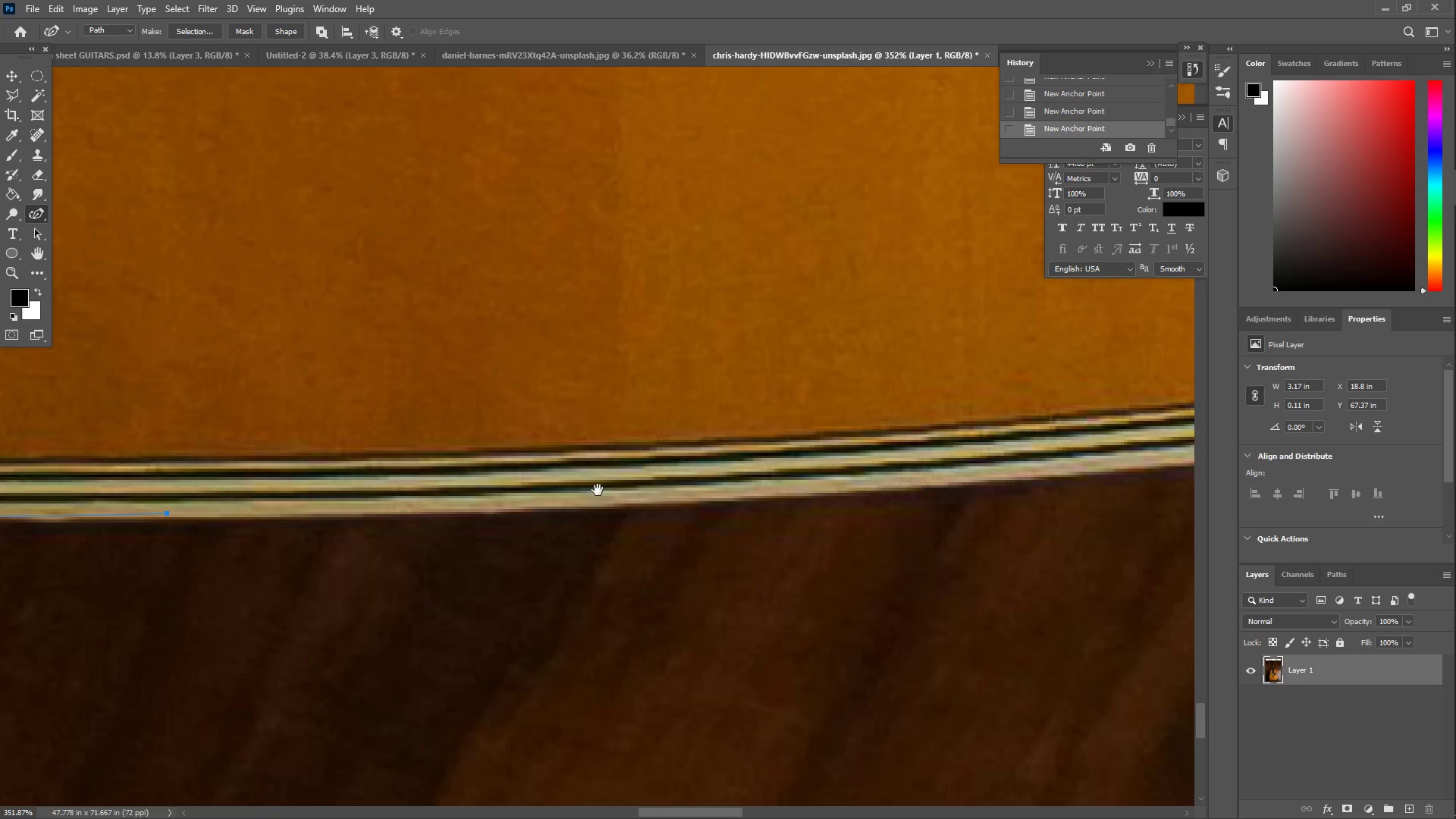 
left_click_drag(start_coordinate=[893, 498], to_coordinate=[940, 482])
 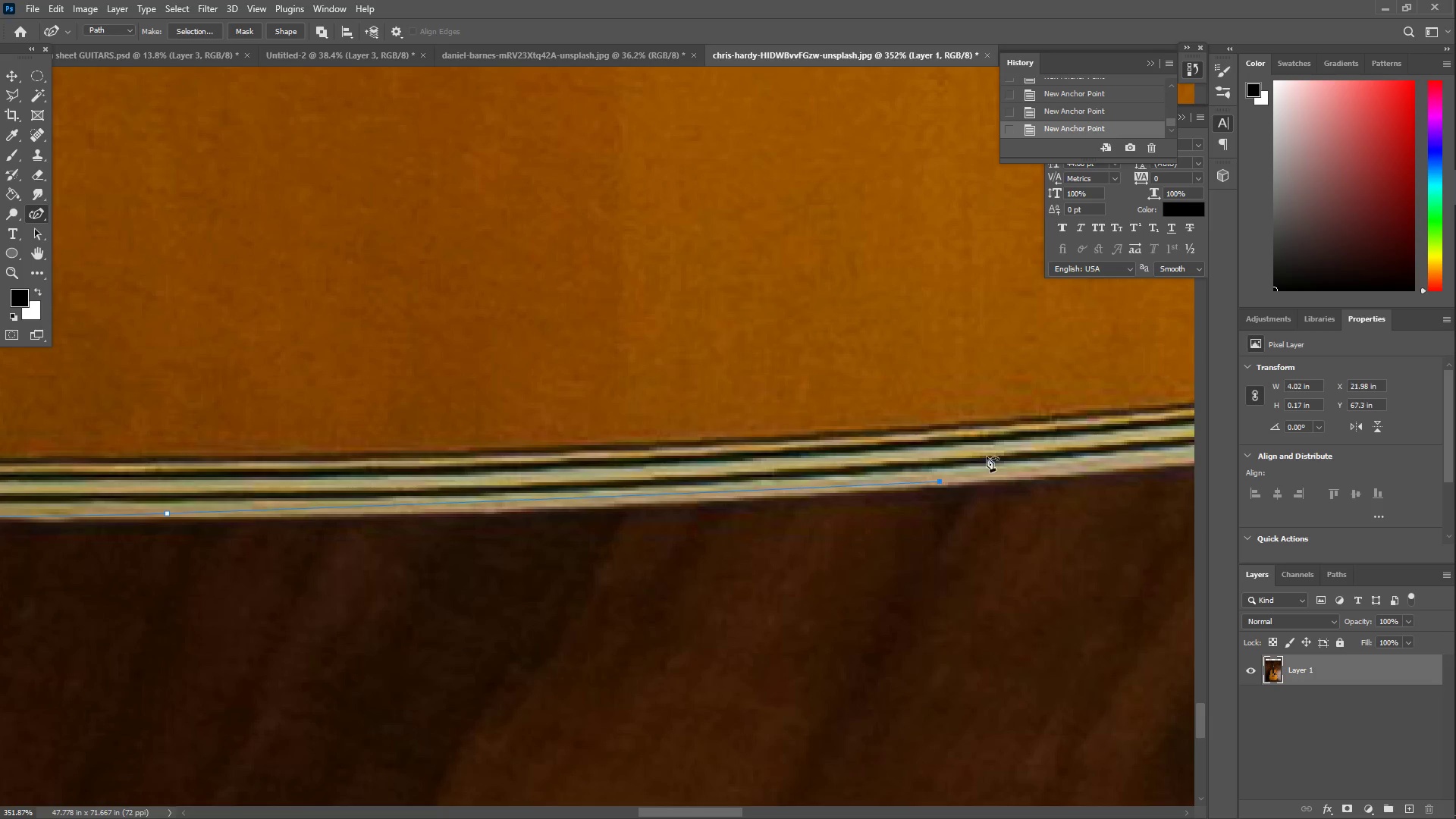 
hold_key(key=Space, duration=0.61)
 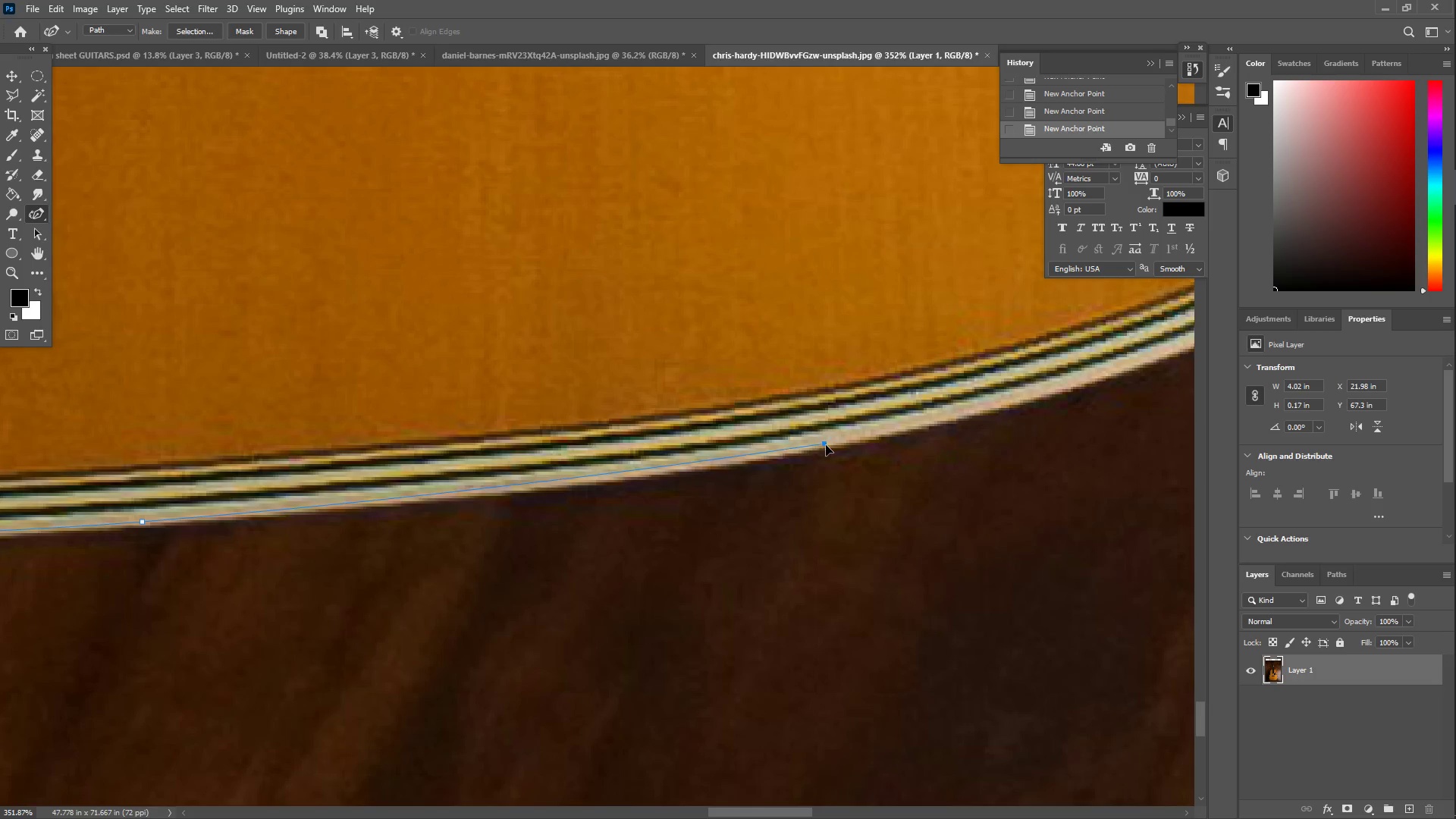 
left_click_drag(start_coordinate=[1084, 398], to_coordinate=[287, 438])
 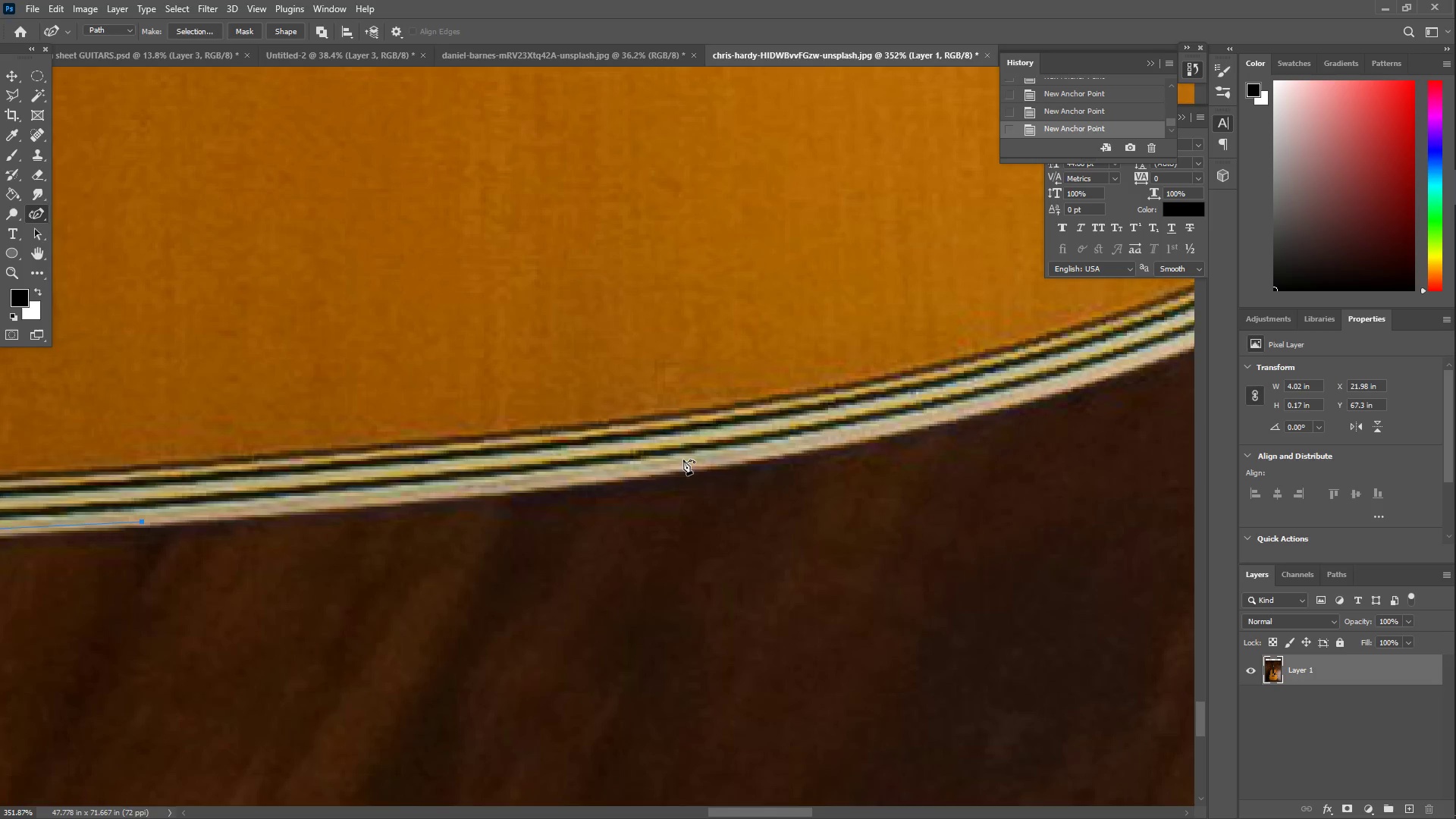 
left_click_drag(start_coordinate=[777, 462], to_coordinate=[835, 443])
 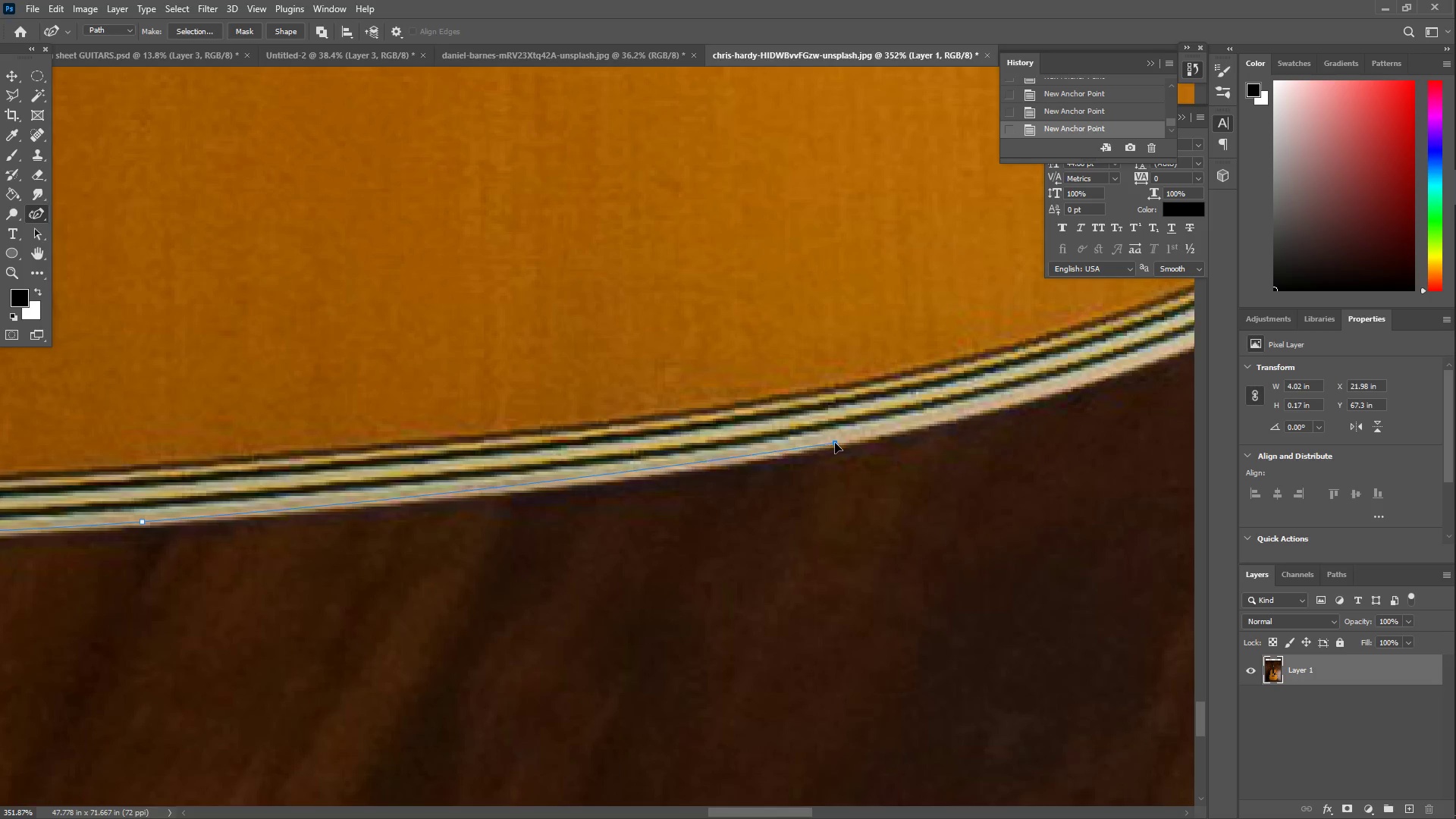 
hold_key(key=Space, duration=0.81)
 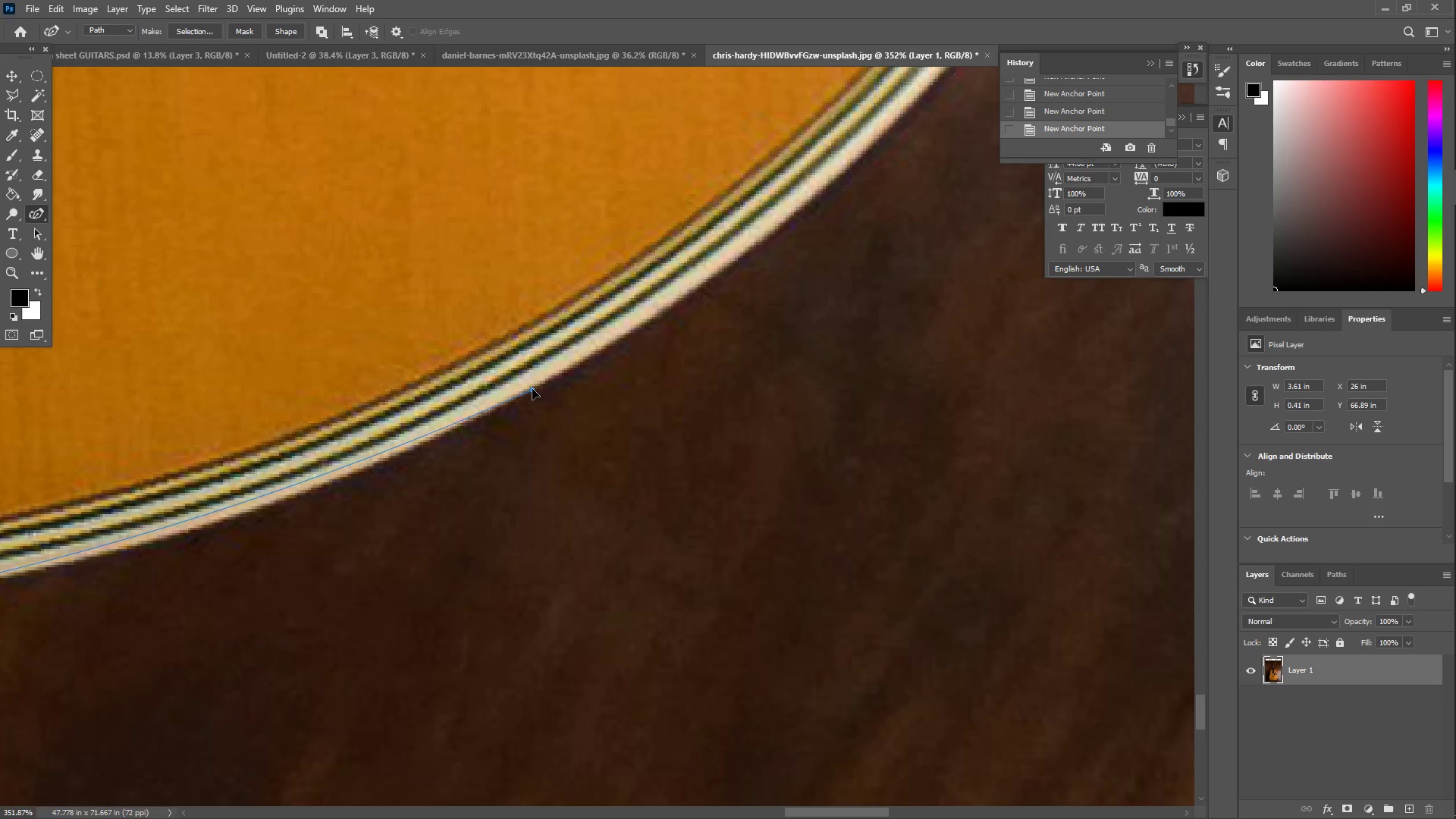 
left_click_drag(start_coordinate=[951, 332], to_coordinate=[68, 473])
 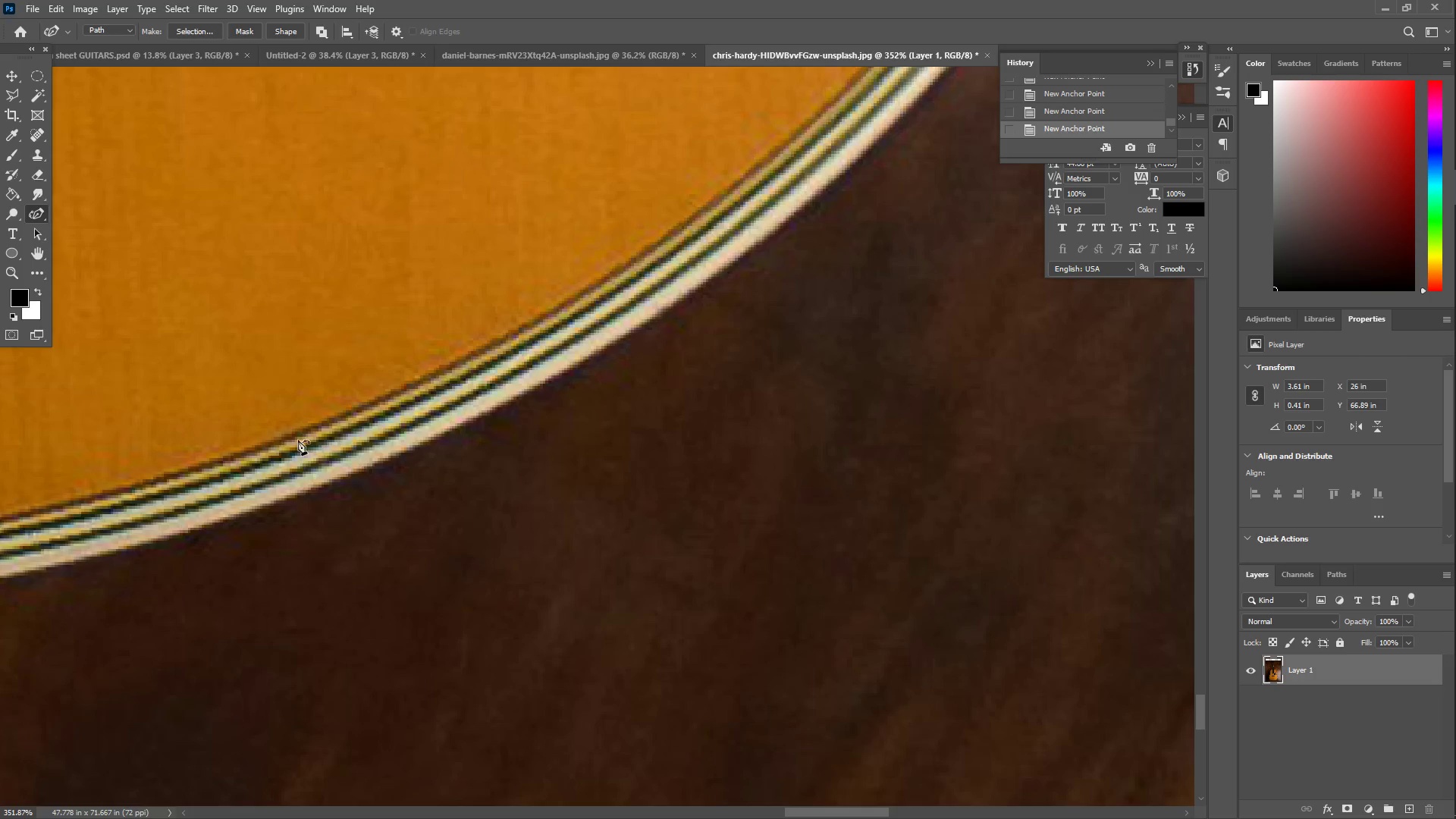 
left_click_drag(start_coordinate=[398, 419], to_coordinate=[533, 386])
 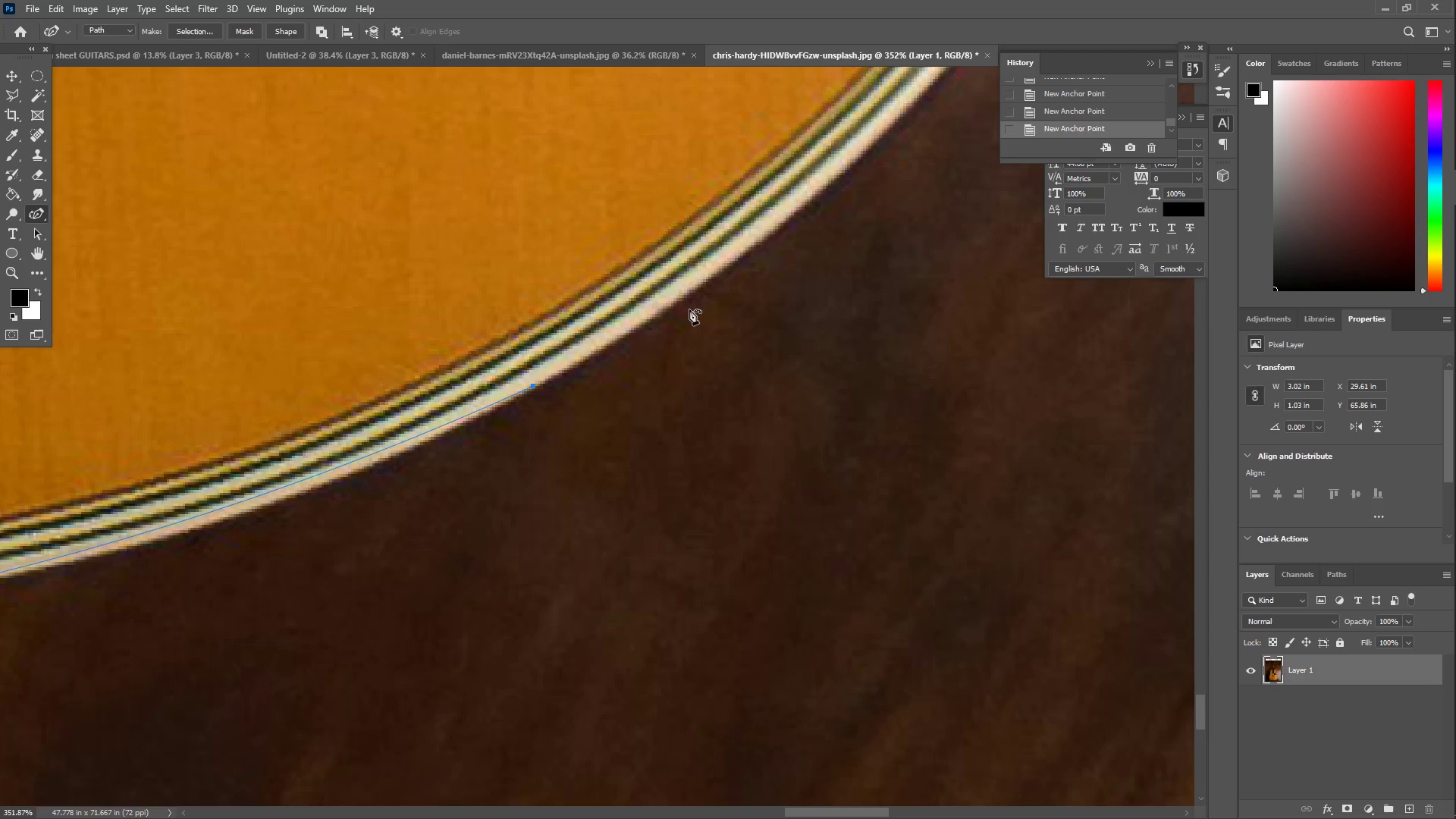 
left_click_drag(start_coordinate=[711, 289], to_coordinate=[811, 195])
 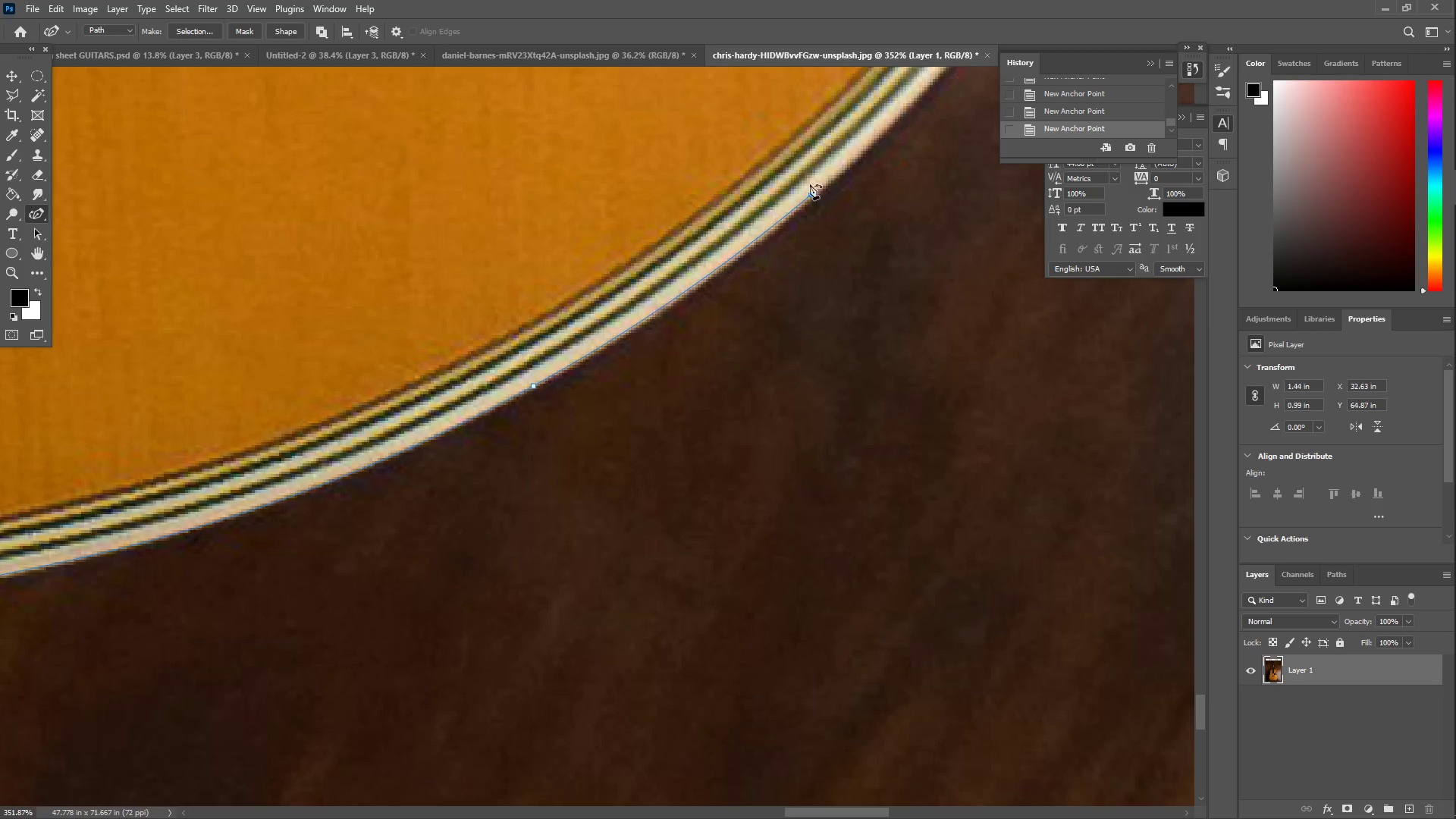 
hold_key(key=Space, duration=0.66)
 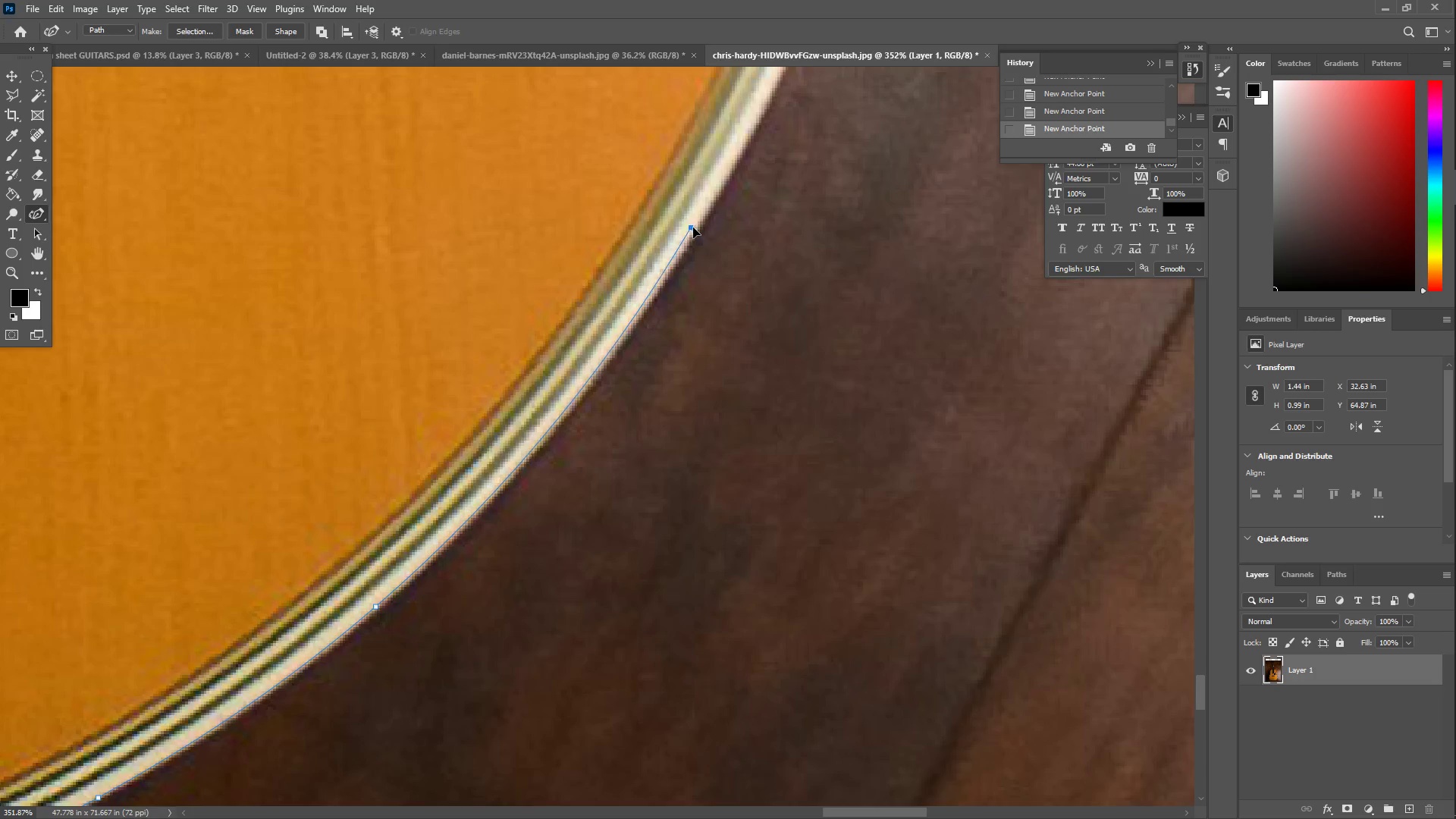 
left_click_drag(start_coordinate=[821, 146], to_coordinate=[387, 554])
 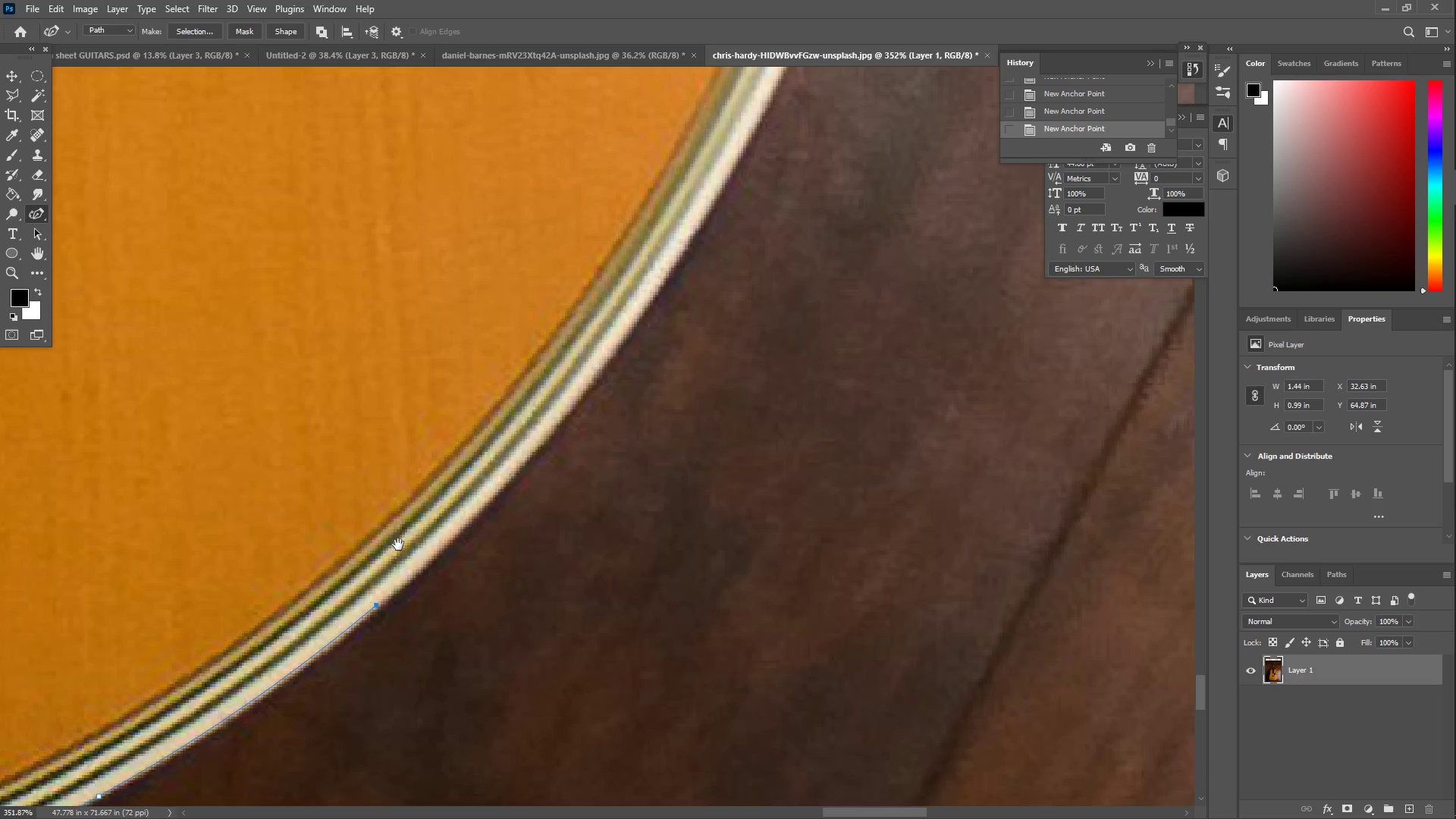 
left_click_drag(start_coordinate=[632, 359], to_coordinate=[696, 227])
 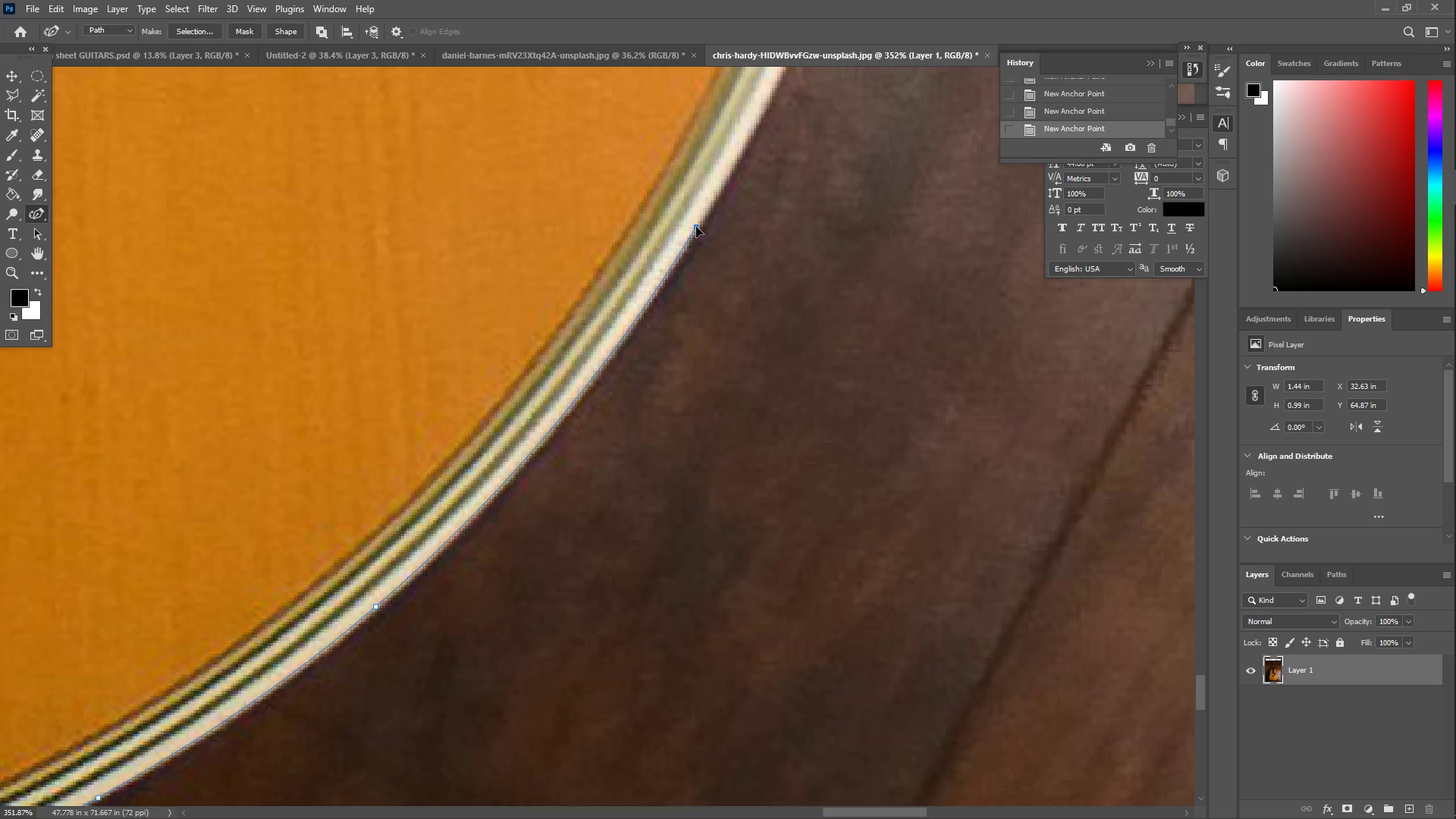 
hold_key(key=Space, duration=0.69)
 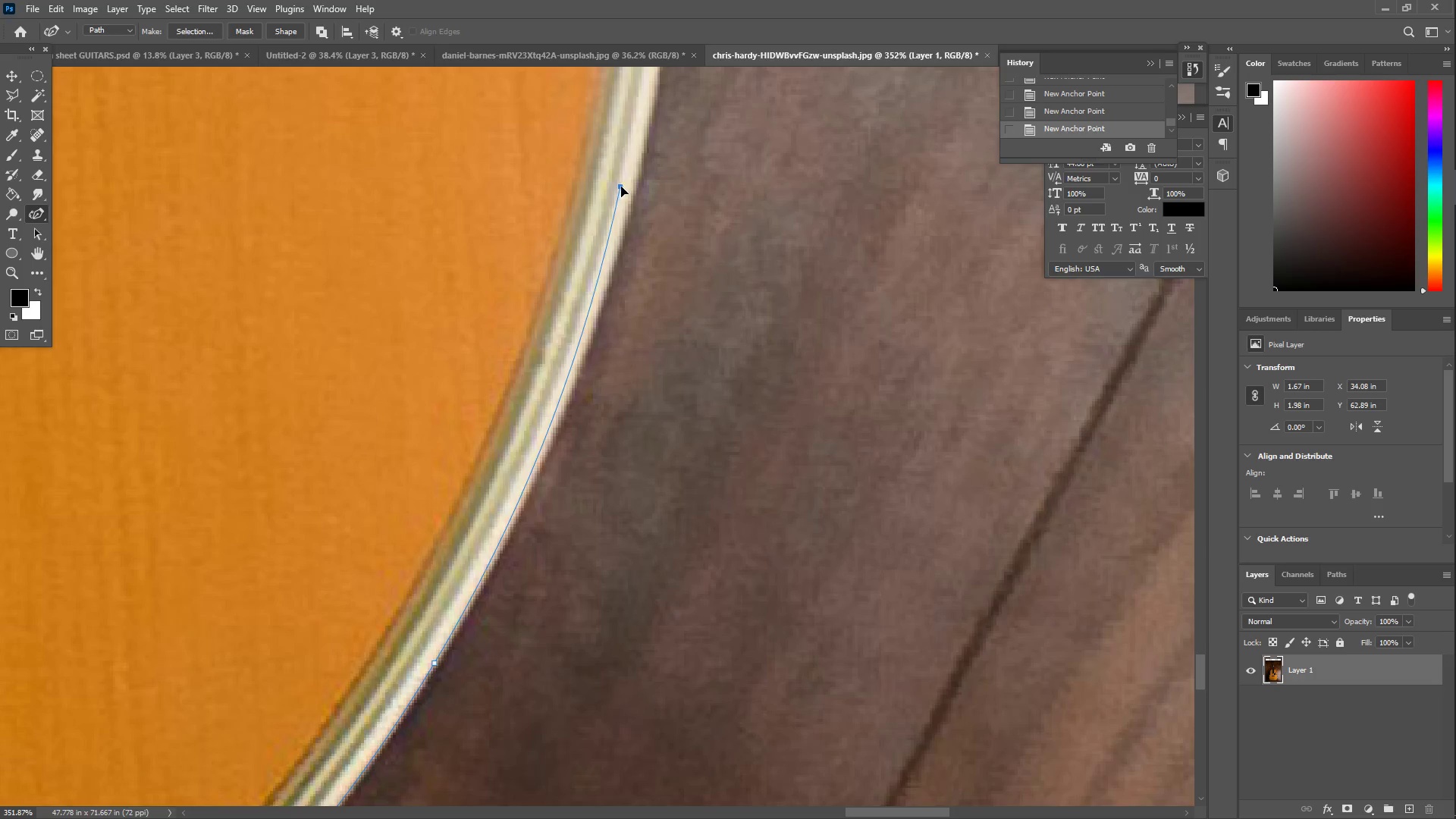 
left_click_drag(start_coordinate=[691, 162], to_coordinate=[429, 598])
 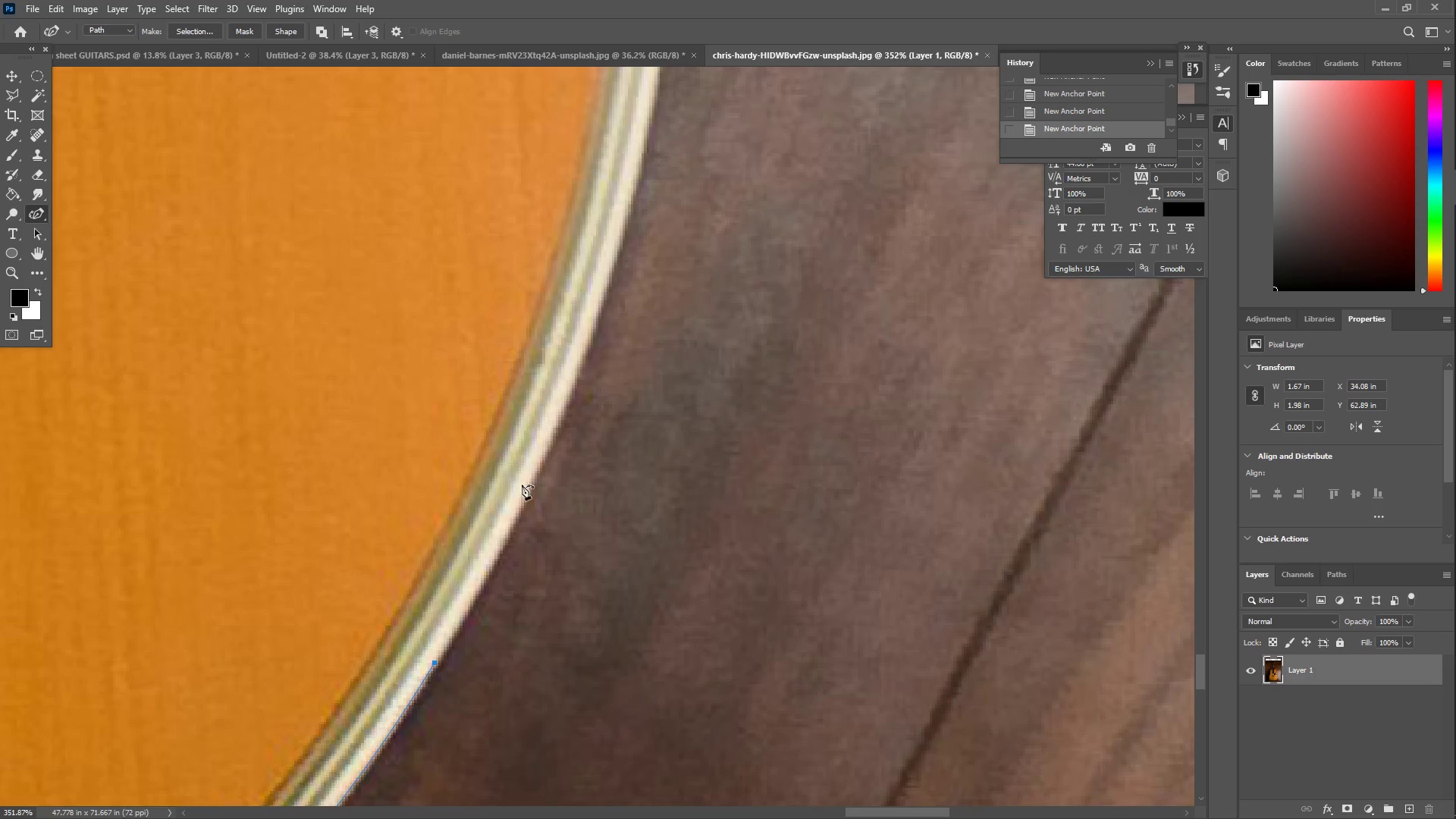 
left_click_drag(start_coordinate=[593, 343], to_coordinate=[629, 177])
 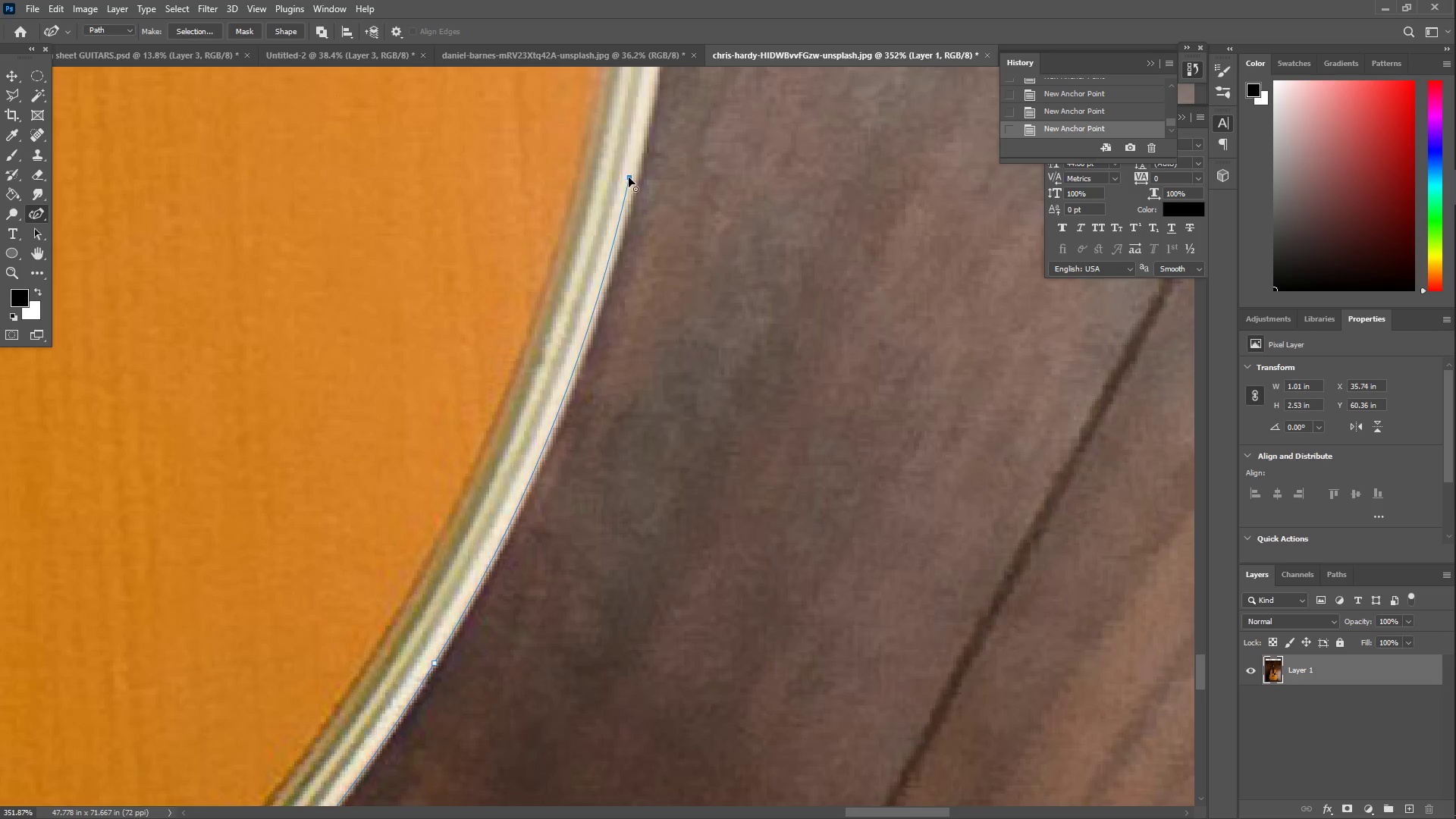 
hold_key(key=Space, duration=0.61)
 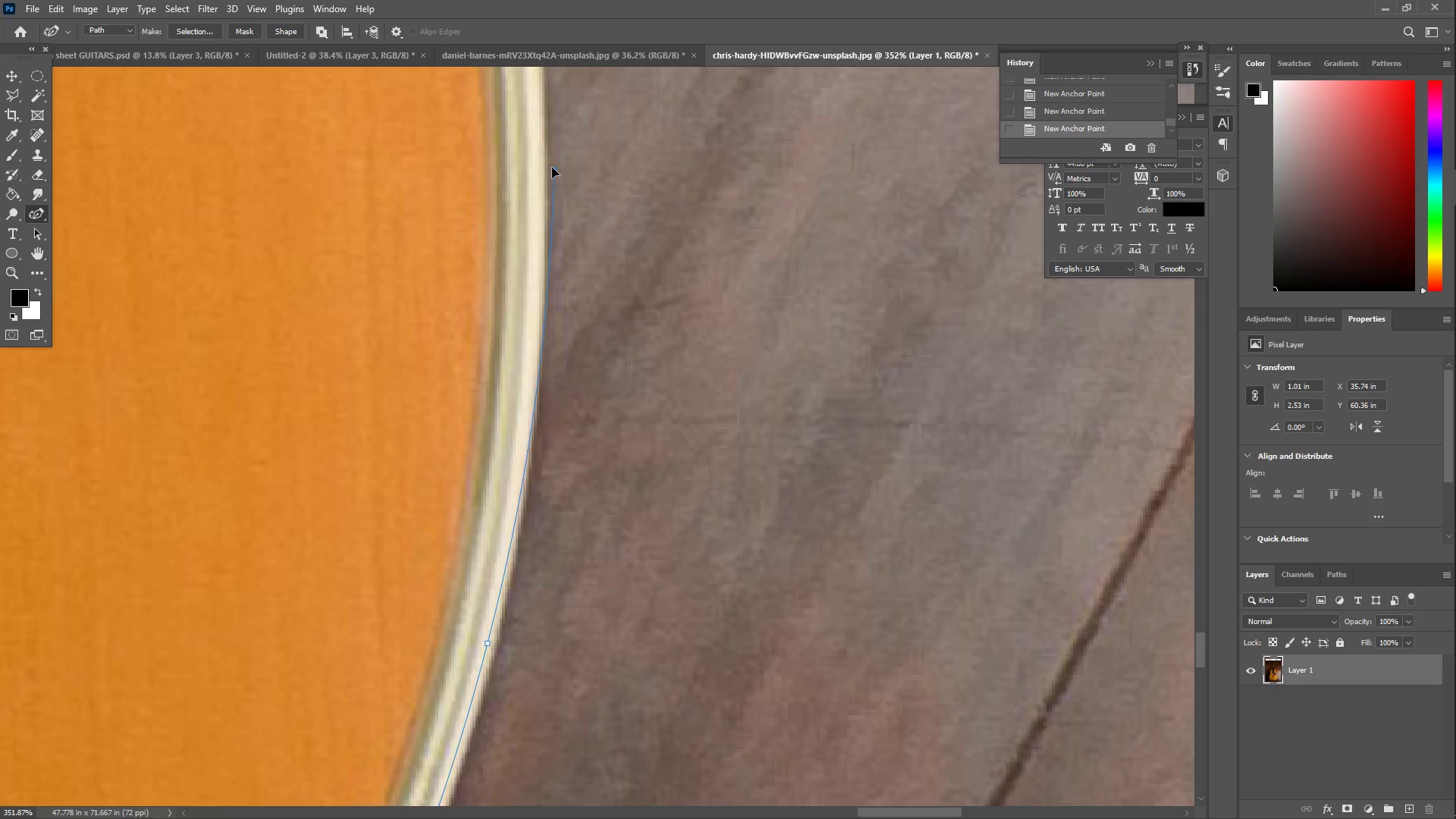 
left_click_drag(start_coordinate=[587, 126], to_coordinate=[445, 592])
 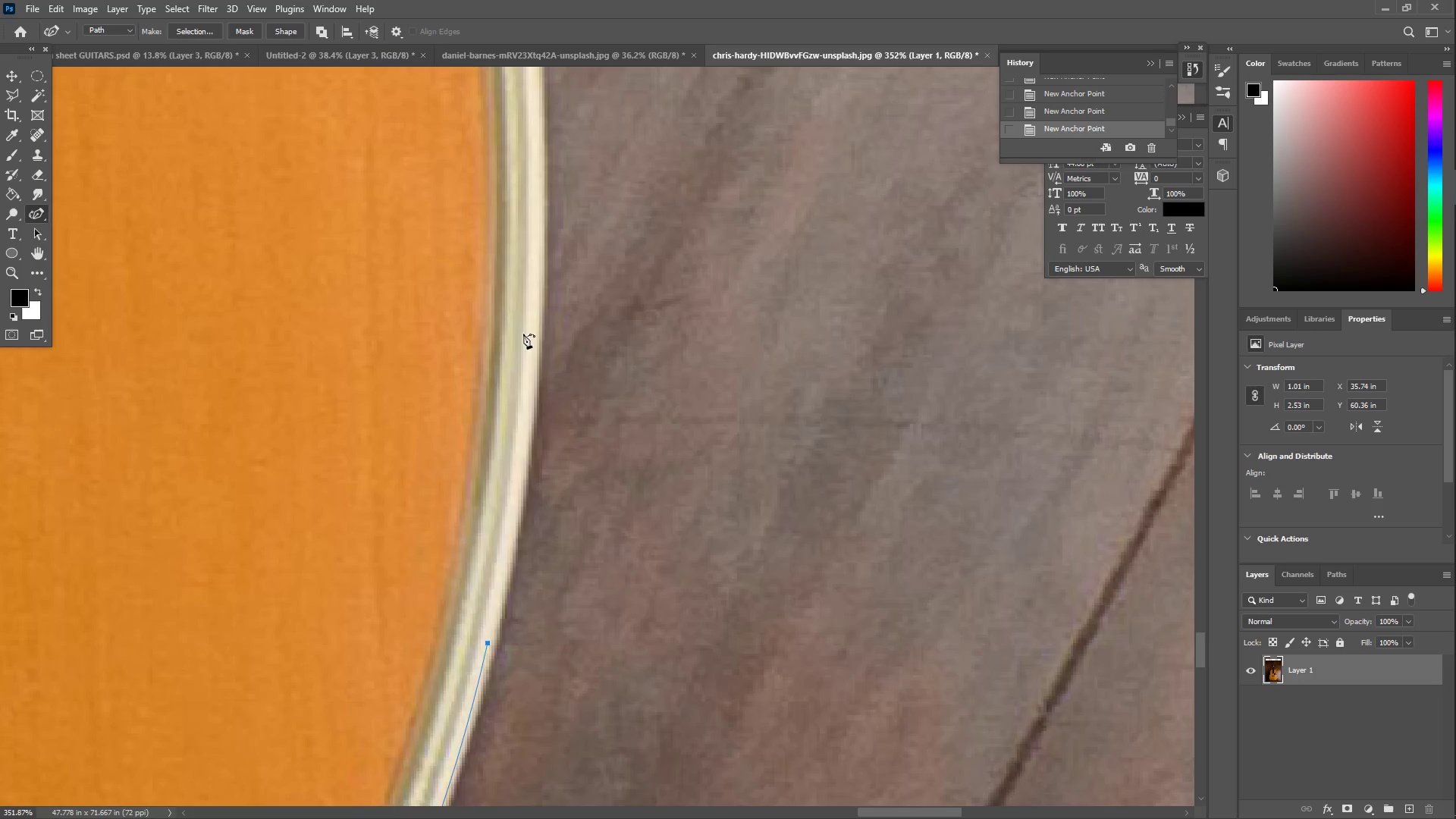 
left_click_drag(start_coordinate=[531, 317], to_coordinate=[539, 142])
 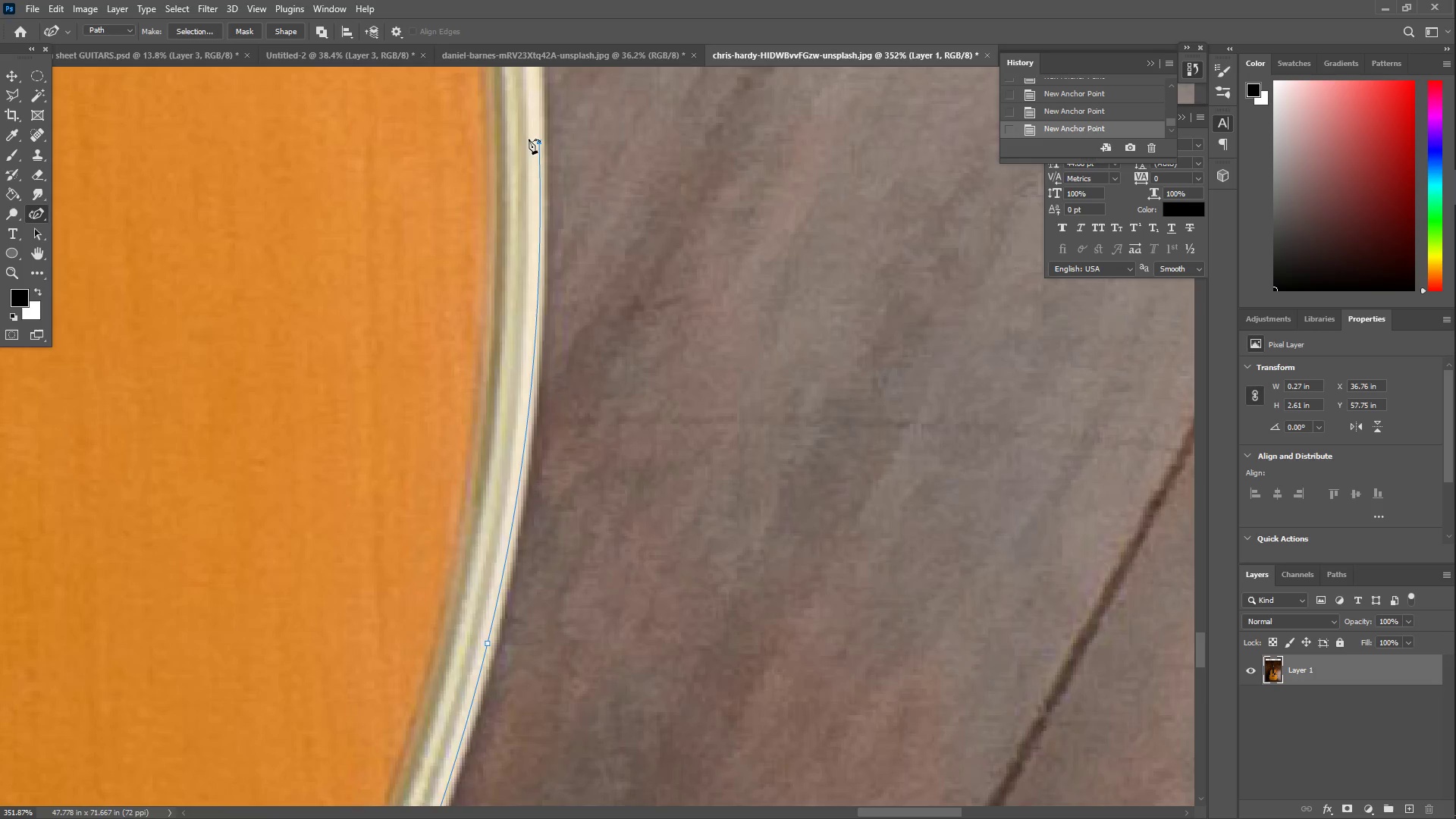 
hold_key(key=Space, duration=0.58)
 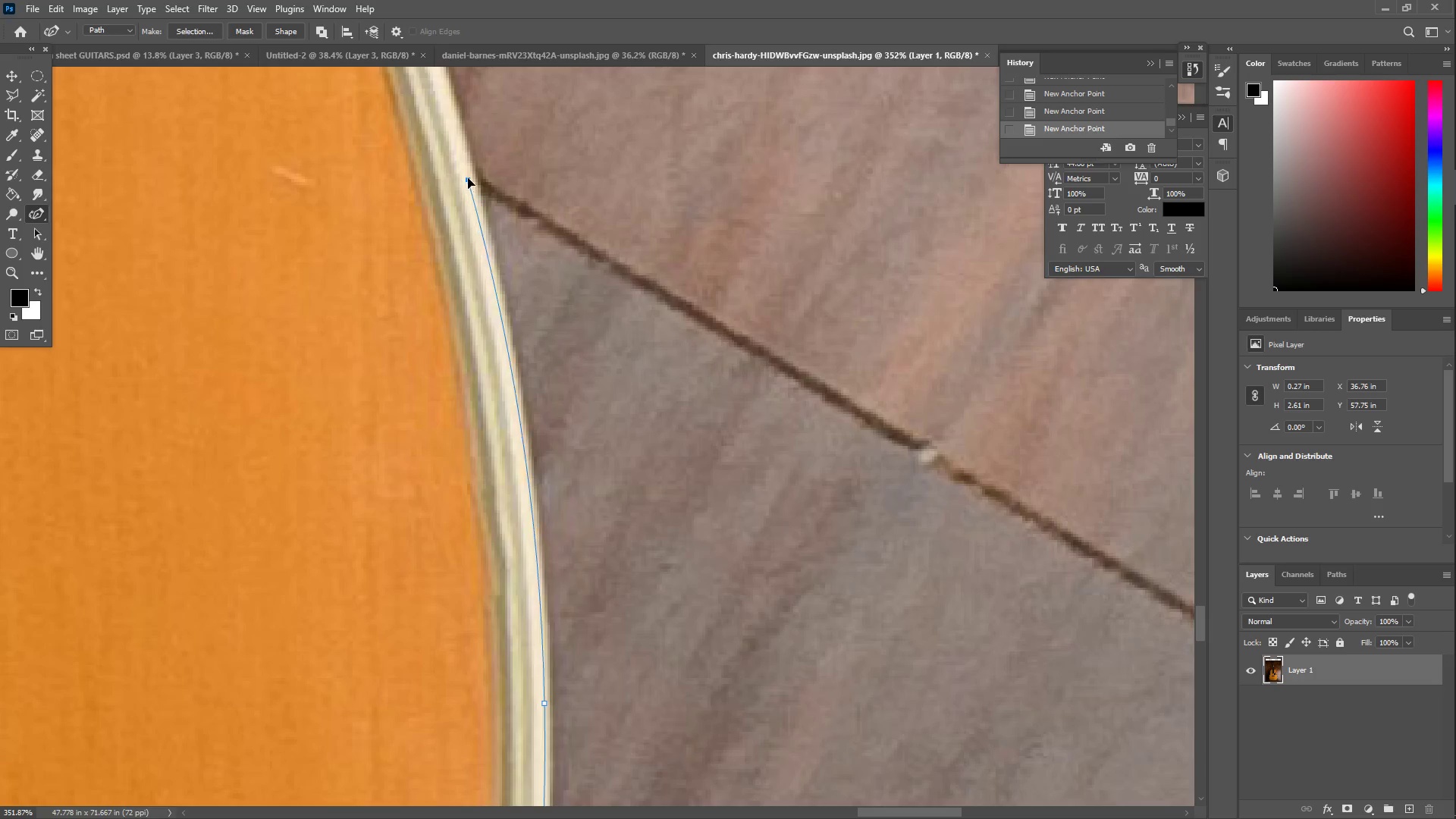 
left_click_drag(start_coordinate=[435, 111], to_coordinate=[444, 652])
 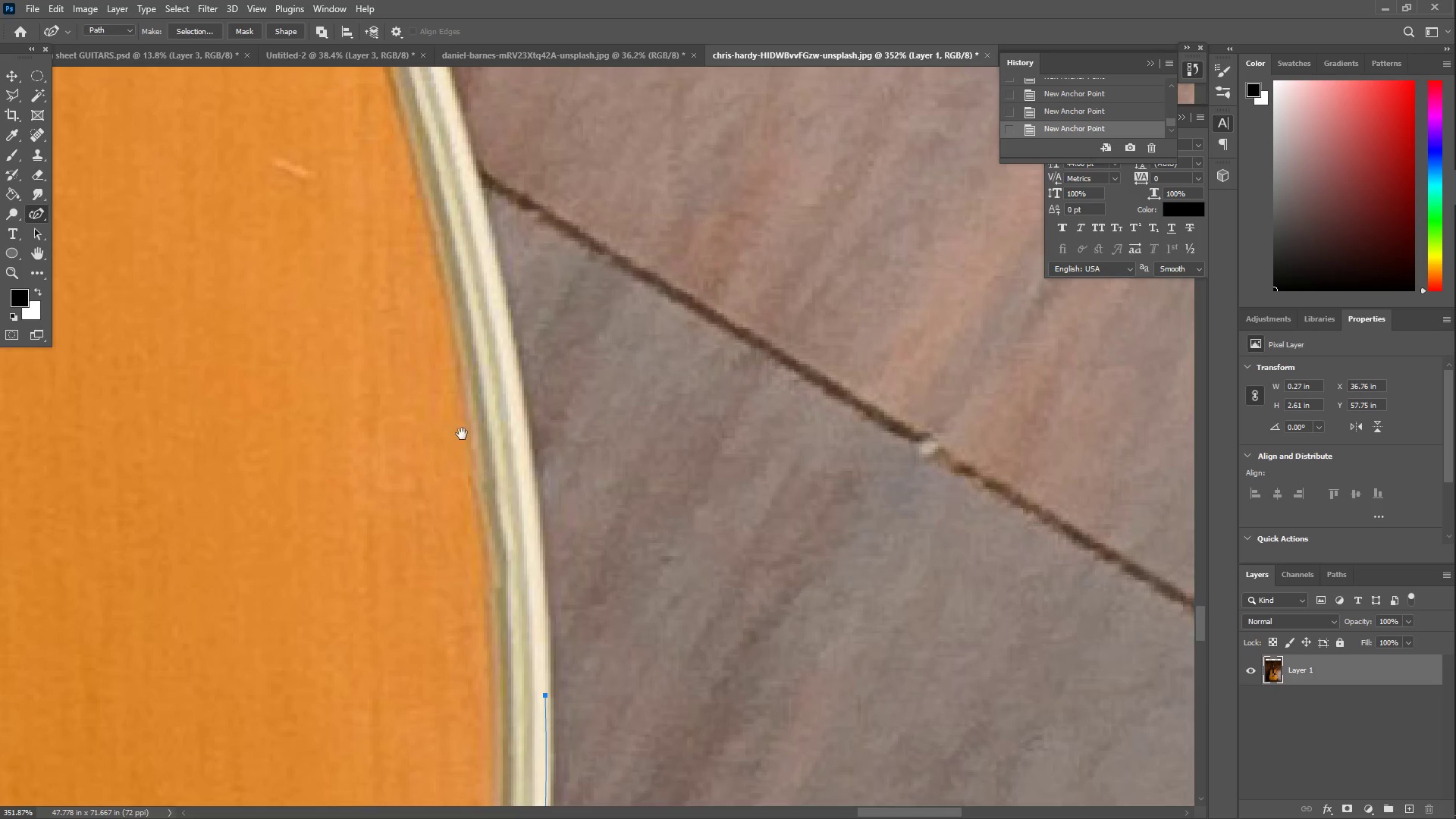 
left_click_drag(start_coordinate=[457, 272], to_coordinate=[469, 165])
 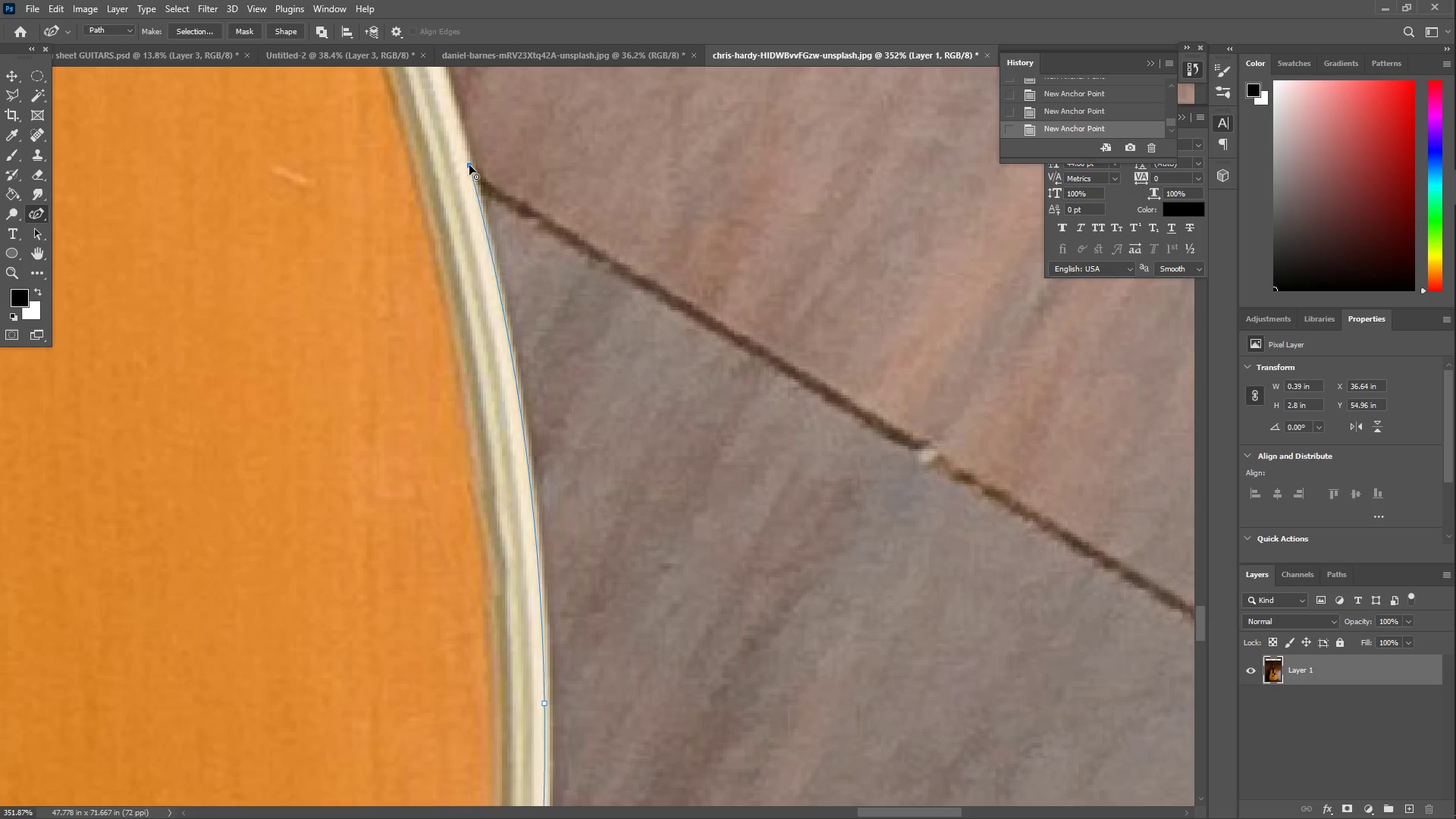 
hold_key(key=Space, duration=0.64)
 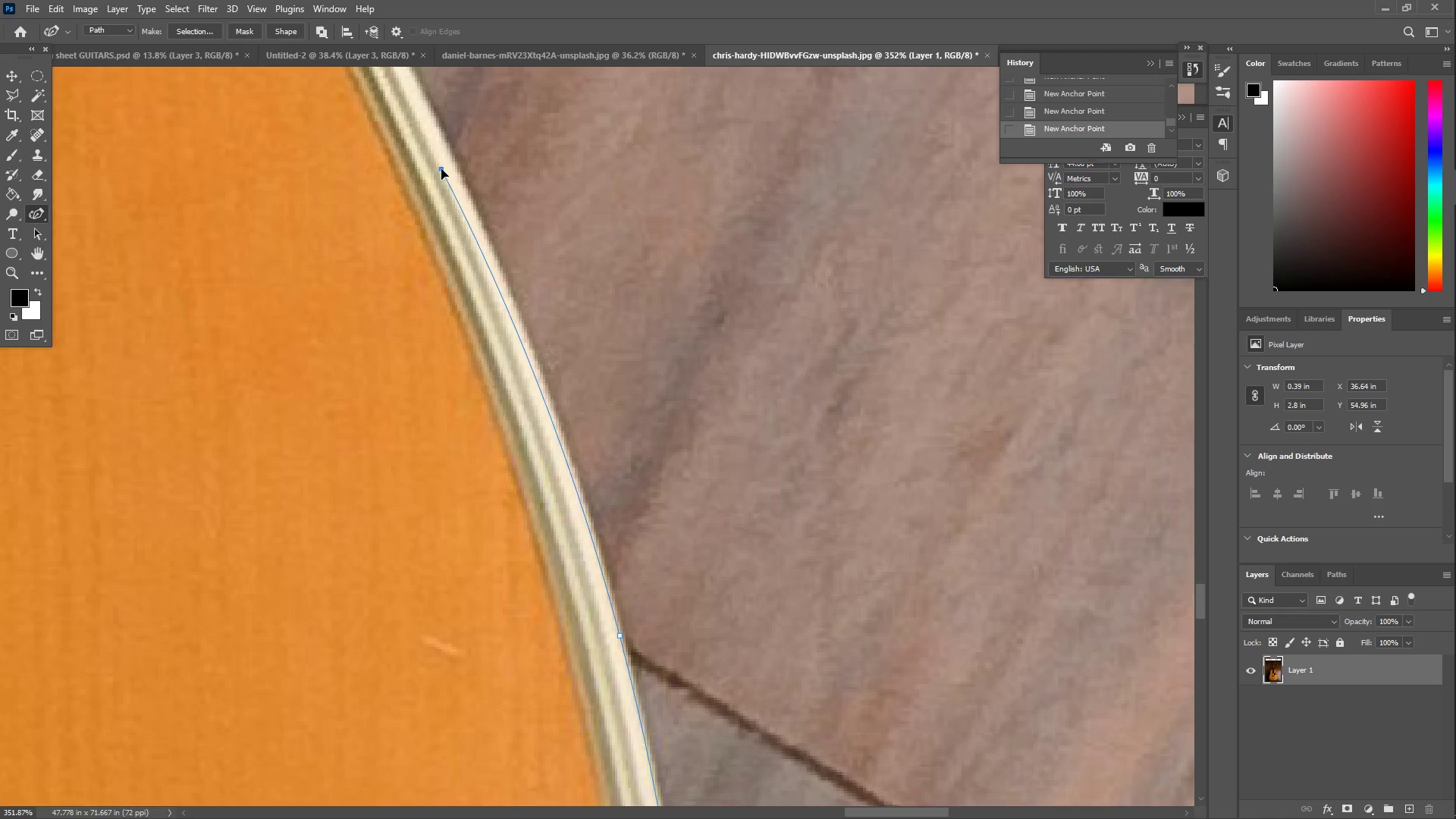 
left_click_drag(start_coordinate=[355, 137], to_coordinate=[505, 607])
 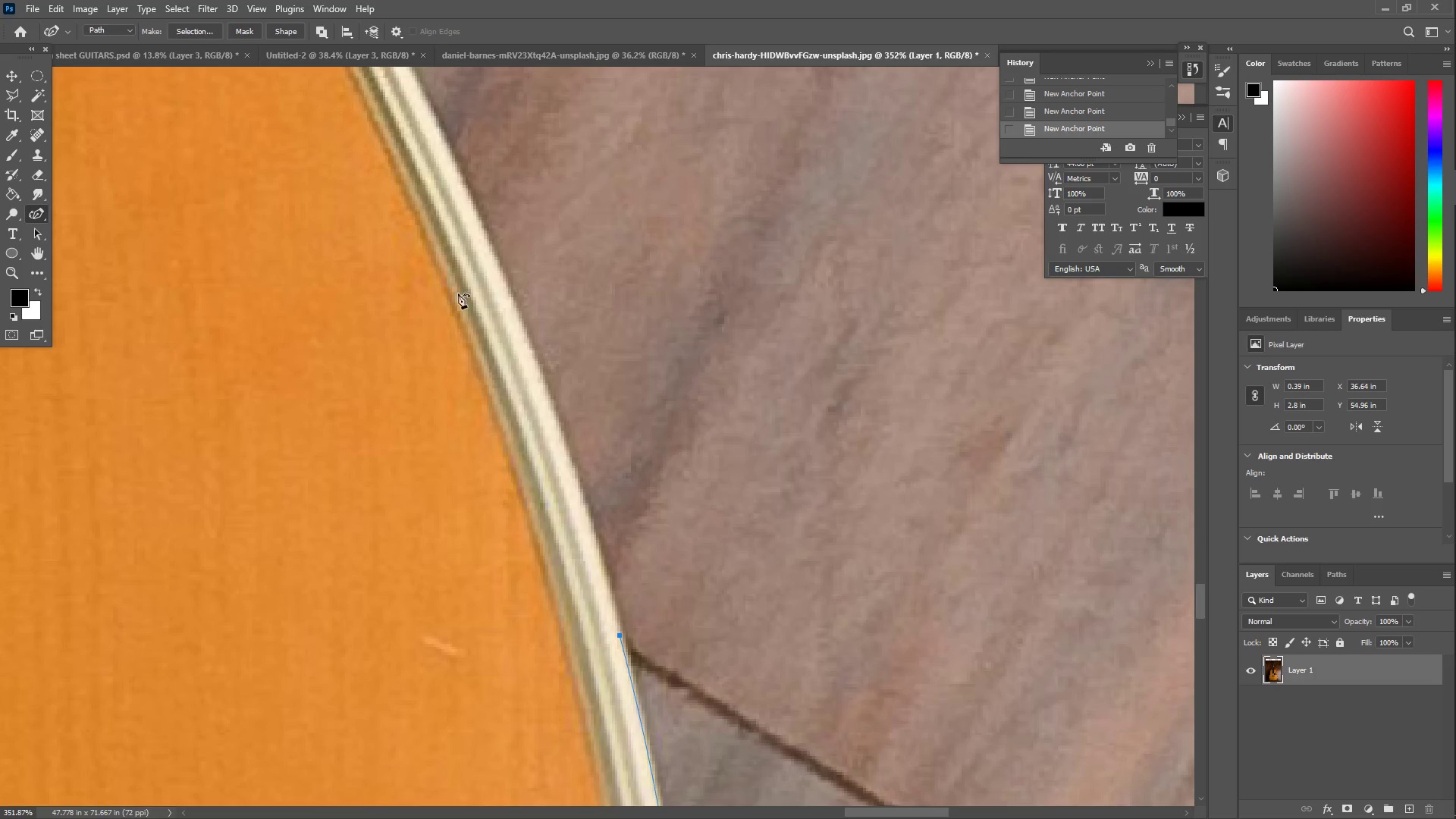 
left_click_drag(start_coordinate=[457, 284], to_coordinate=[444, 145])
 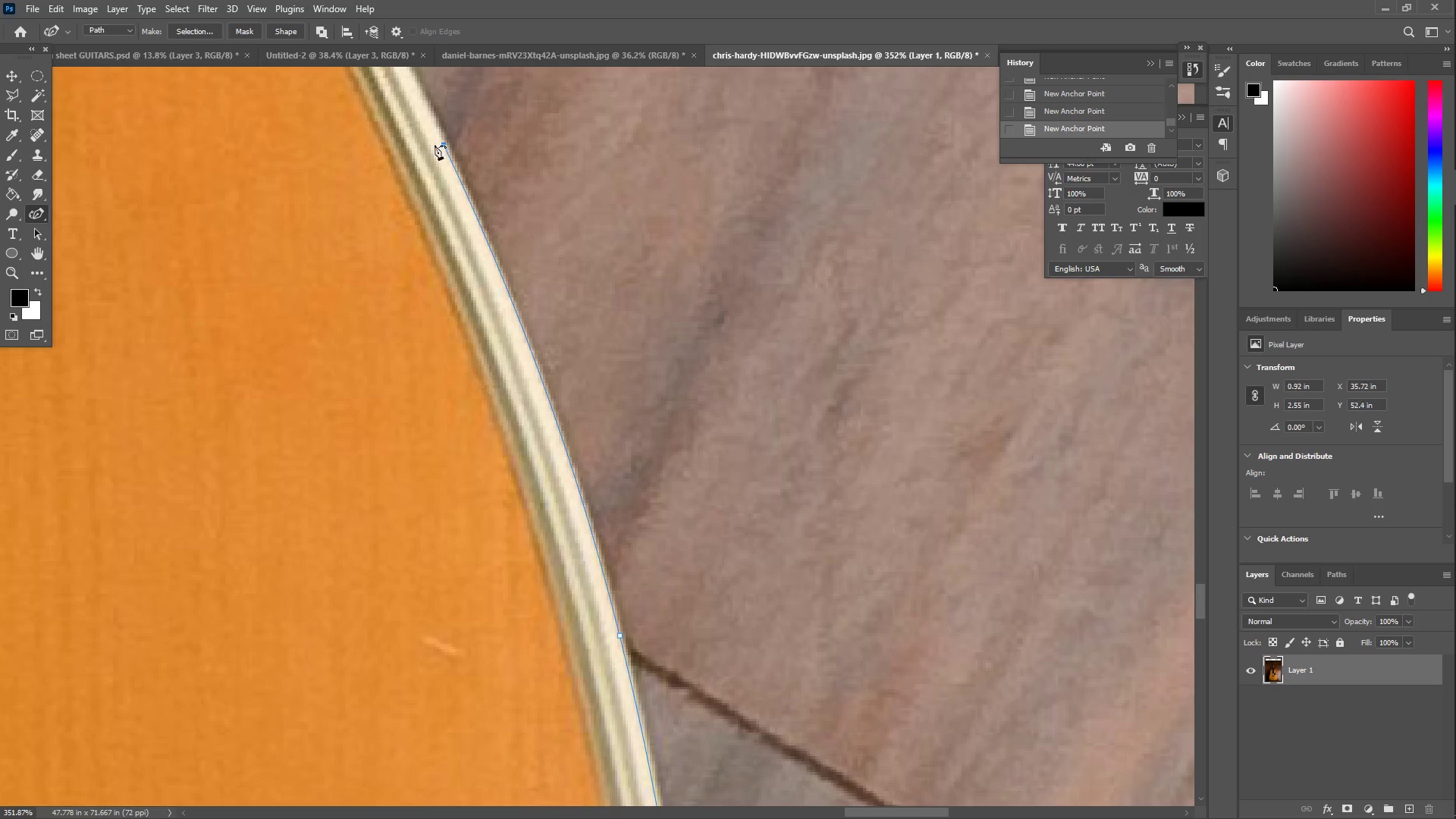 
hold_key(key=Space, duration=0.61)
 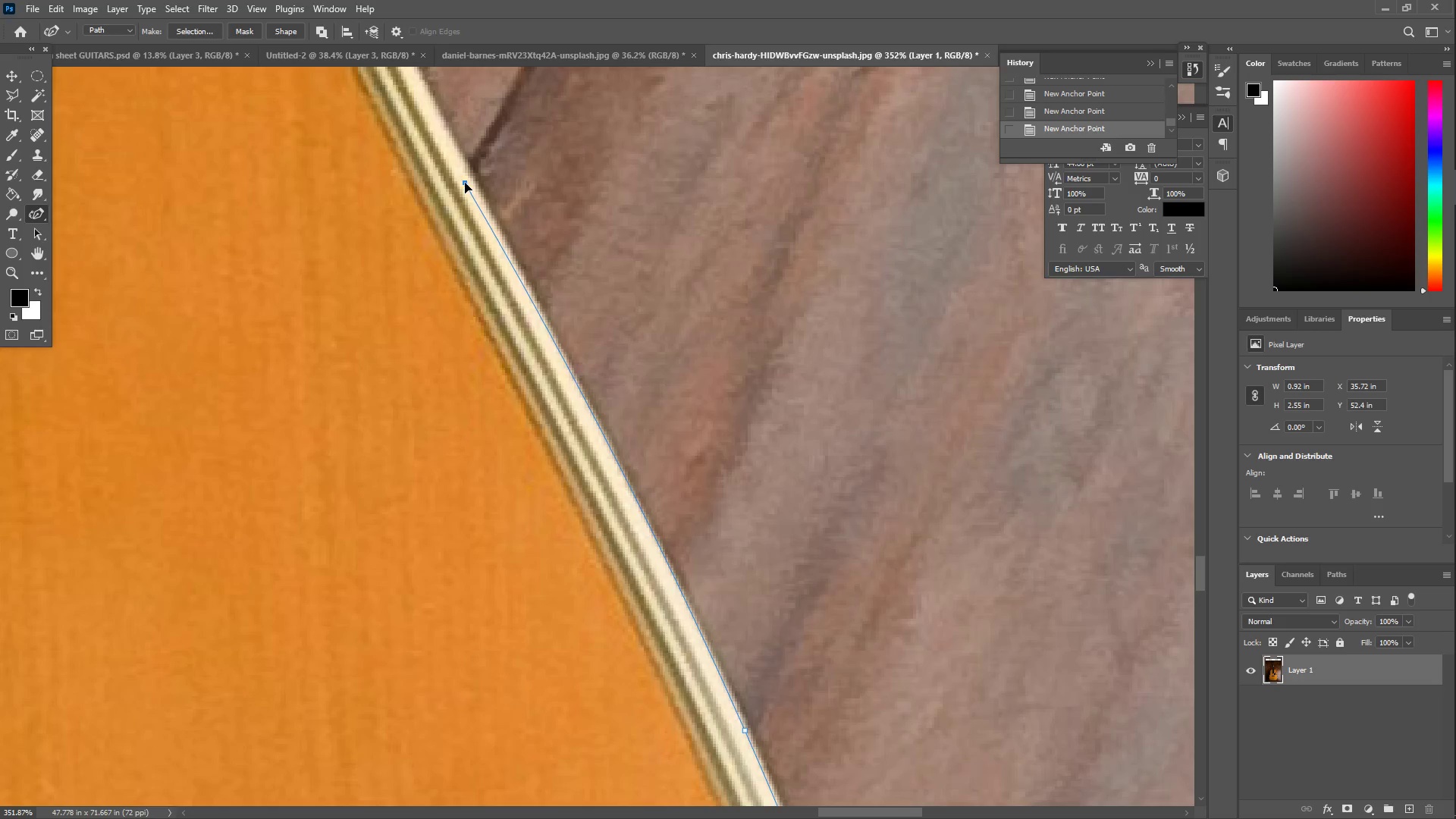 
left_click_drag(start_coordinate=[300, 158], to_coordinate=[592, 720])
 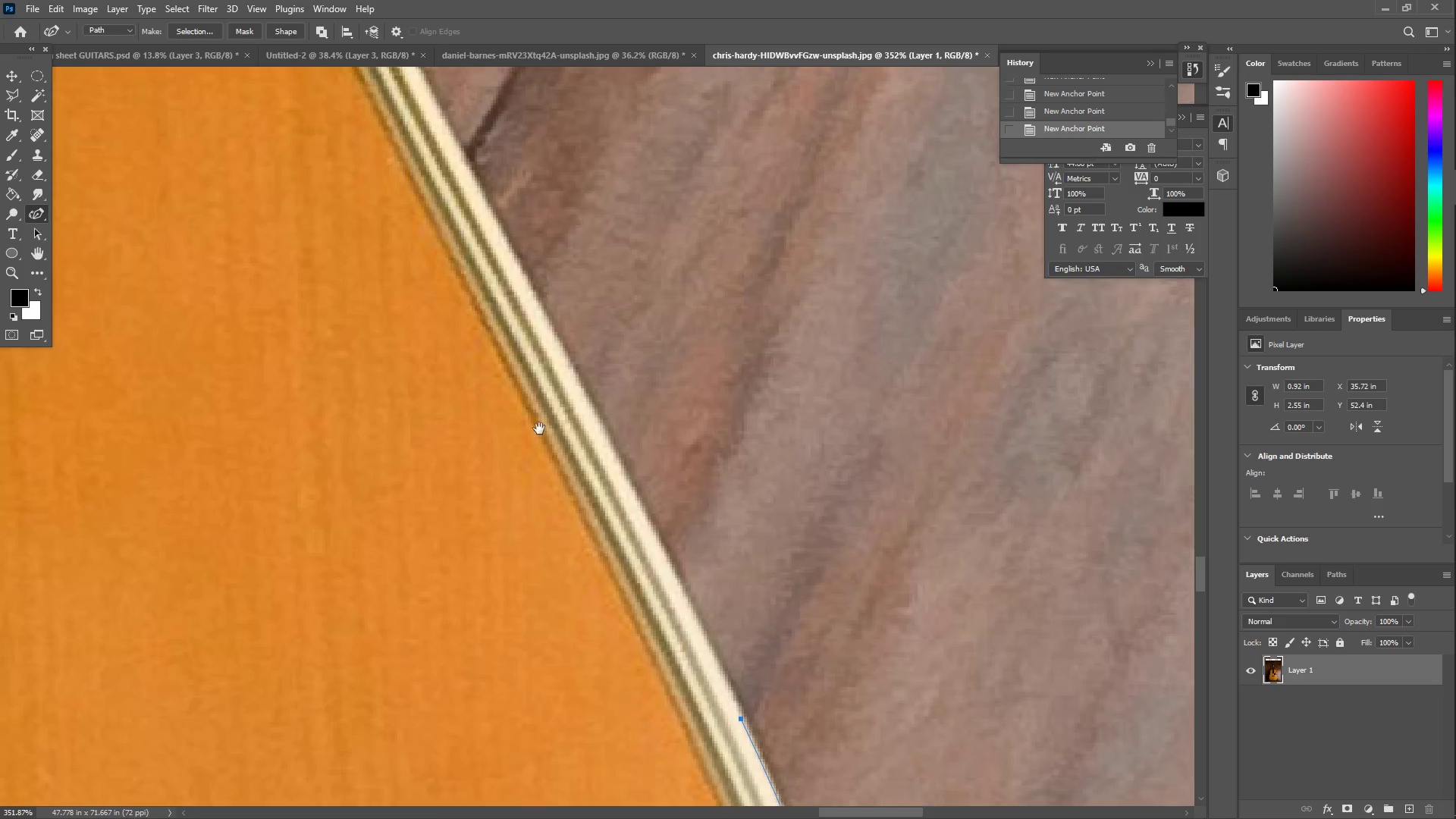 
left_click_drag(start_coordinate=[508, 244], to_coordinate=[464, 168])
 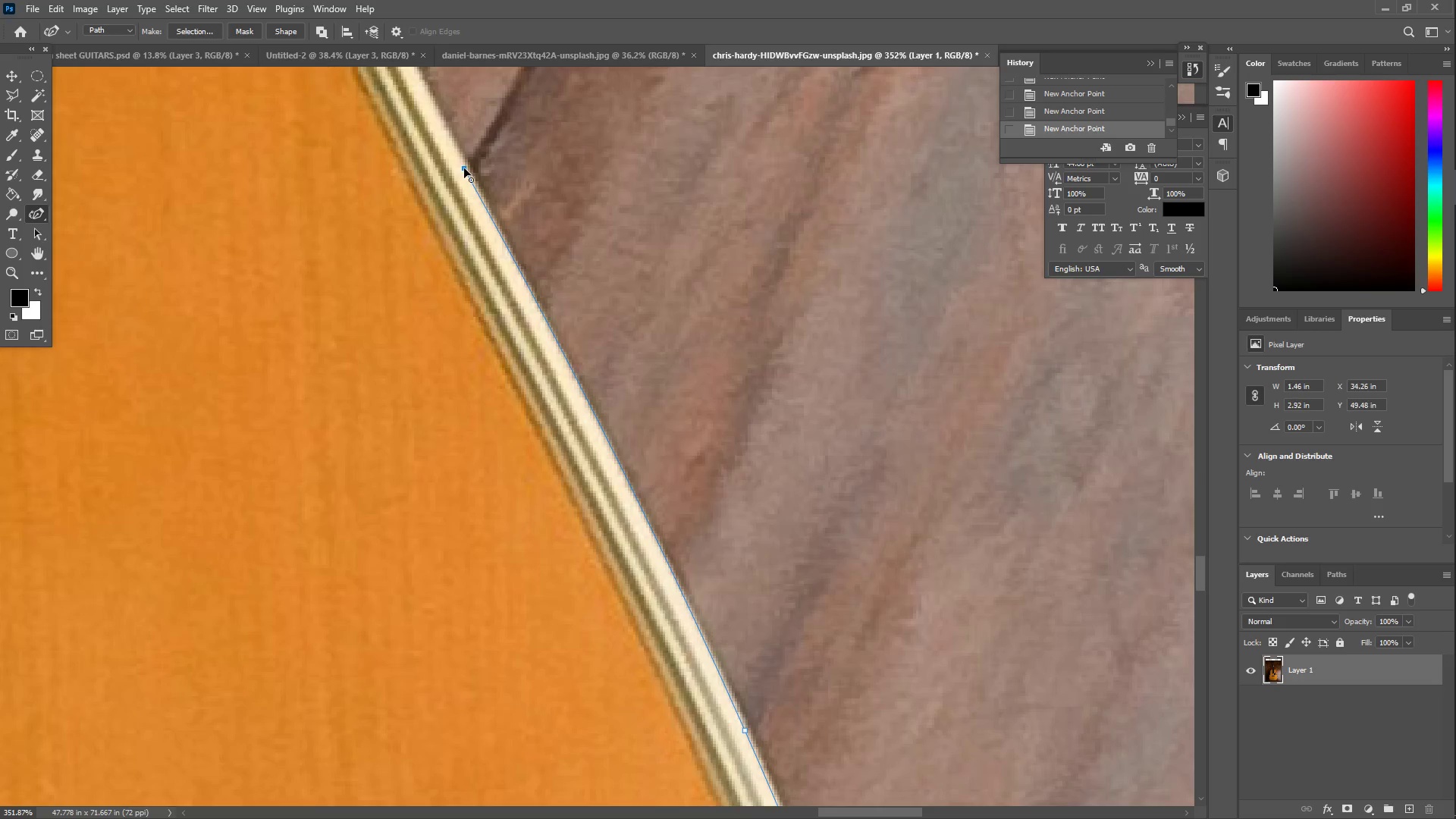 
hold_key(key=Space, duration=0.66)
 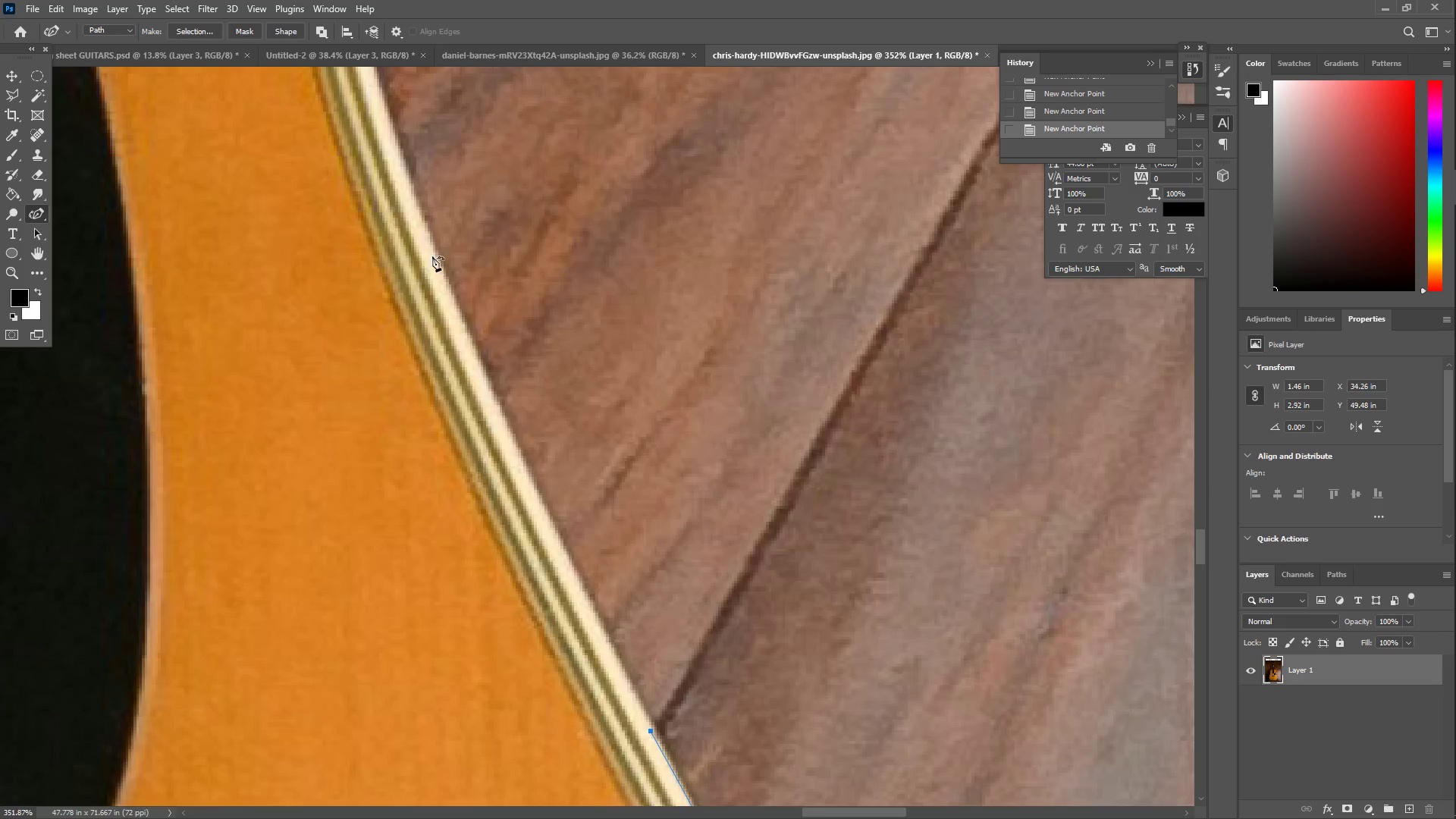 
left_click_drag(start_coordinate=[329, 177], to_coordinate=[516, 739])
 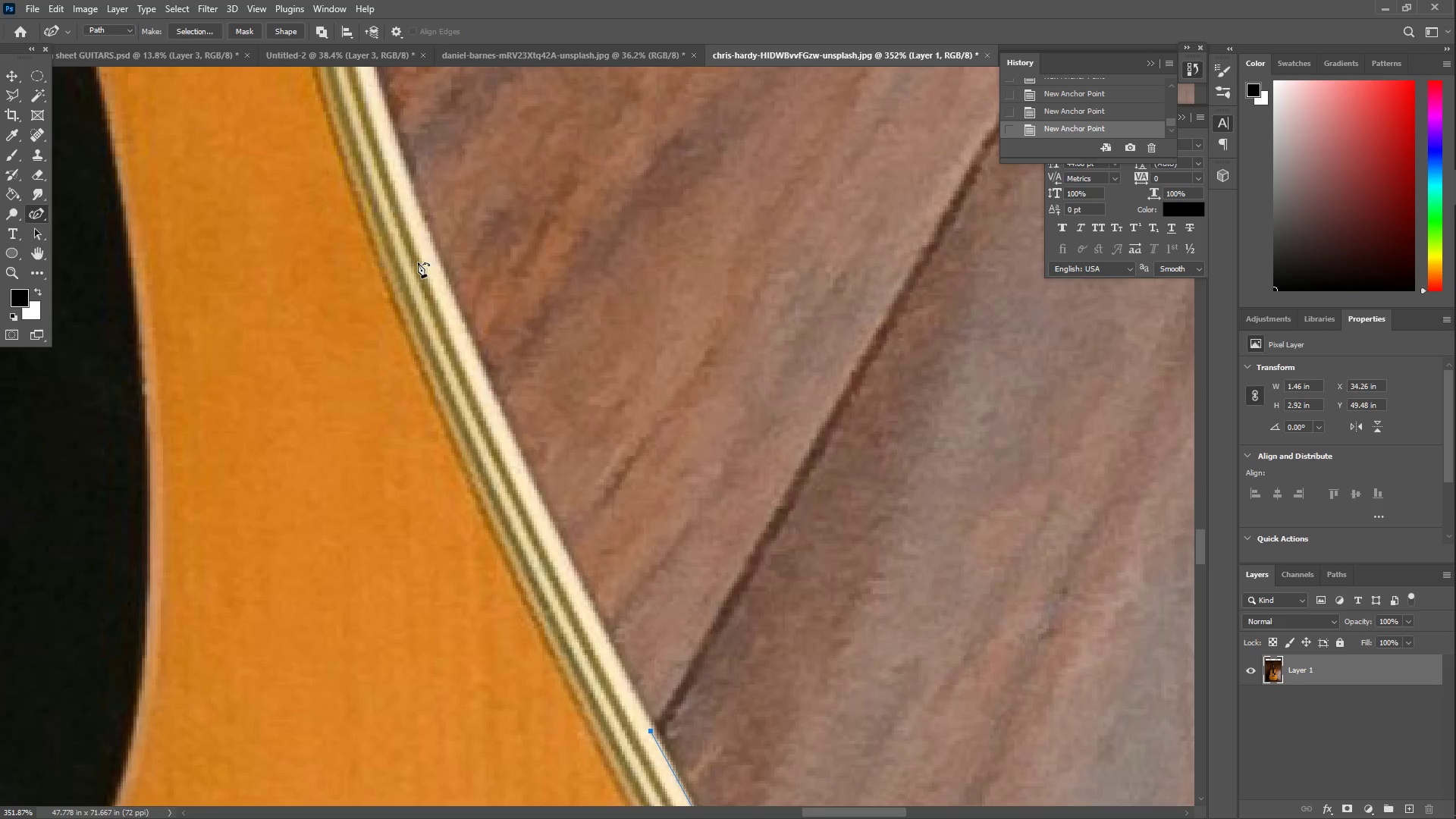 
left_click_drag(start_coordinate=[434, 256], to_coordinate=[500, 426])
 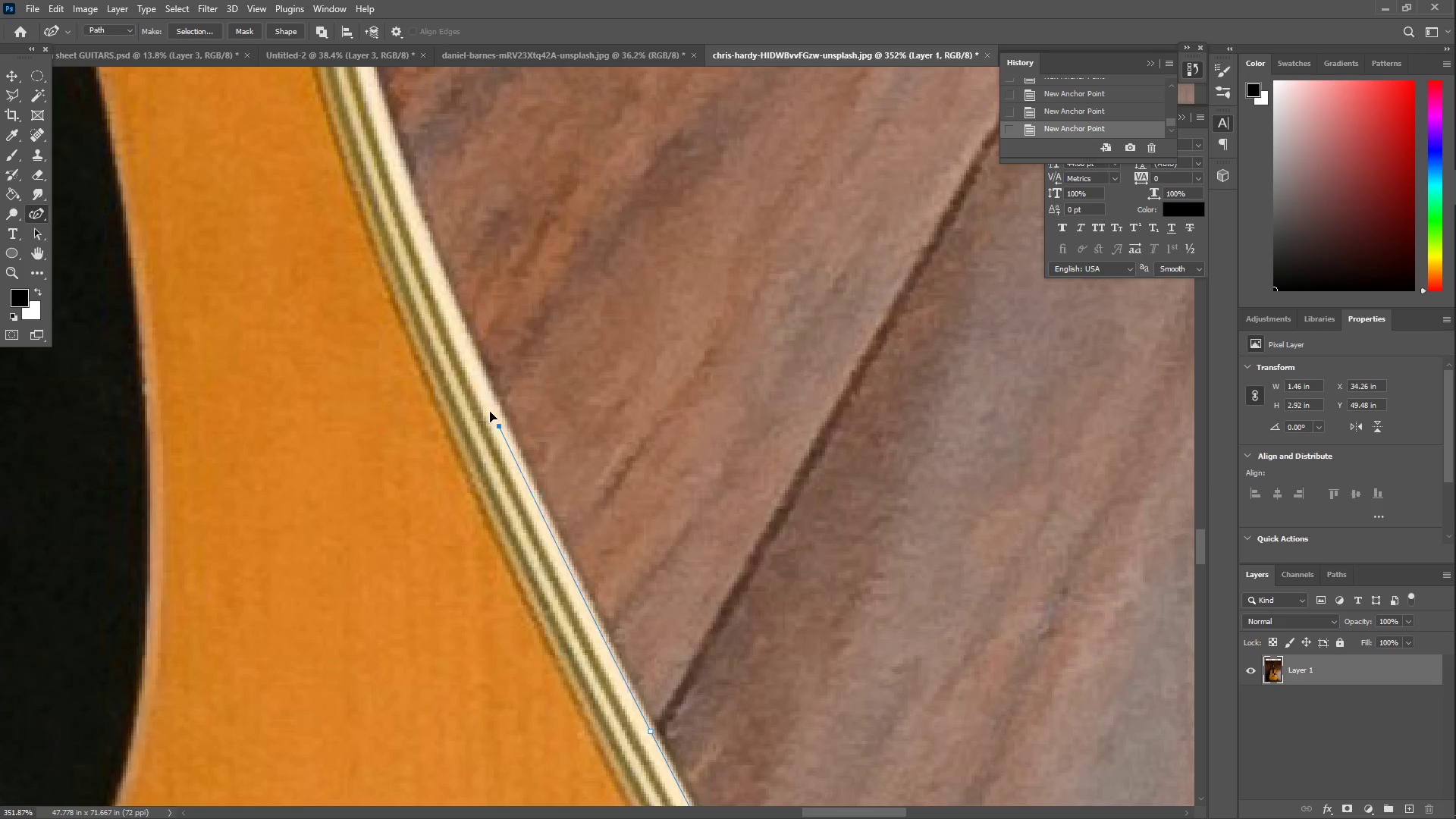 
left_click_drag(start_coordinate=[401, 227], to_coordinate=[441, 278])
 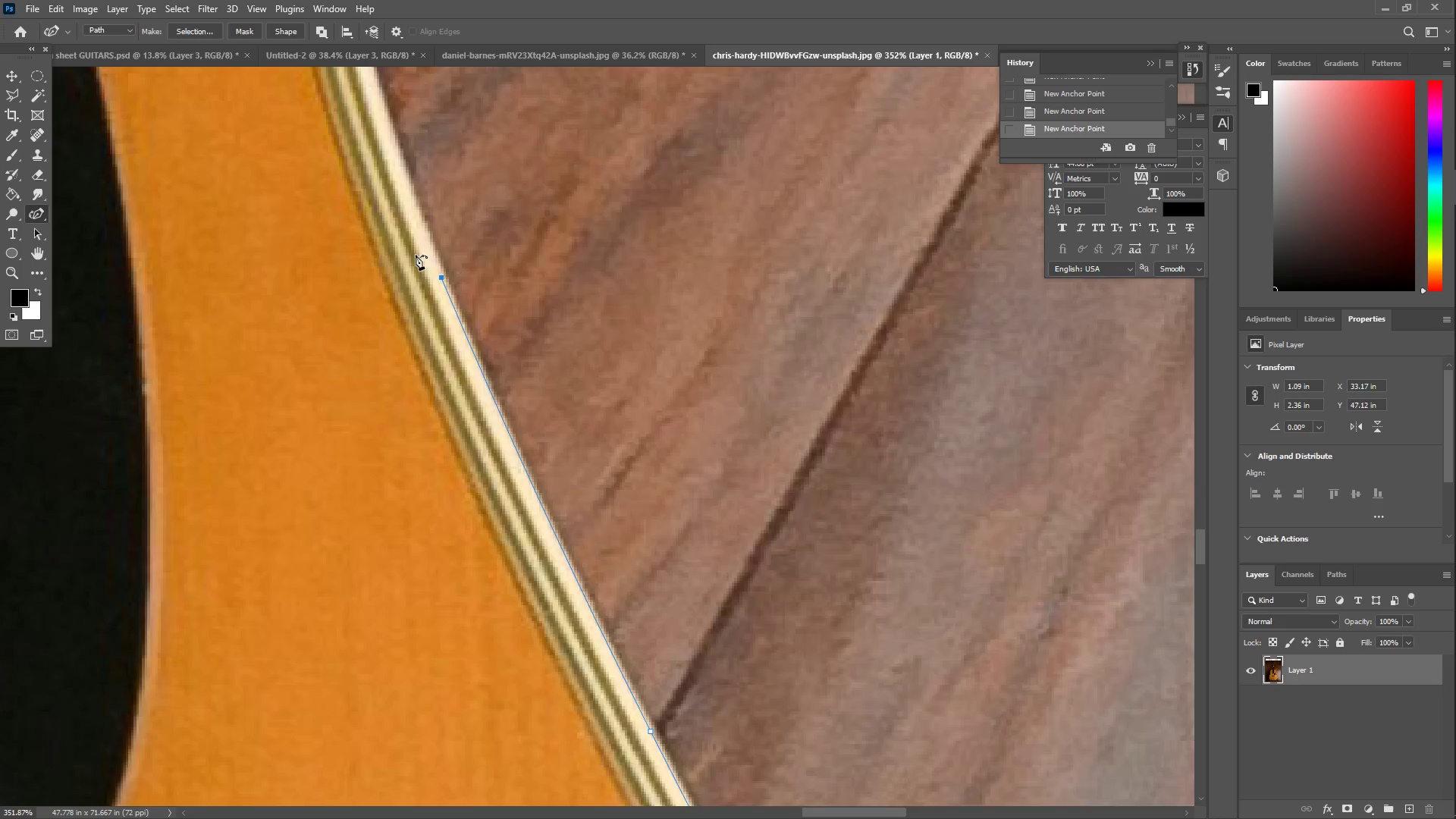 
hold_key(key=Space, duration=0.56)
 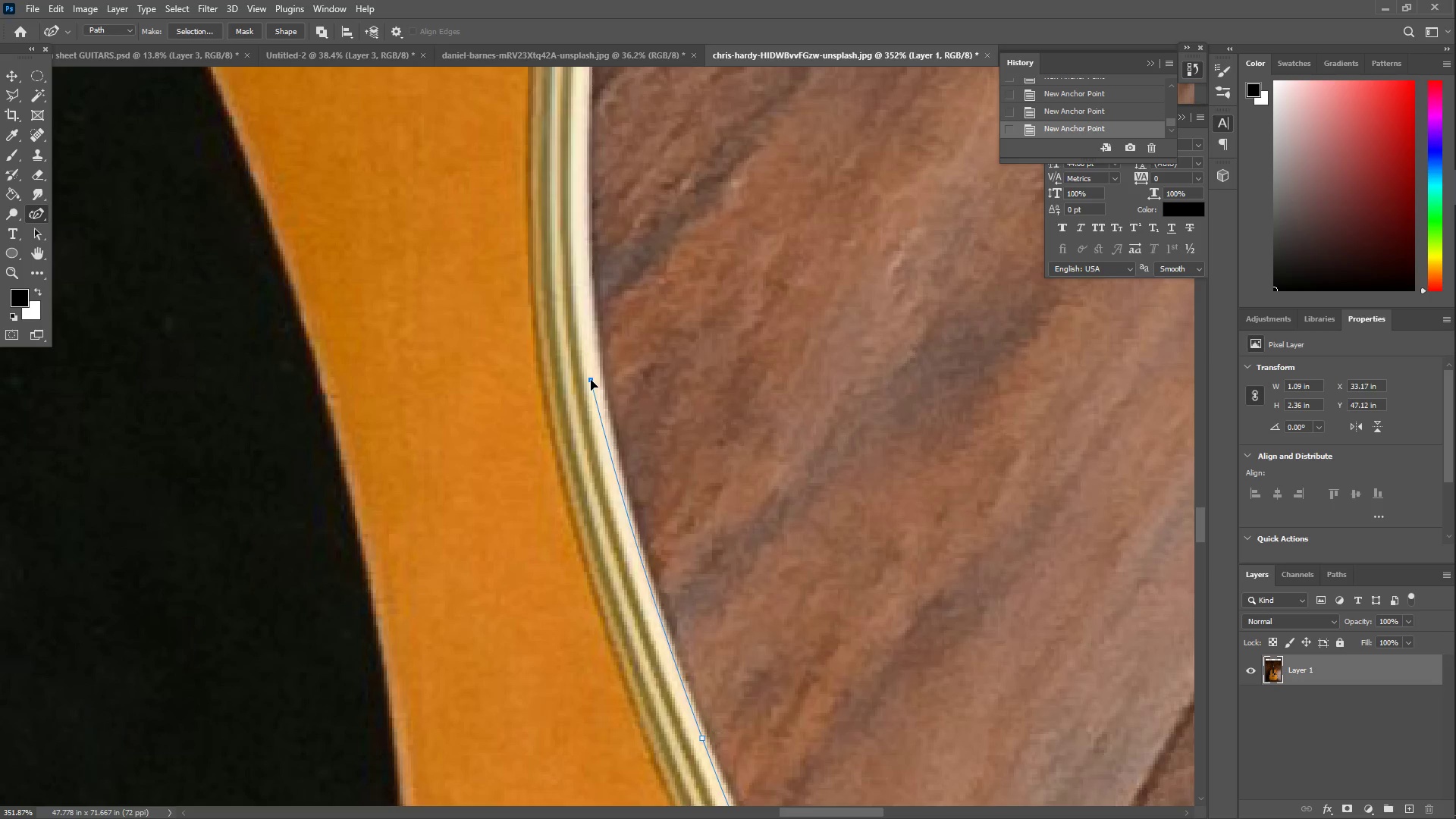 
left_click_drag(start_coordinate=[363, 225], to_coordinate=[624, 686])
 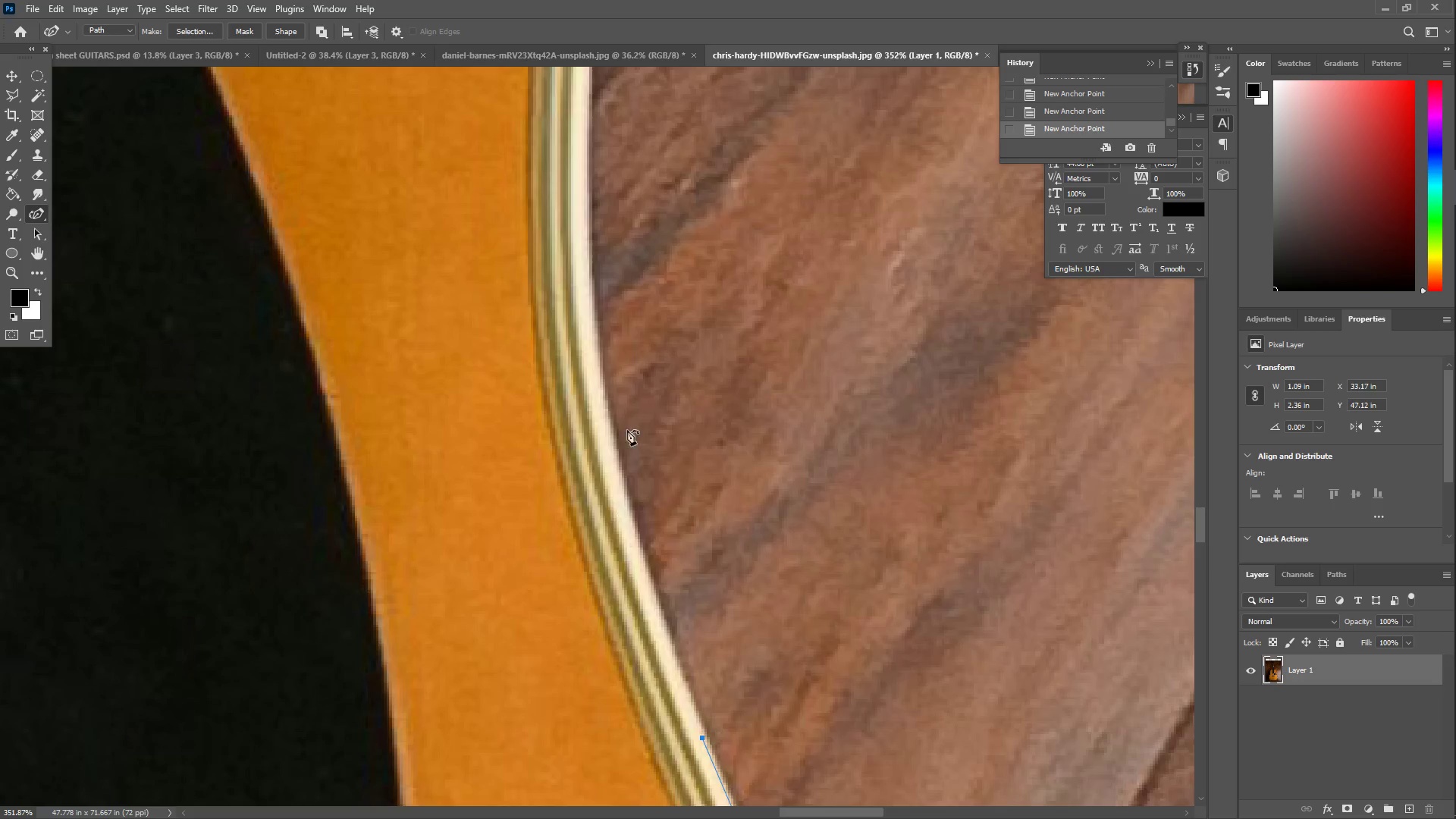 
left_click_drag(start_coordinate=[626, 402], to_coordinate=[617, 480])
 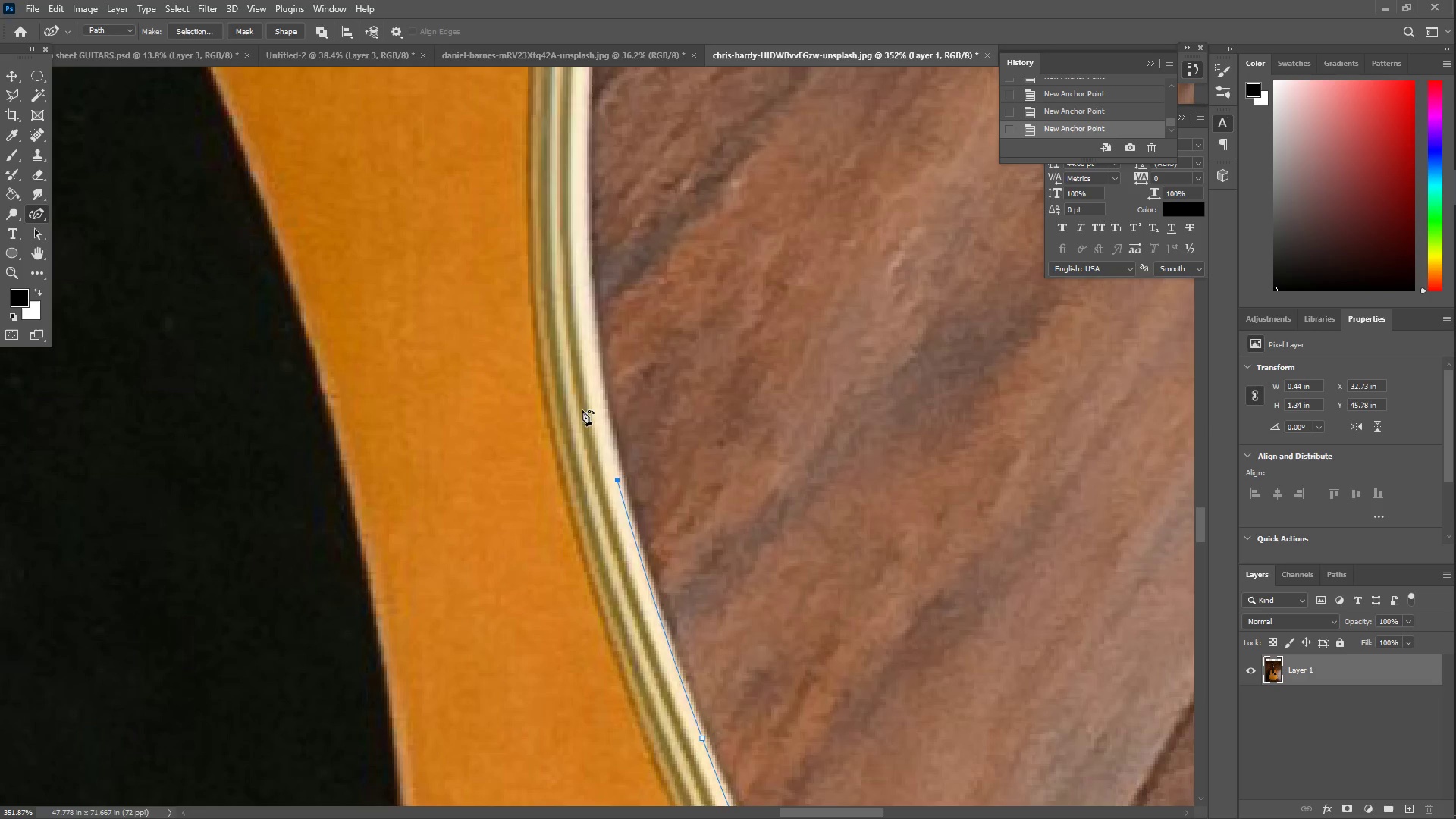 
left_click_drag(start_coordinate=[570, 354], to_coordinate=[588, 290])
 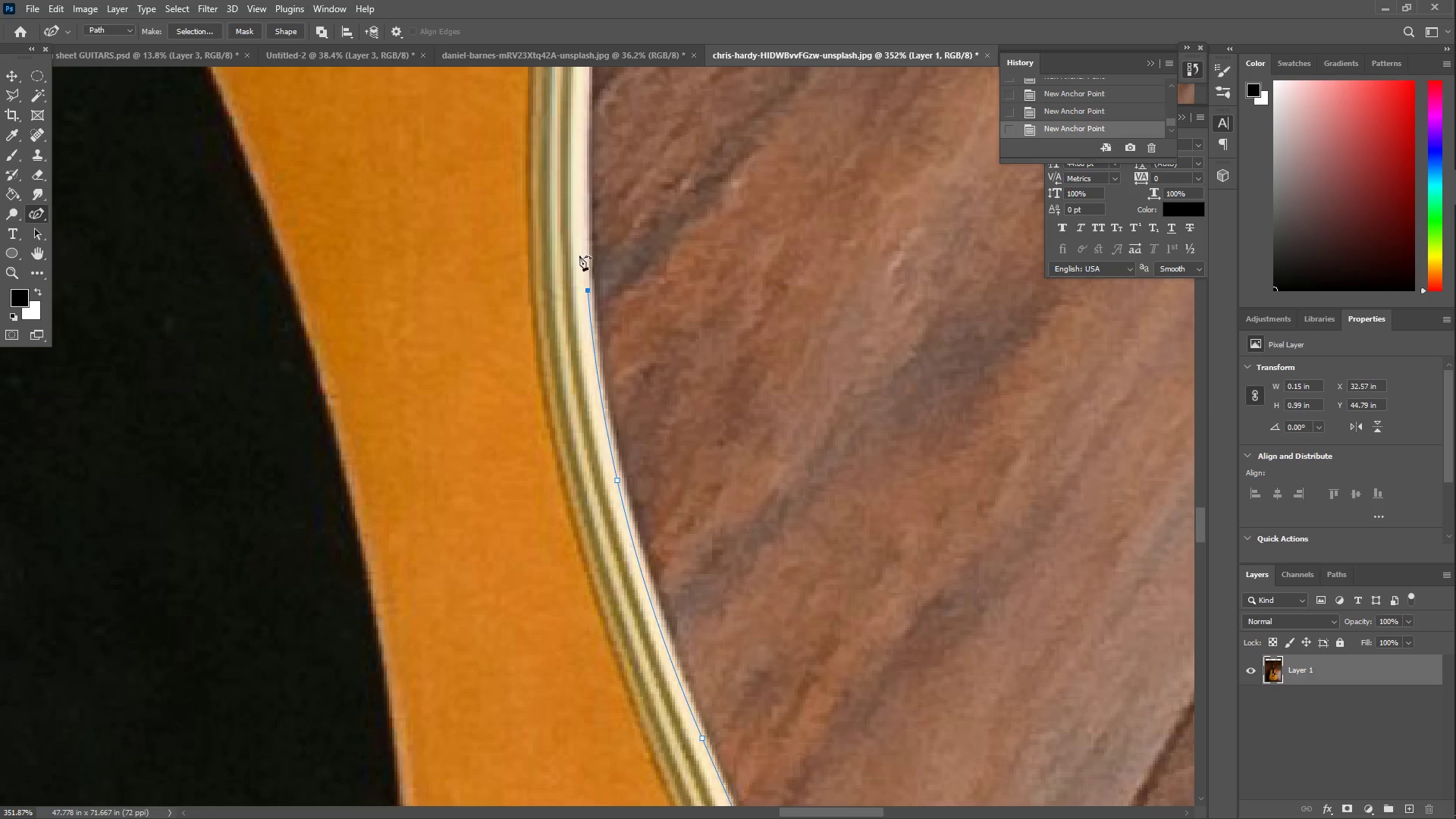 
left_click_drag(start_coordinate=[578, 196], to_coordinate=[585, 99])
 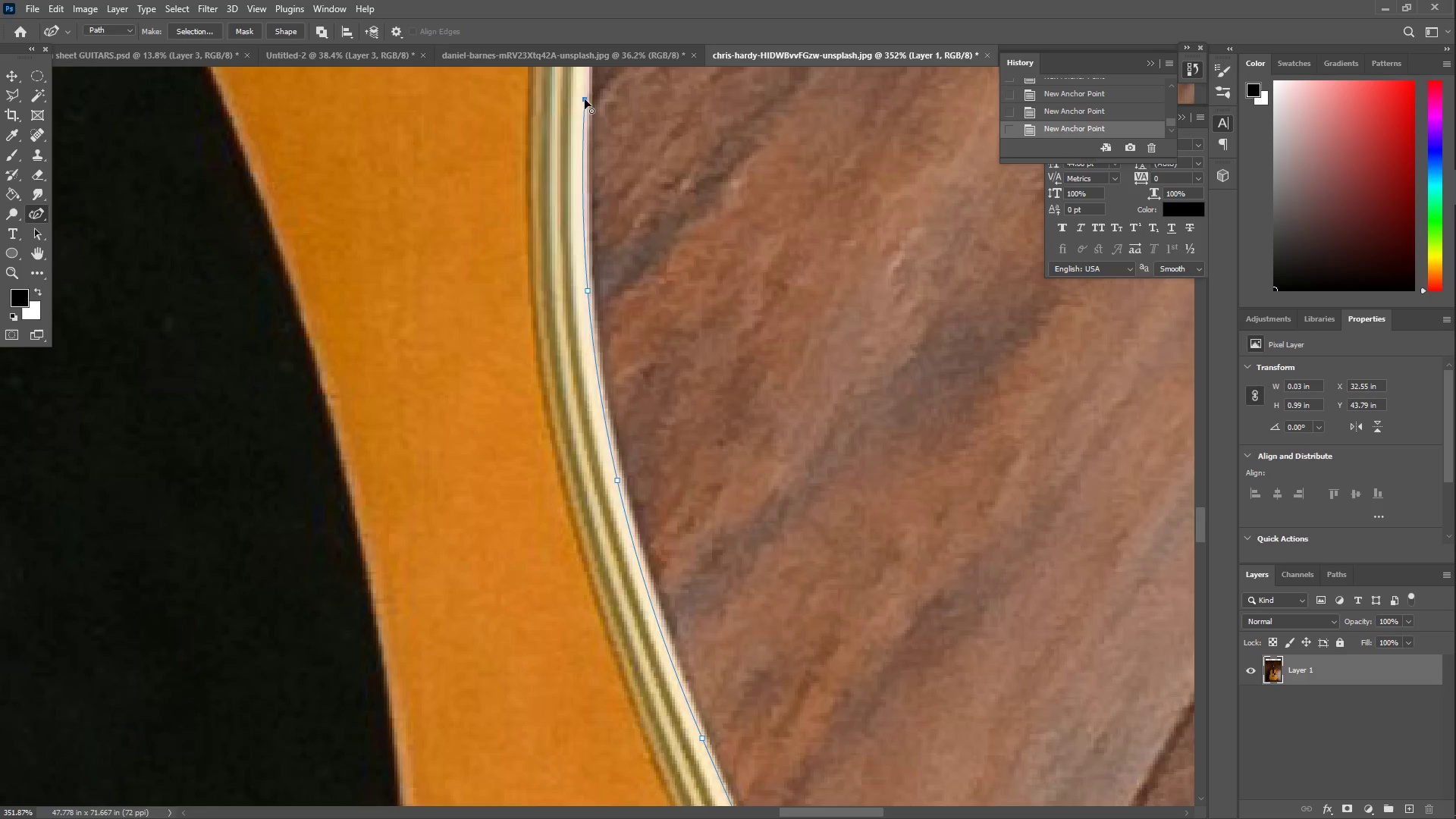 
hold_key(key=Space, duration=0.91)
 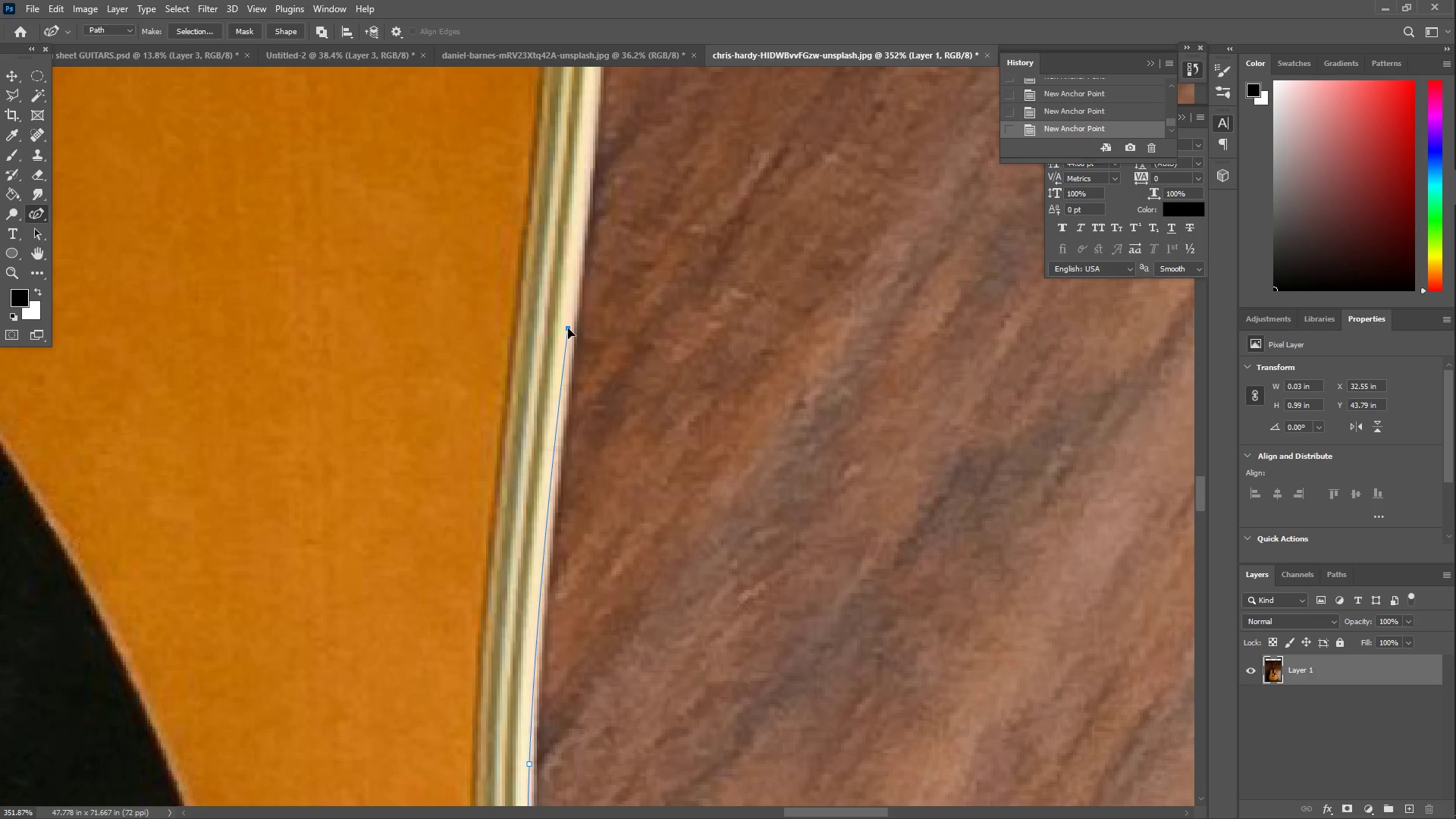 
left_click_drag(start_coordinate=[552, 149], to_coordinate=[497, 813])
 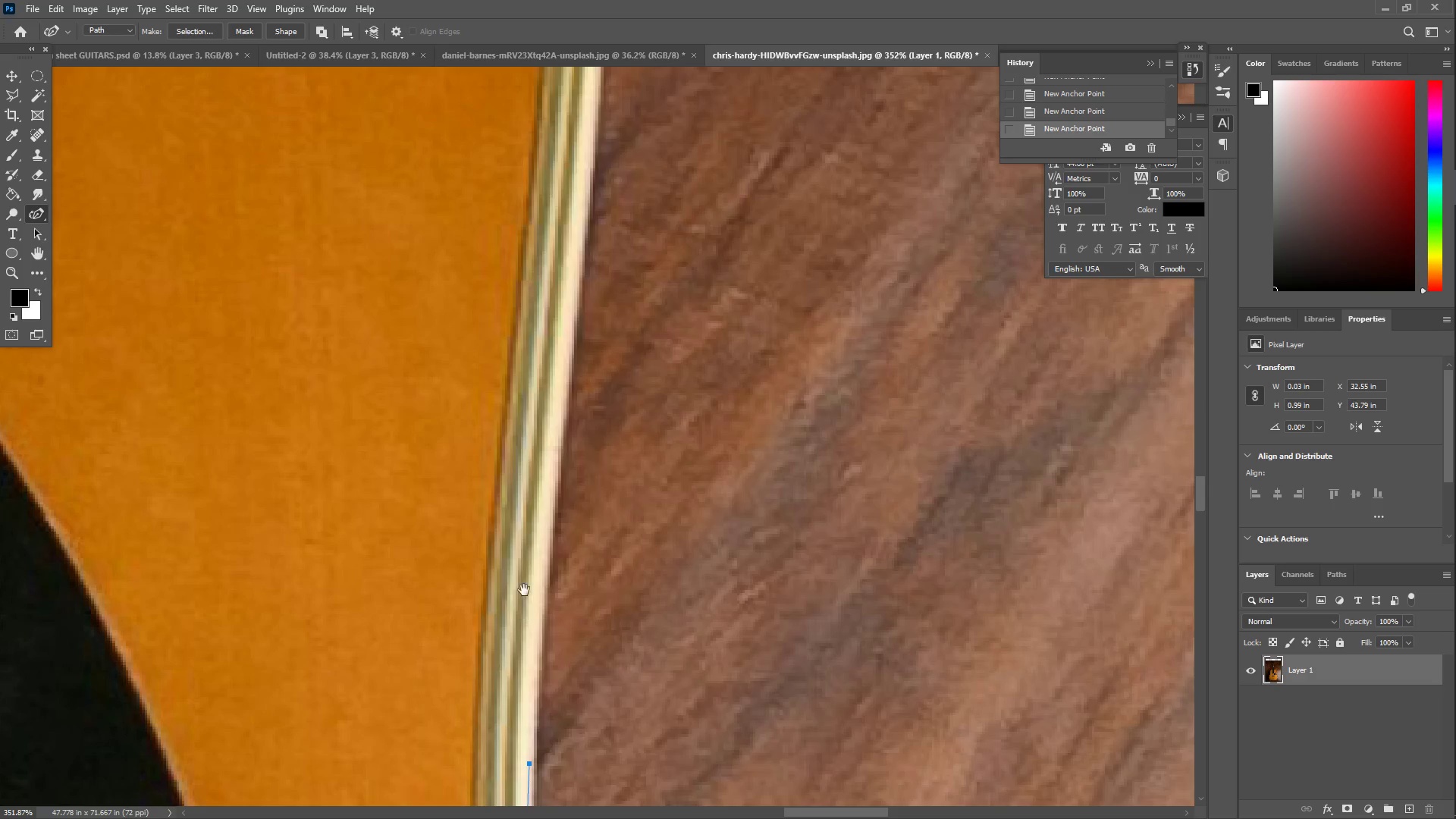 
hold_key(key=Space, duration=2.56)
 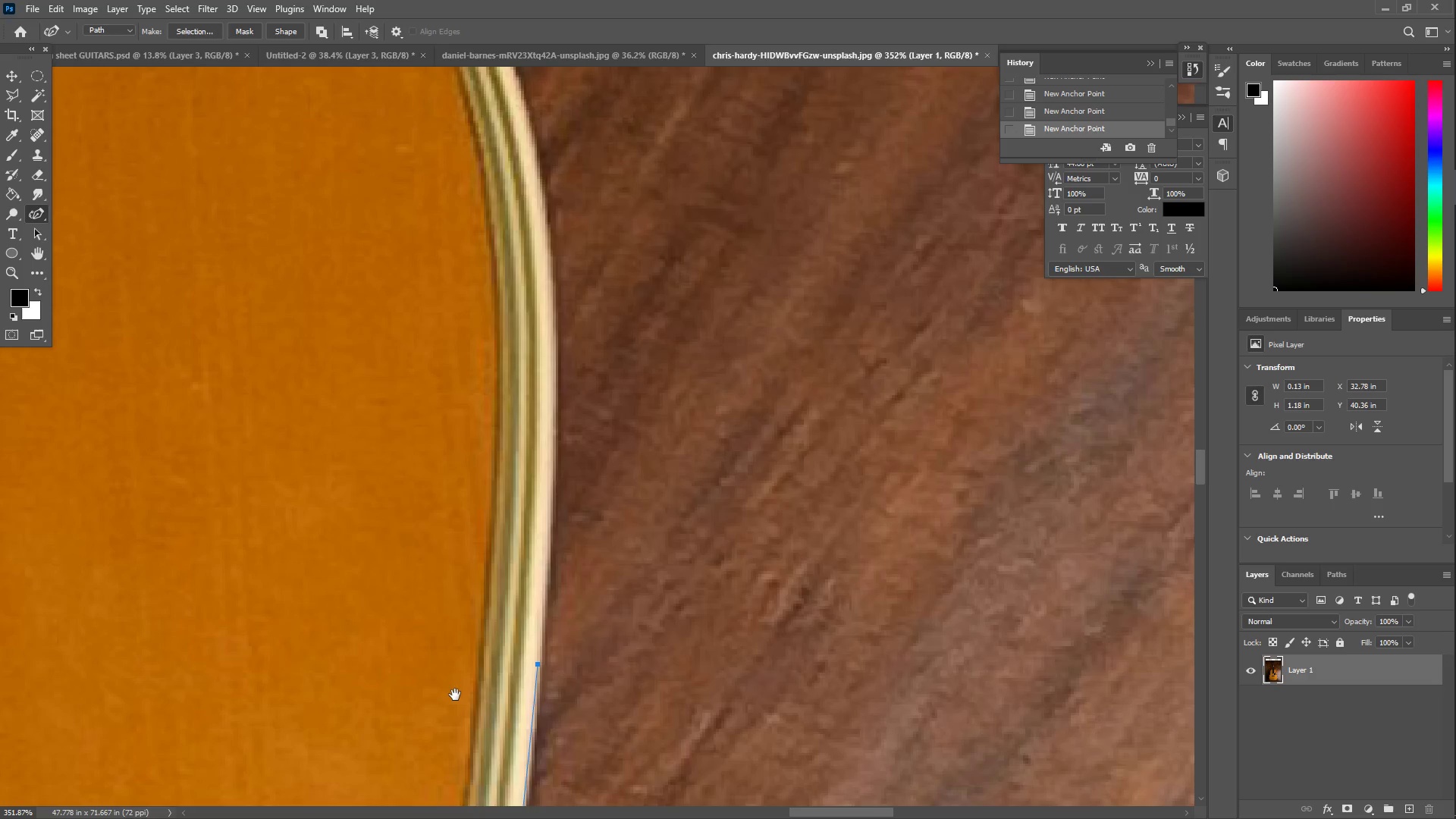 
left_click_drag(start_coordinate=[556, 523], to_coordinate=[572, 330])
 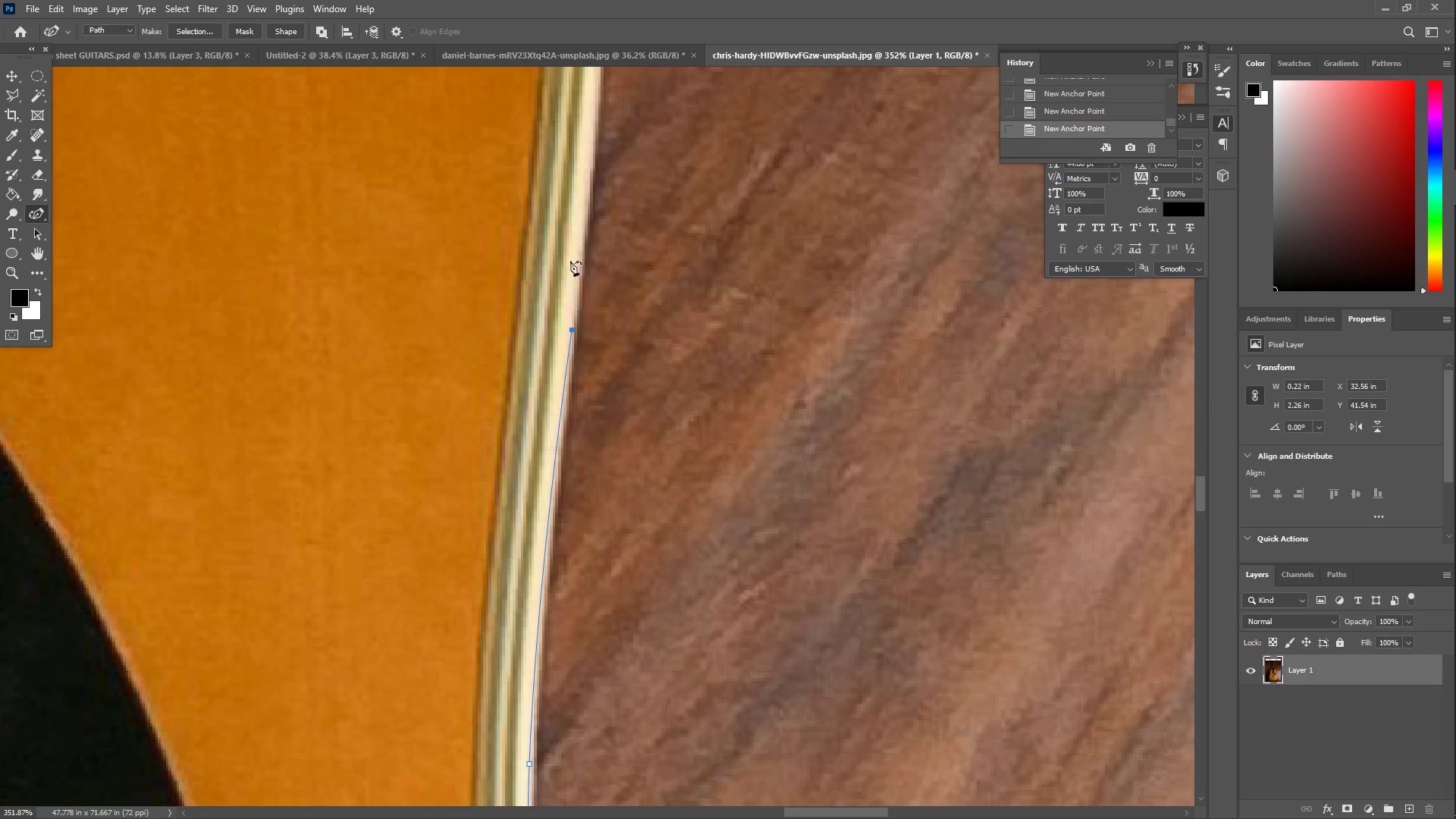 
left_click_drag(start_coordinate=[573, 232], to_coordinate=[596, 104])
 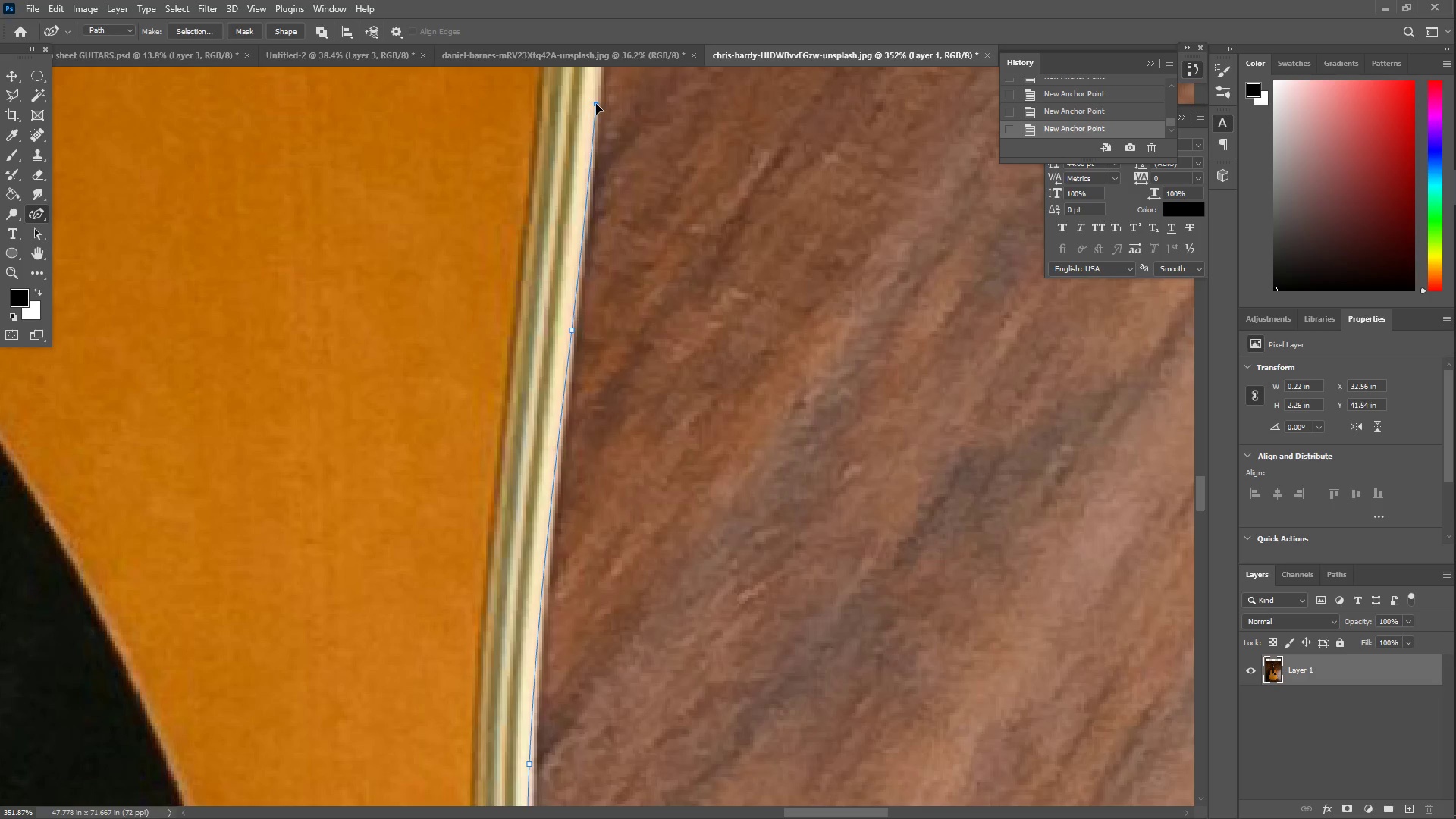 
hold_key(key=Space, duration=0.64)
 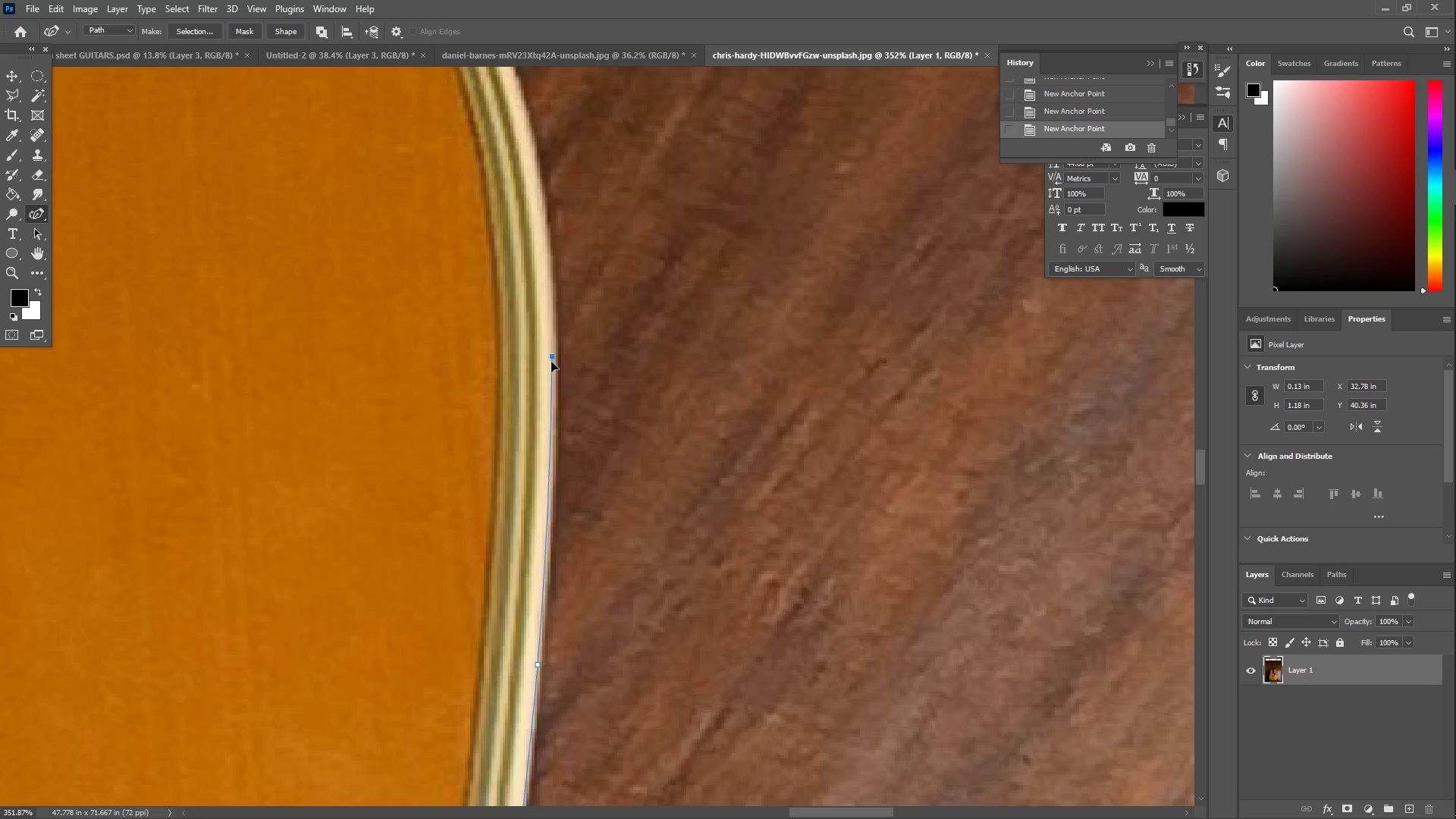 
left_click_drag(start_coordinate=[513, 134], to_coordinate=[455, 695])
 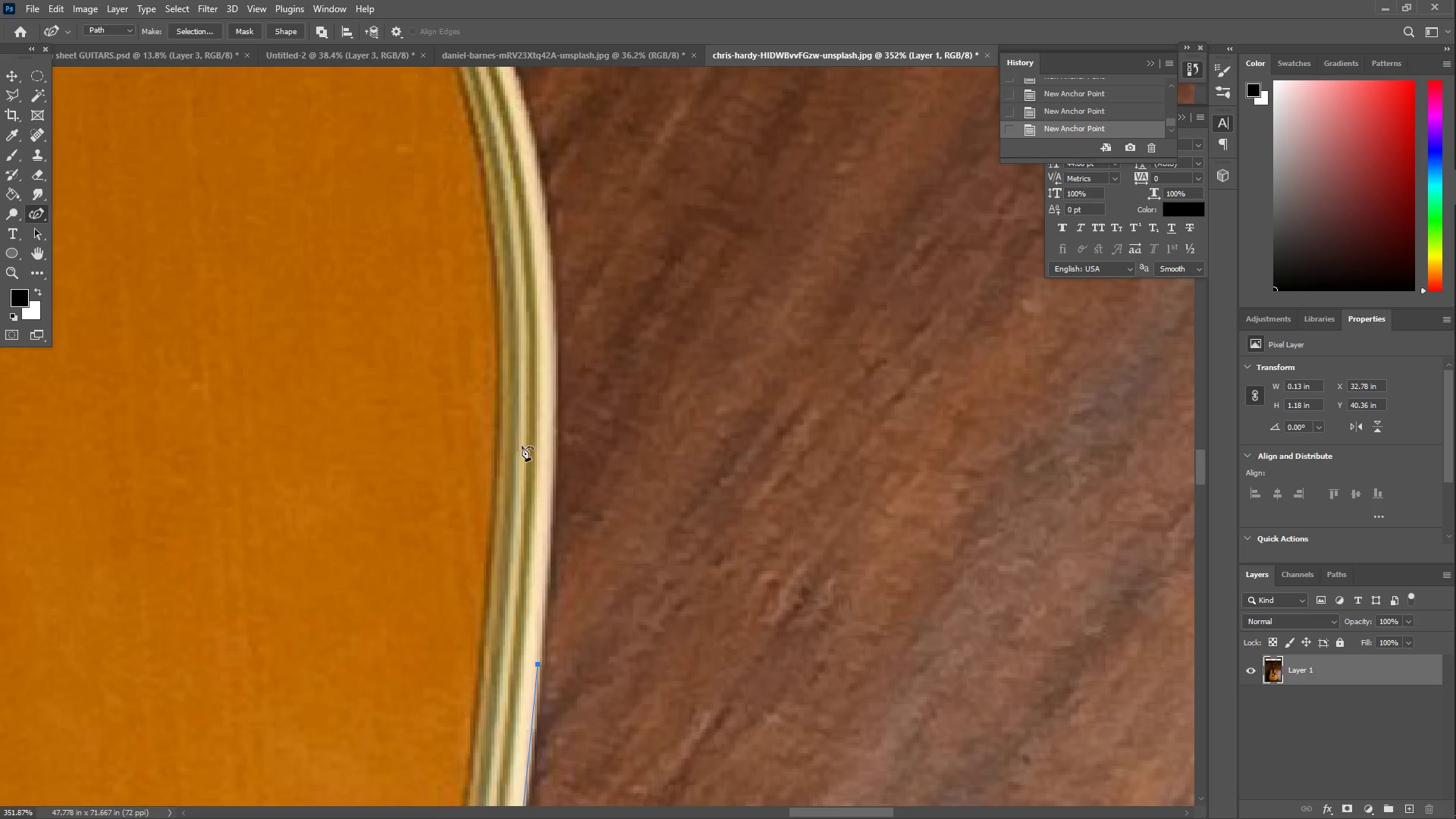 
left_click_drag(start_coordinate=[541, 372], to_coordinate=[551, 362])
 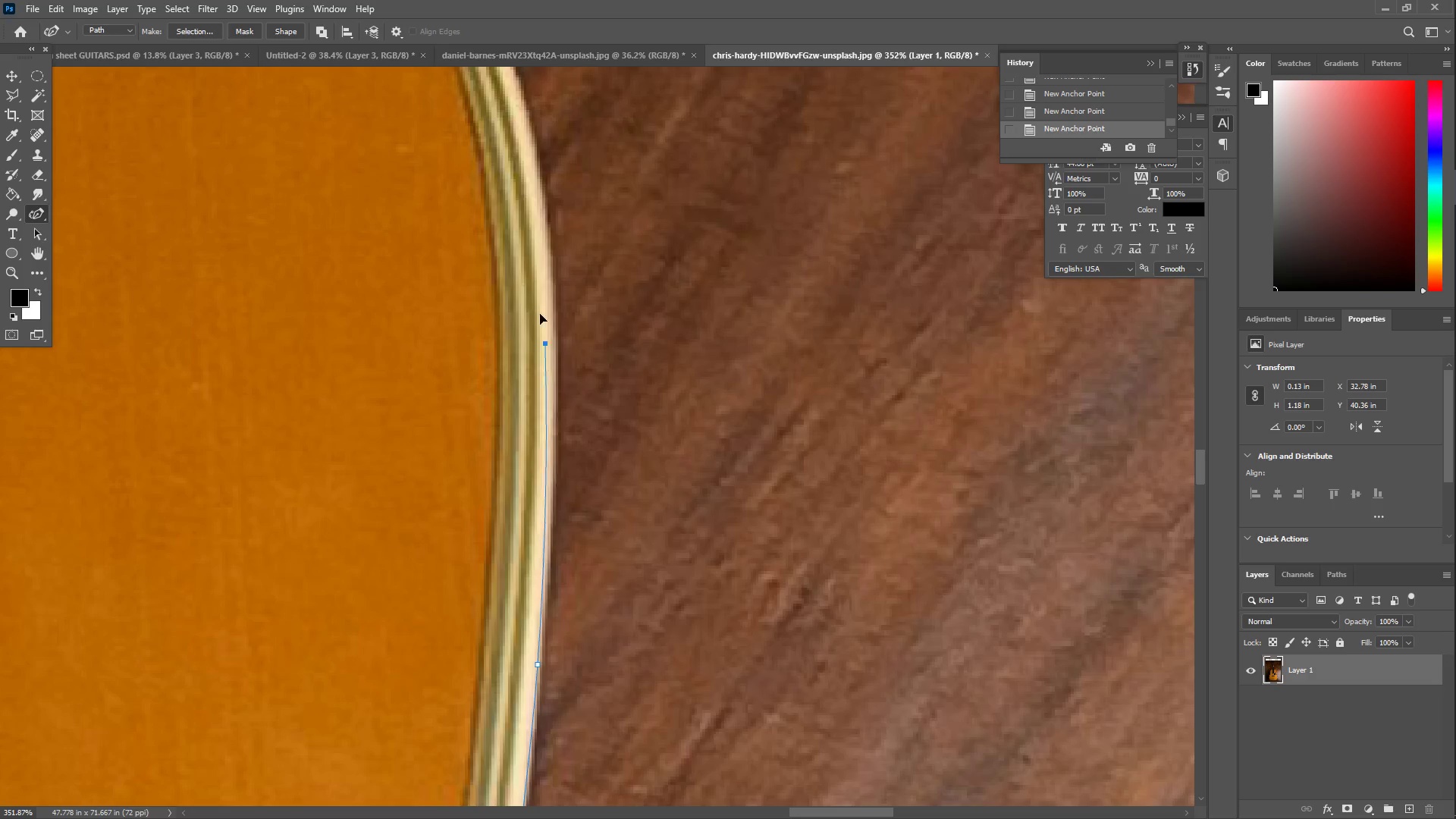 
left_click_drag(start_coordinate=[534, 237], to_coordinate=[560, 456])
 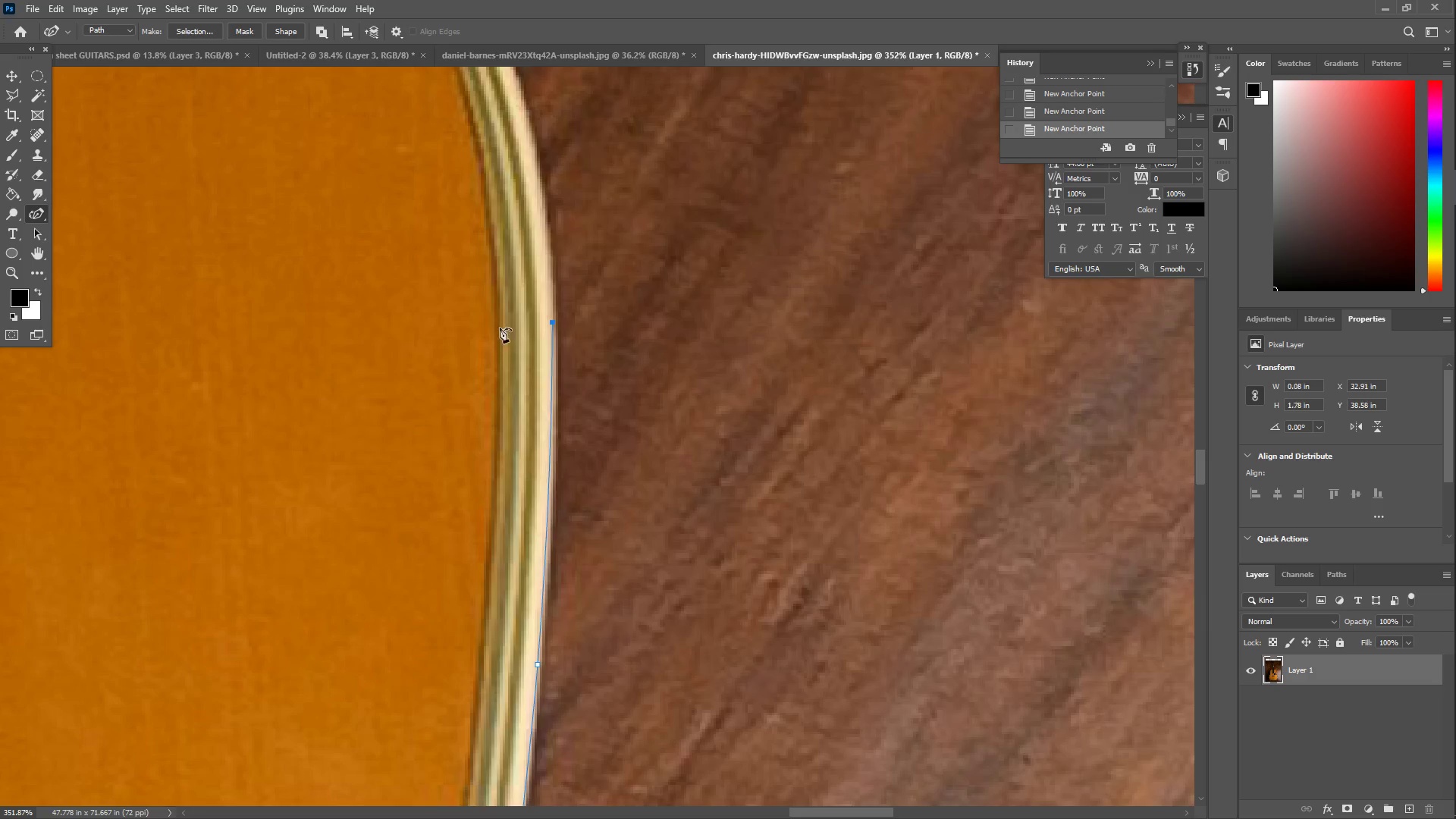 
key(Space)
 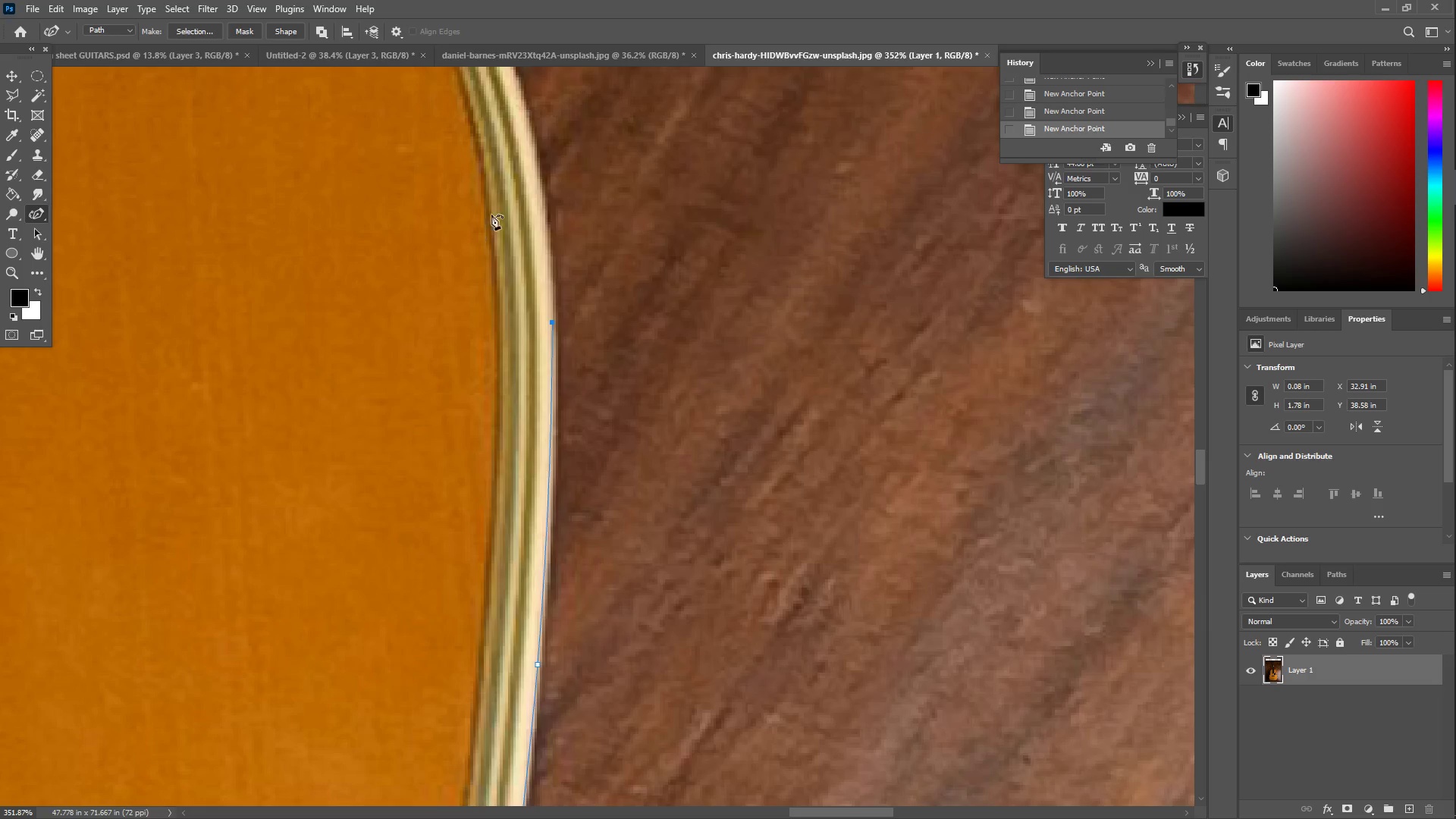 
hold_key(key=Space, duration=0.66)
 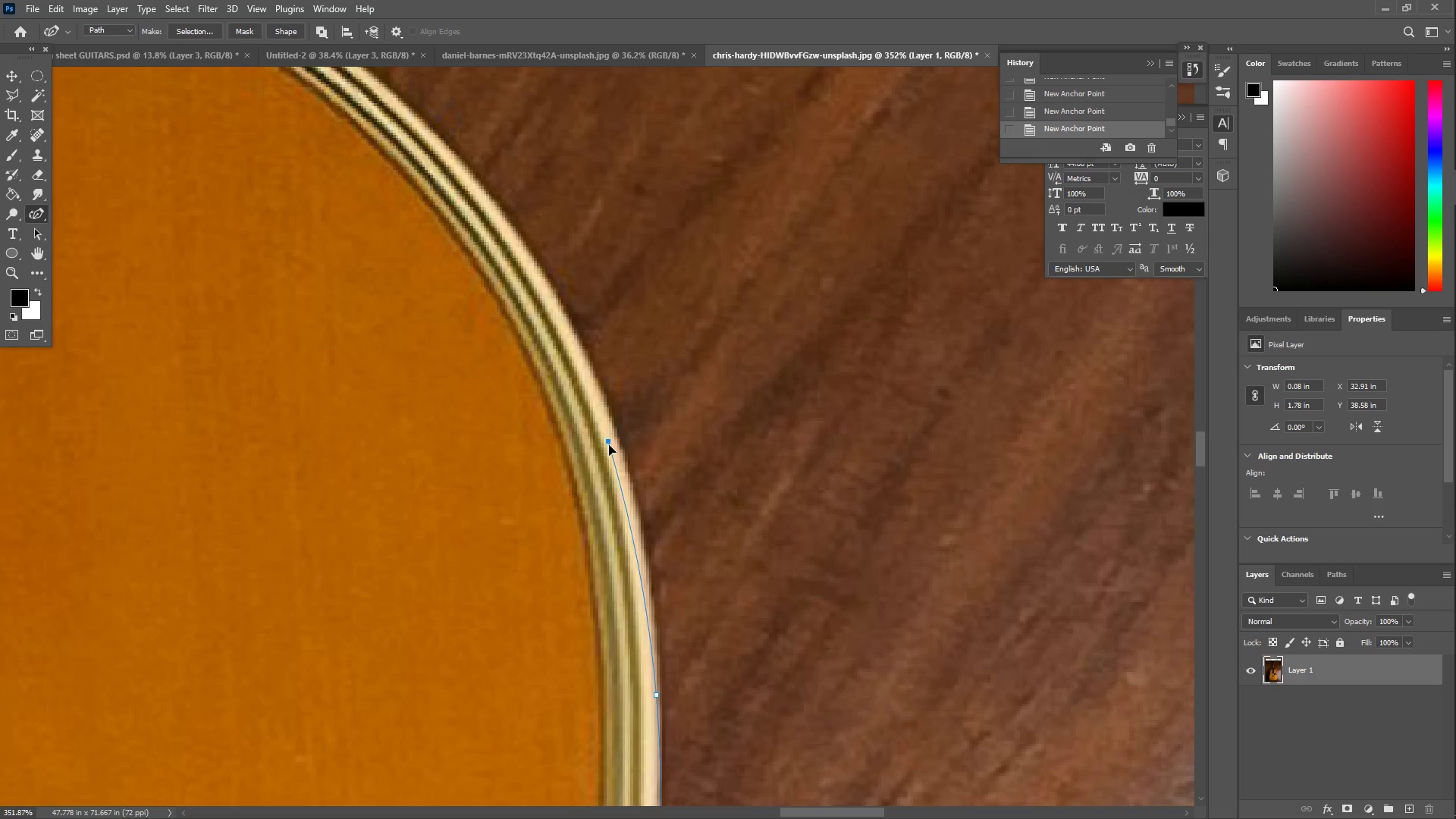 
left_click_drag(start_coordinate=[481, 222], to_coordinate=[585, 595])
 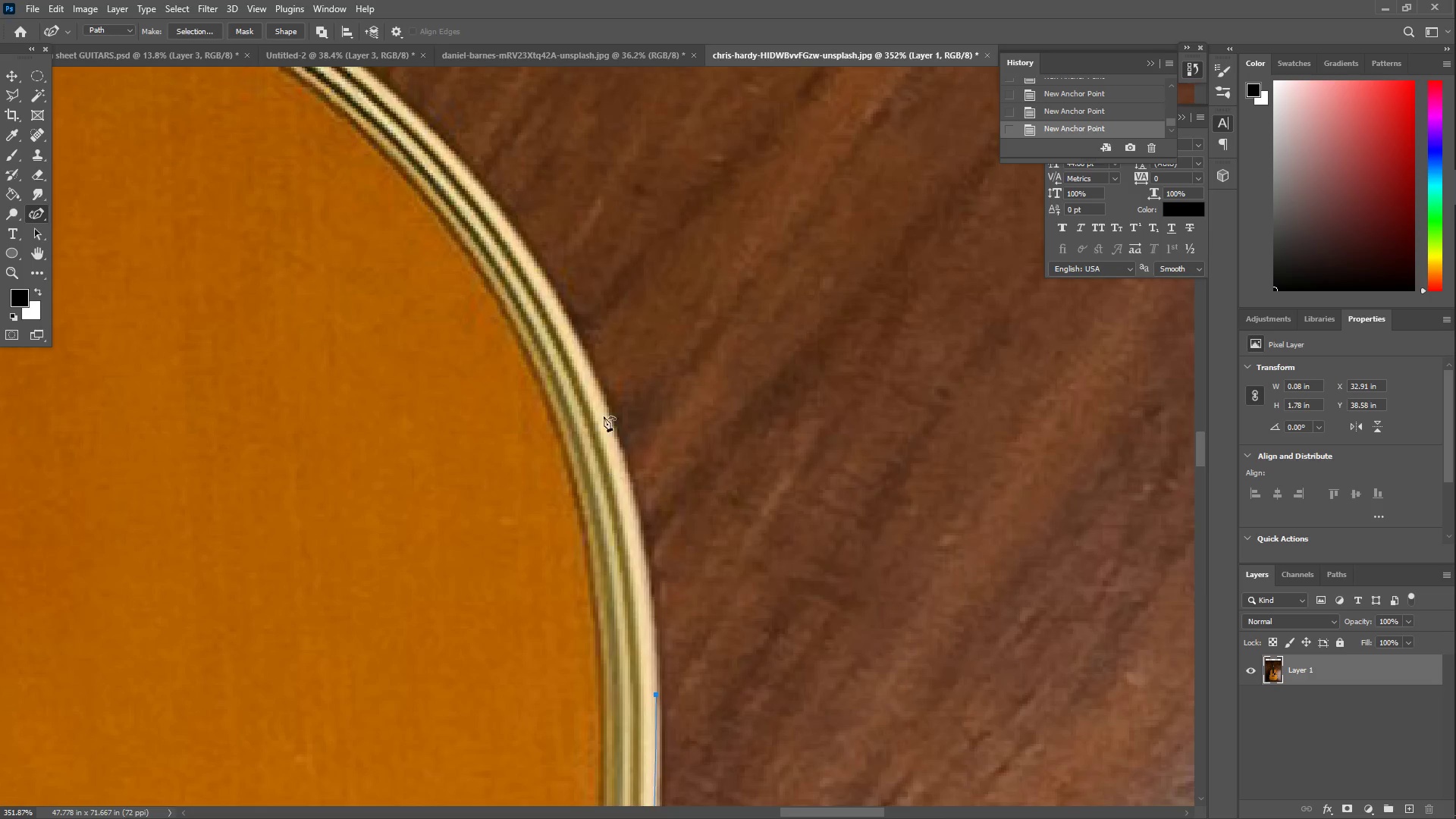 
left_click_drag(start_coordinate=[604, 416], to_coordinate=[622, 459])
 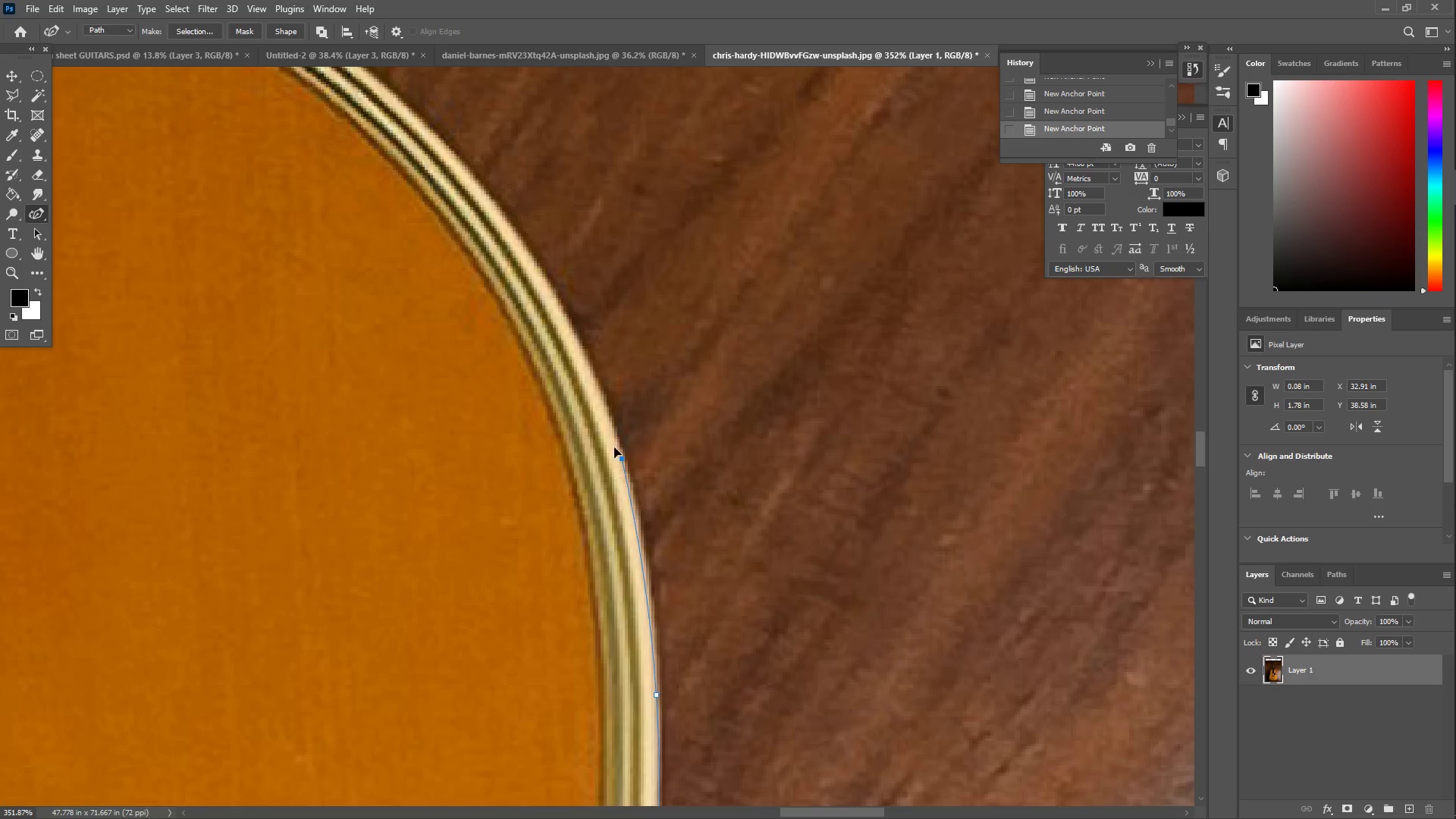 
left_click_drag(start_coordinate=[568, 321], to_coordinate=[521, 242])
 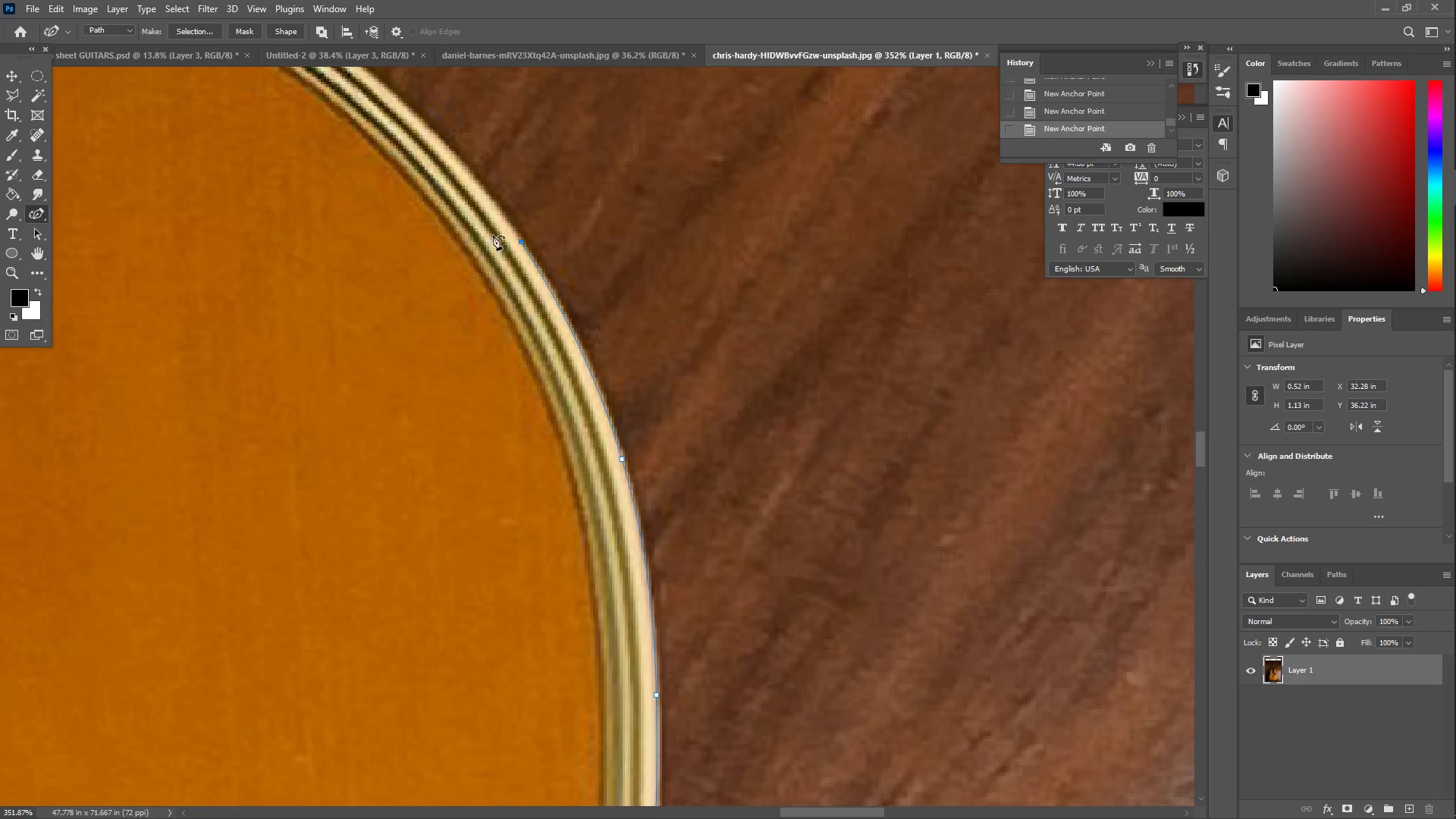 
hold_key(key=Space, duration=5.56)
 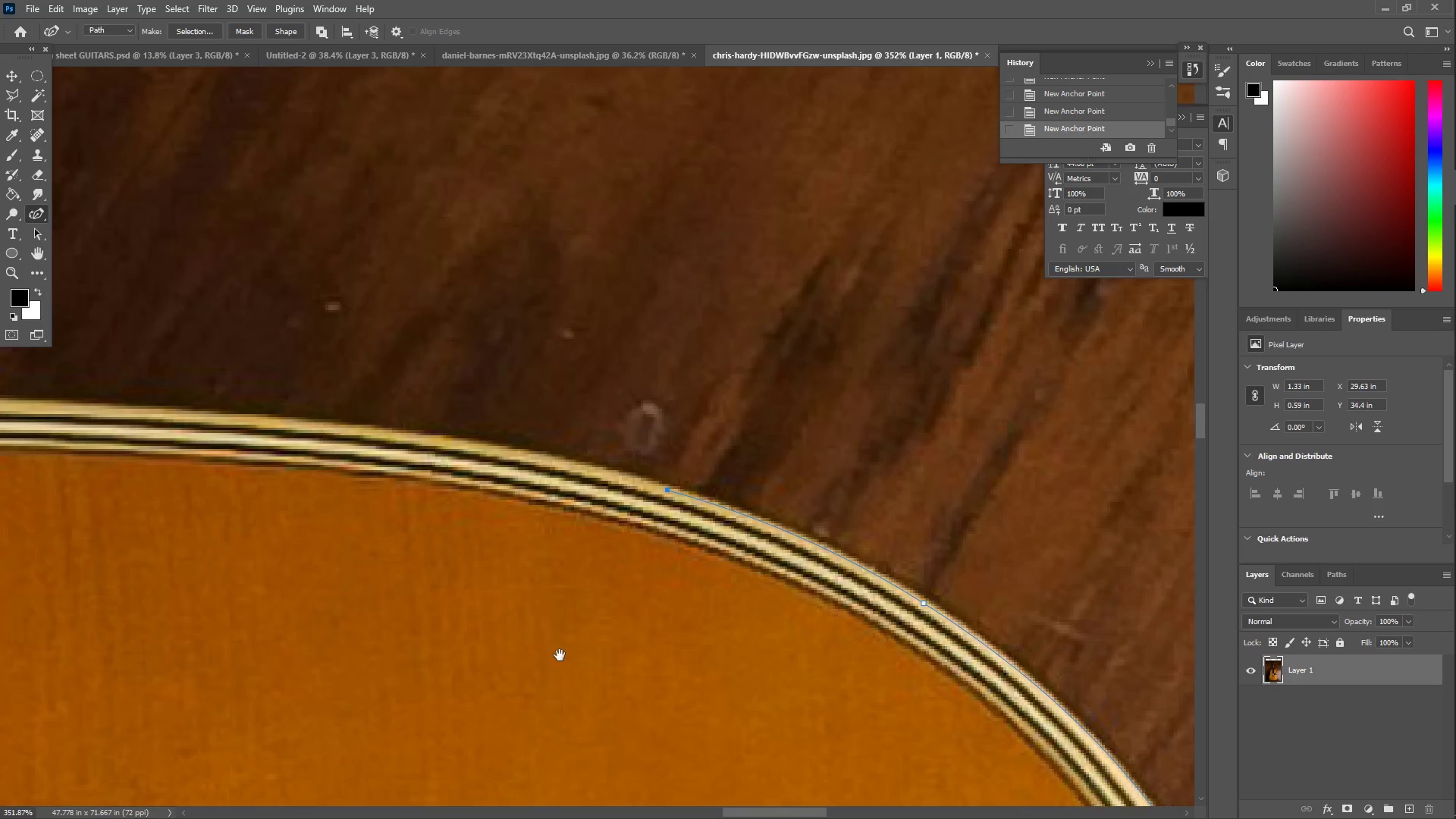 
left_click_drag(start_coordinate=[424, 226], to_coordinate=[643, 618])
 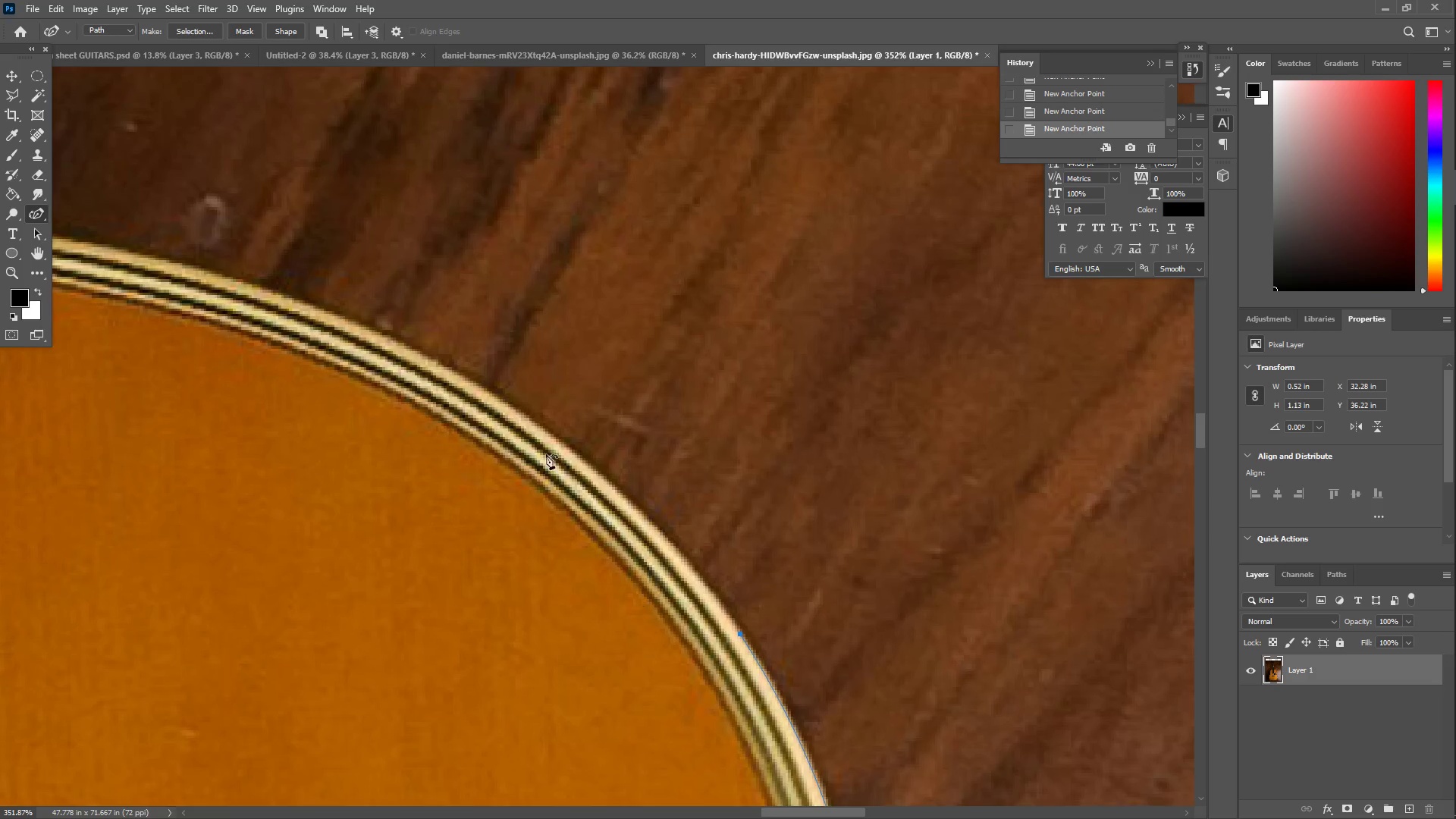 
left_click_drag(start_coordinate=[541, 447], to_coordinate=[487, 396])
 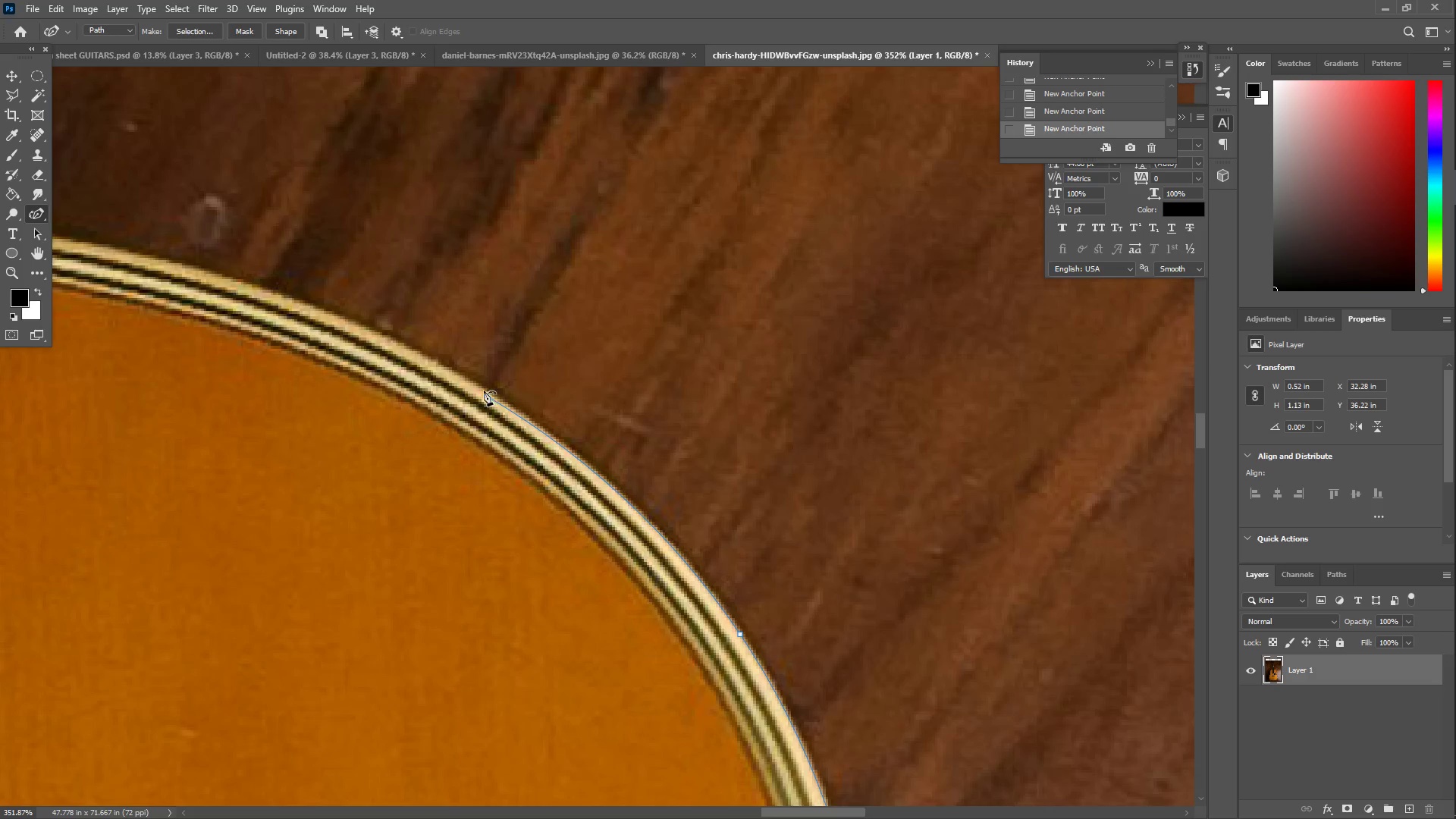 
left_click_drag(start_coordinate=[301, 318], to_coordinate=[231, 283])
 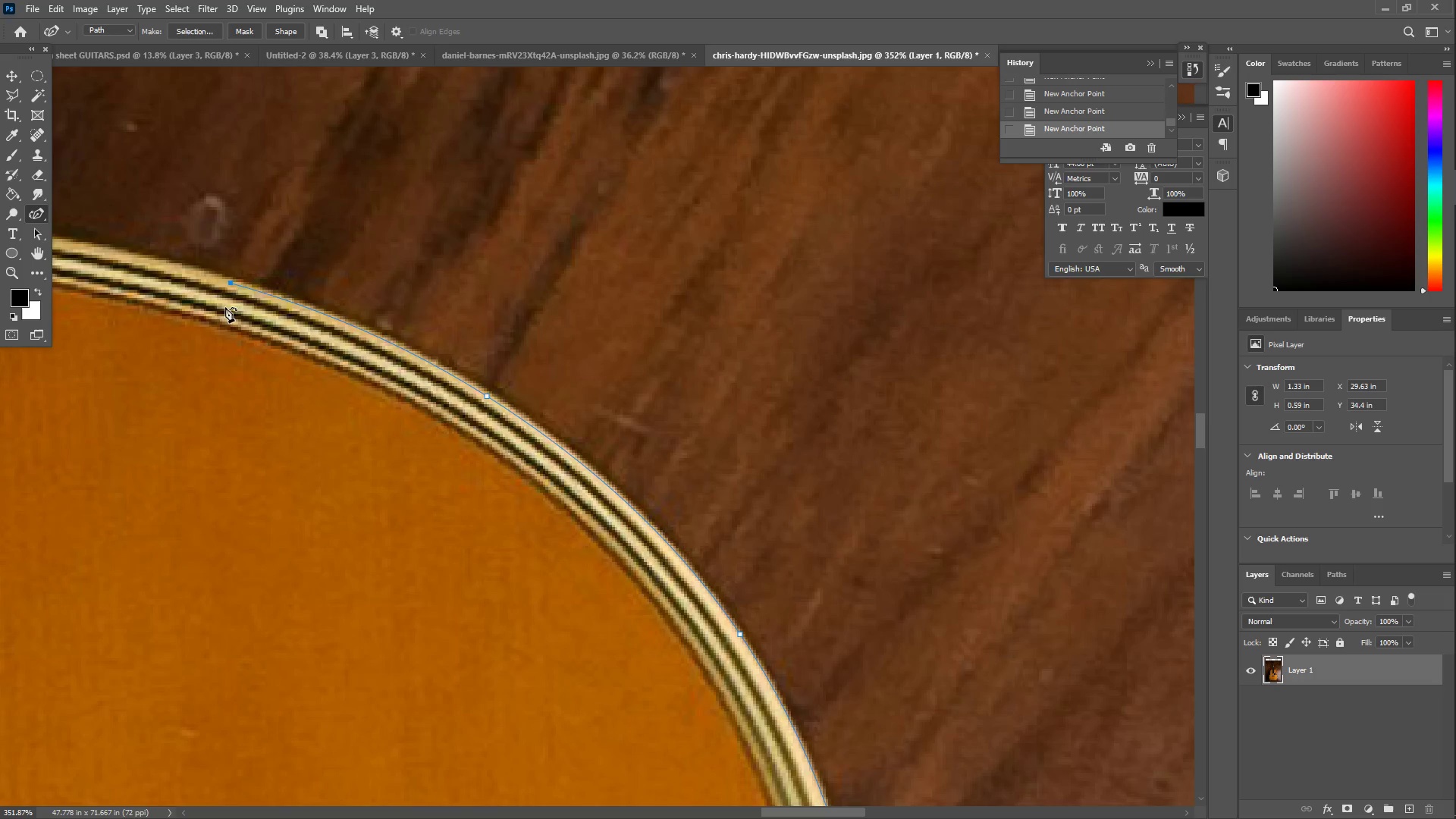 
hold_key(key=Space, duration=0.72)
 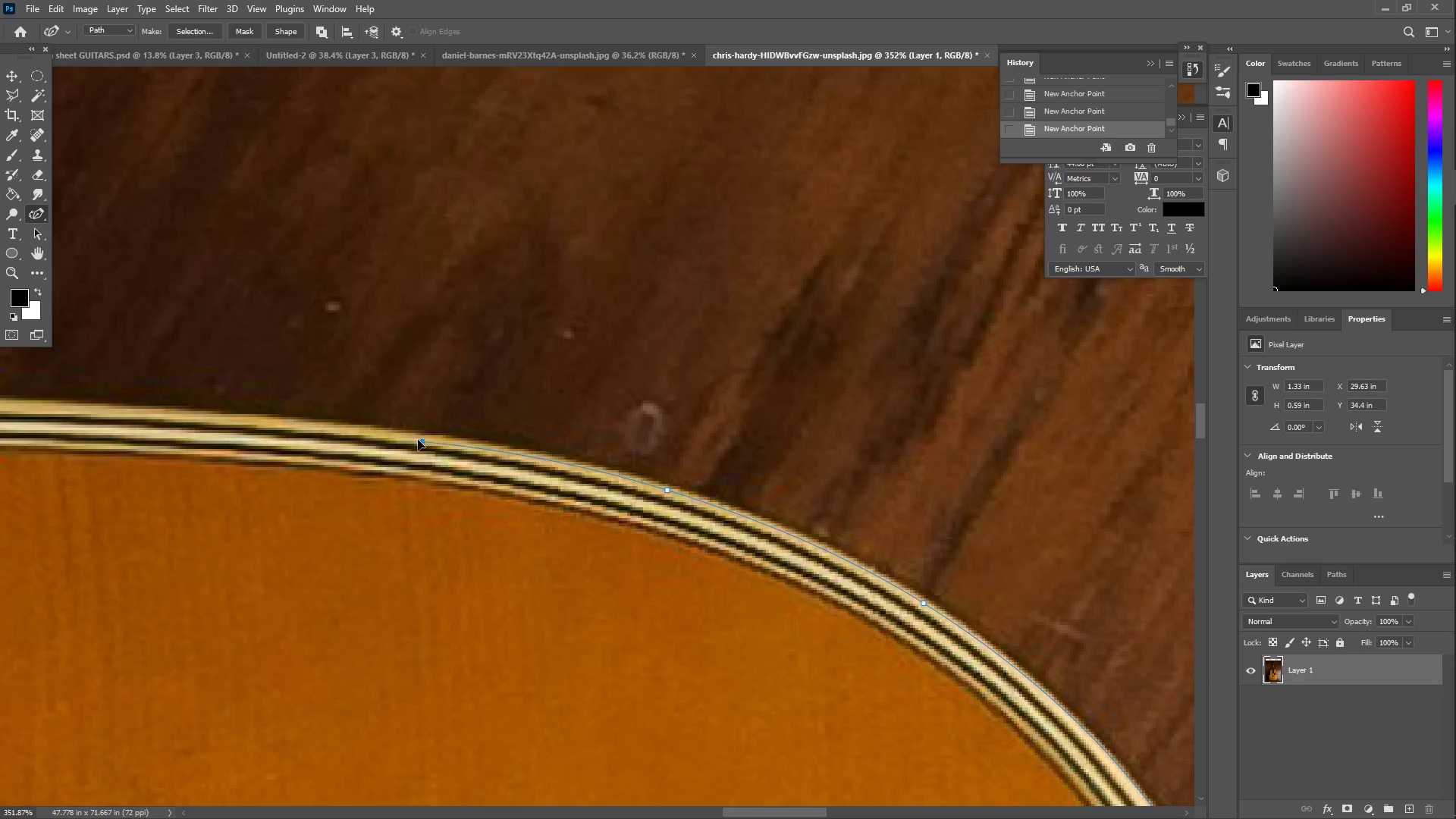 
left_click_drag(start_coordinate=[123, 448], to_coordinate=[560, 655])
 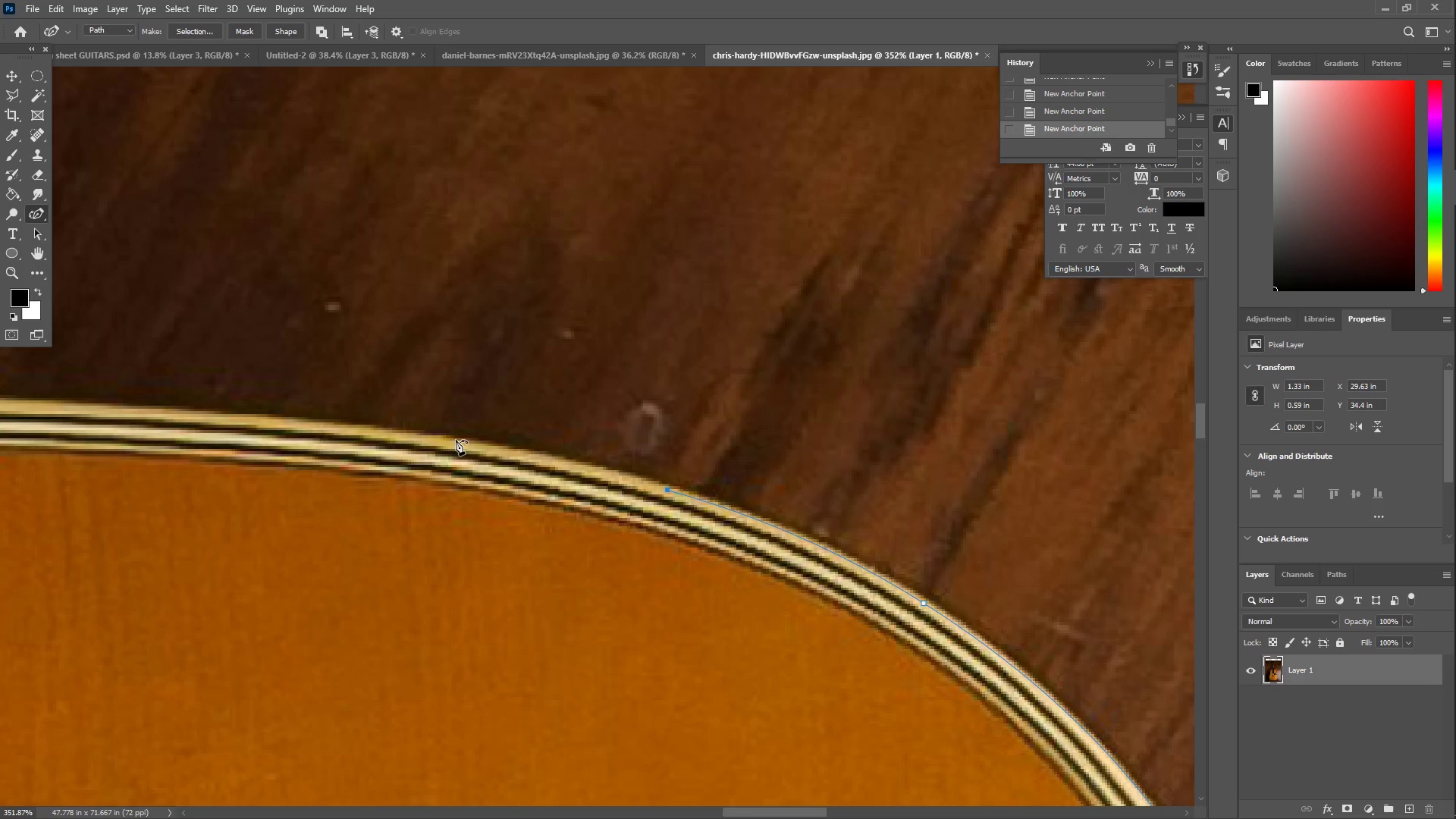 
left_click_drag(start_coordinate=[427, 441], to_coordinate=[371, 429])
 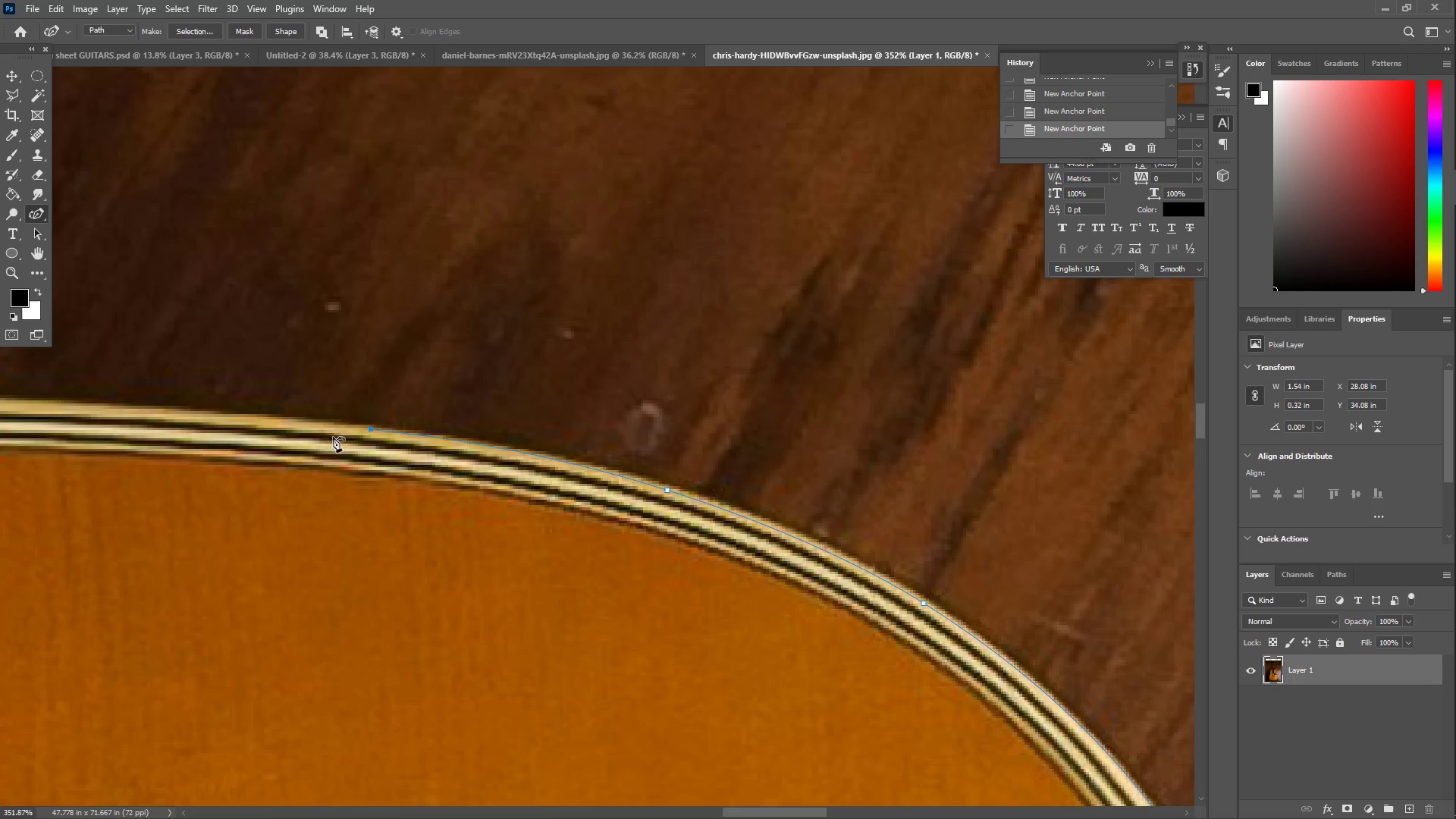 
hold_key(key=Space, duration=0.58)
 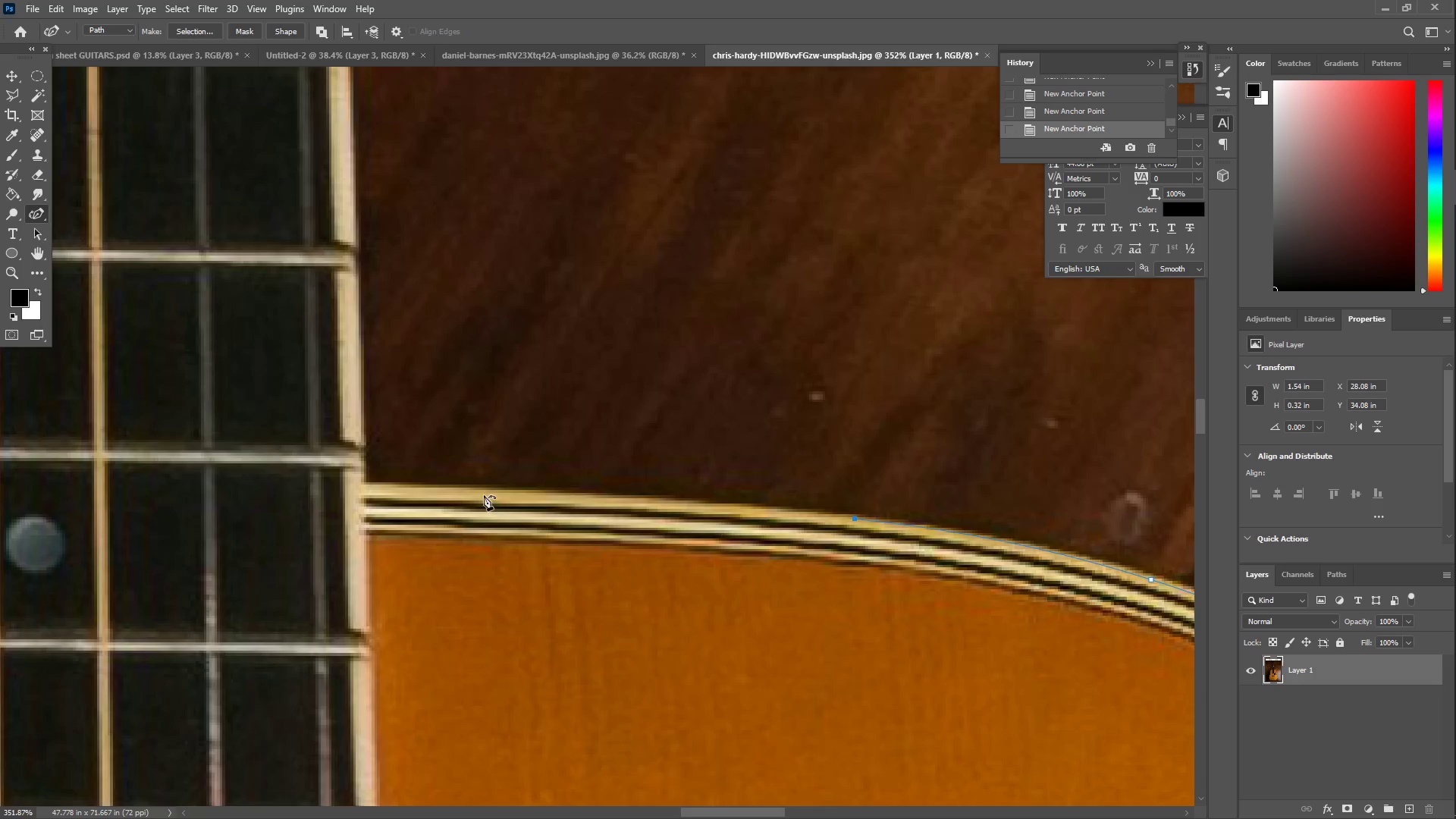 
left_click_drag(start_coordinate=[148, 465], to_coordinate=[632, 554])
 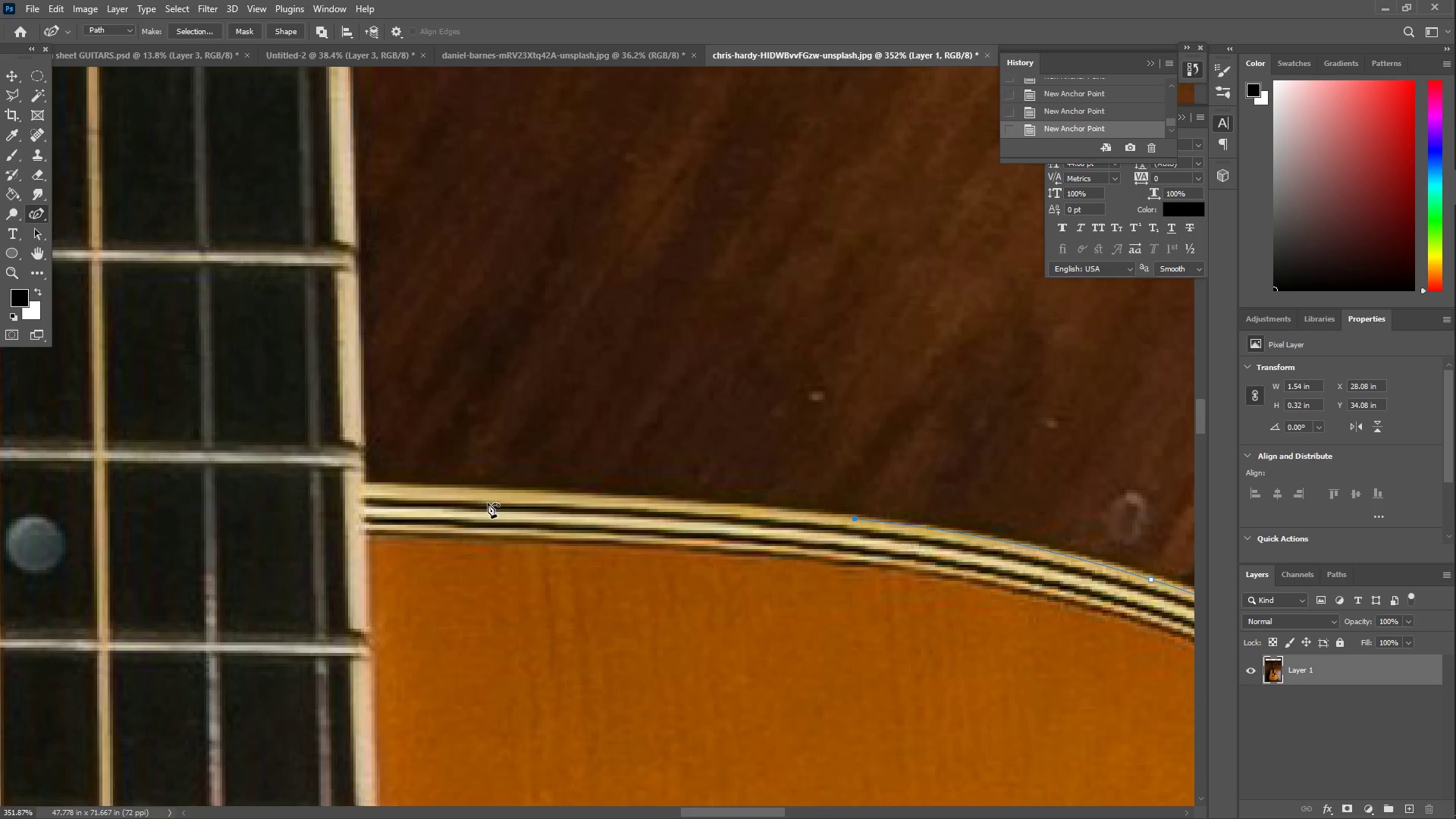 
left_click_drag(start_coordinate=[484, 495], to_coordinate=[450, 488])
 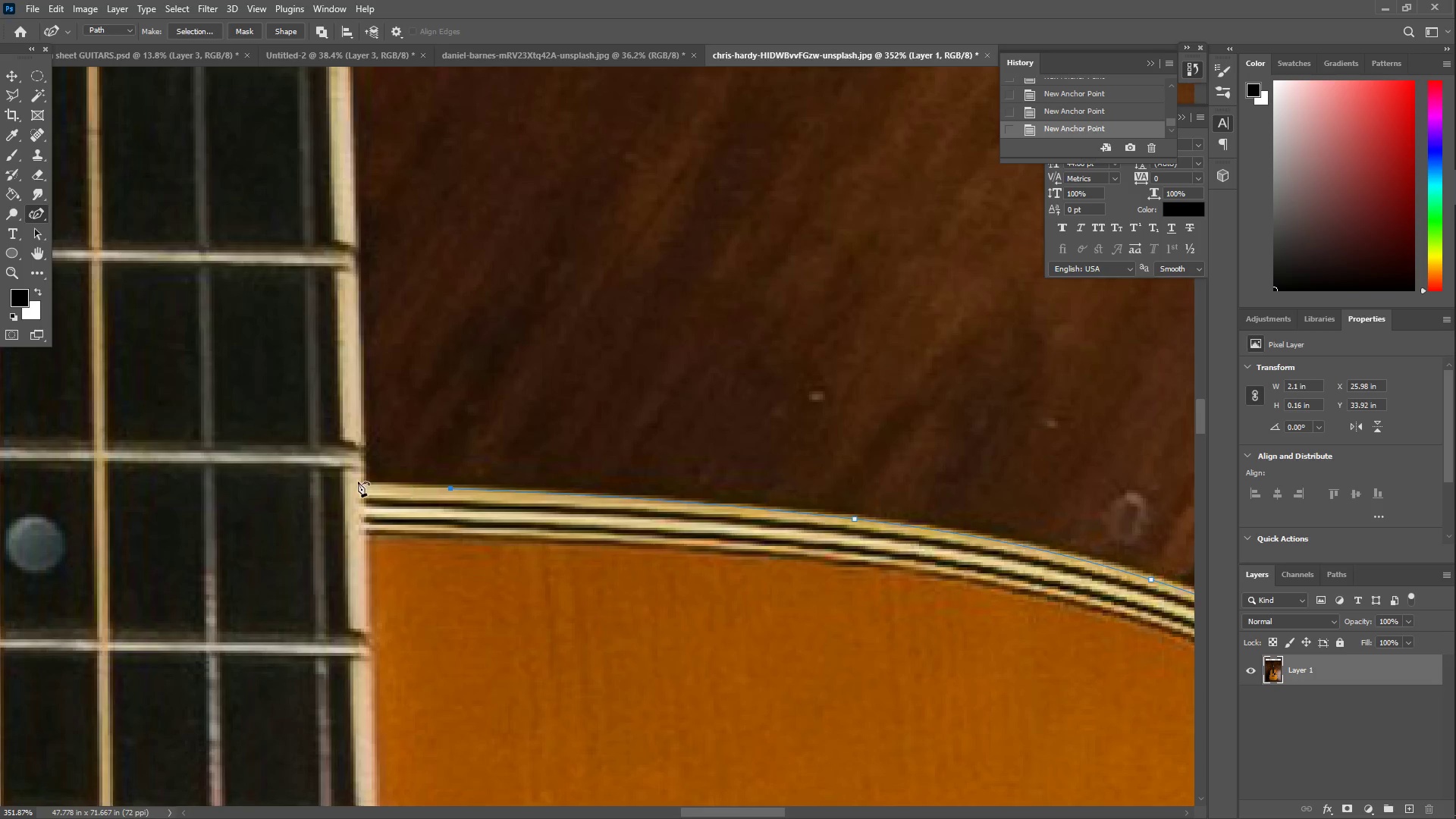 
left_click_drag(start_coordinate=[344, 482], to_coordinate=[366, 487])
 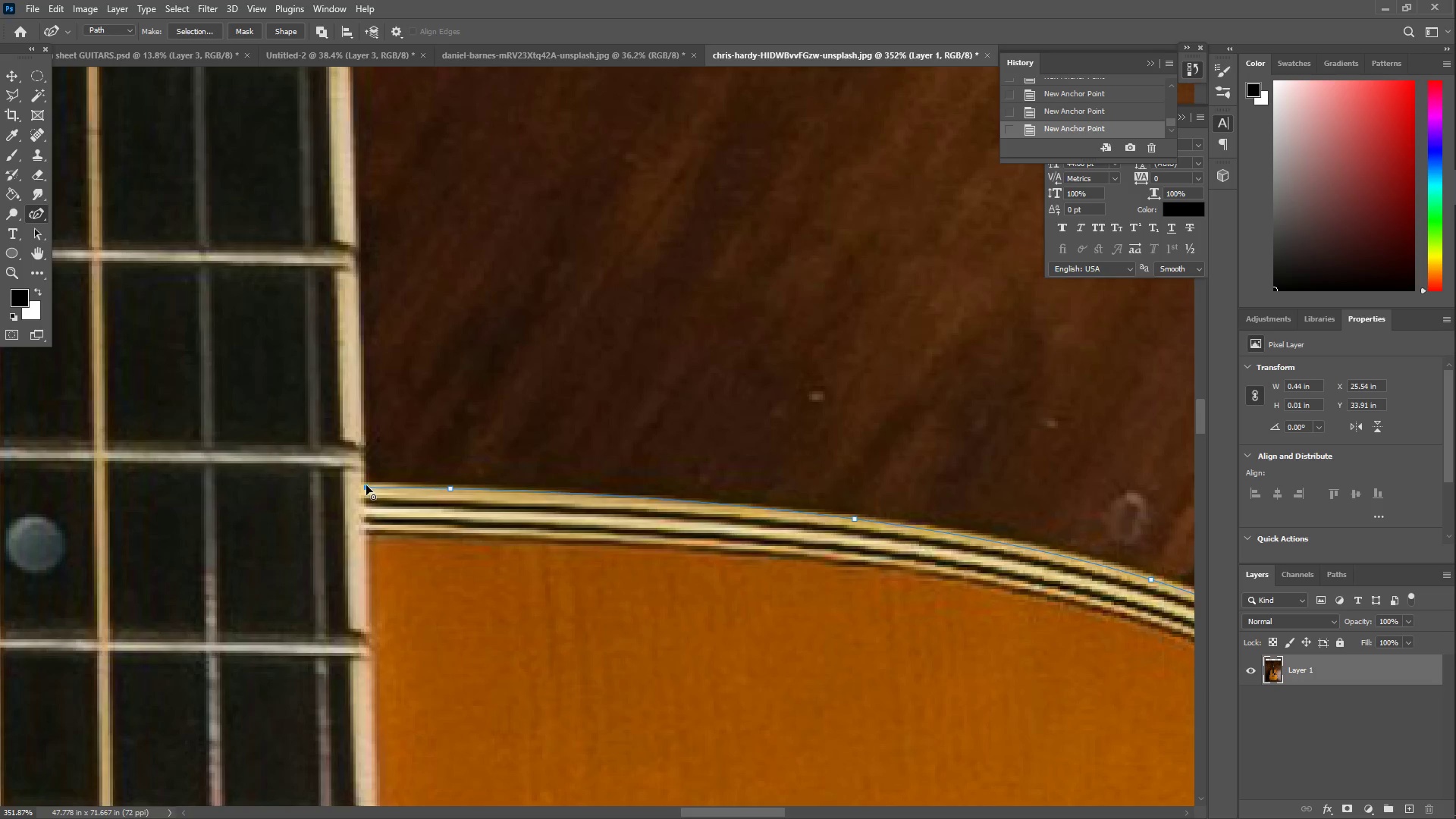 
double_click([366, 485])
 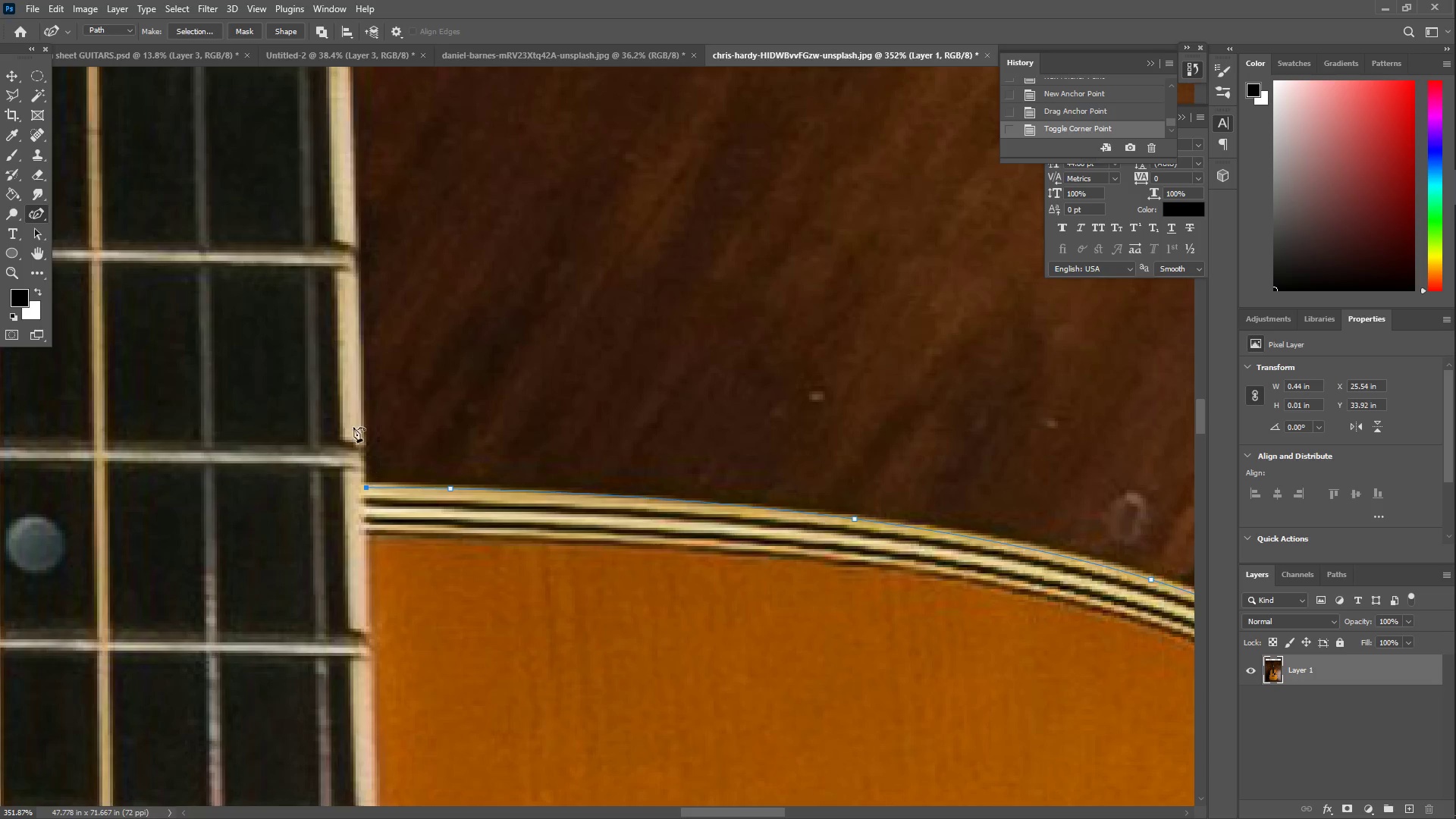 
left_click_drag(start_coordinate=[321, 344], to_coordinate=[352, 148])
 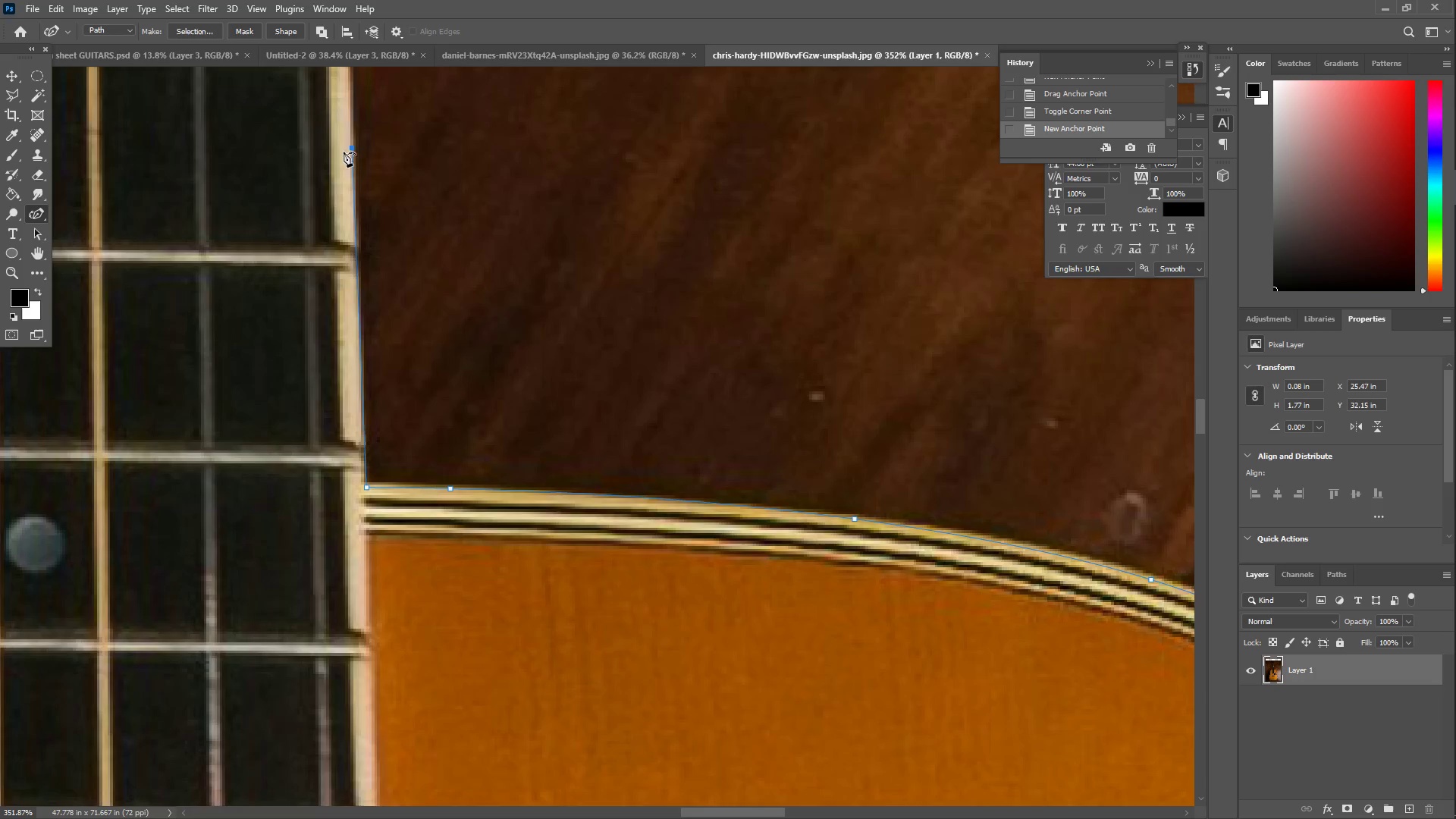 
hold_key(key=Space, duration=0.77)
 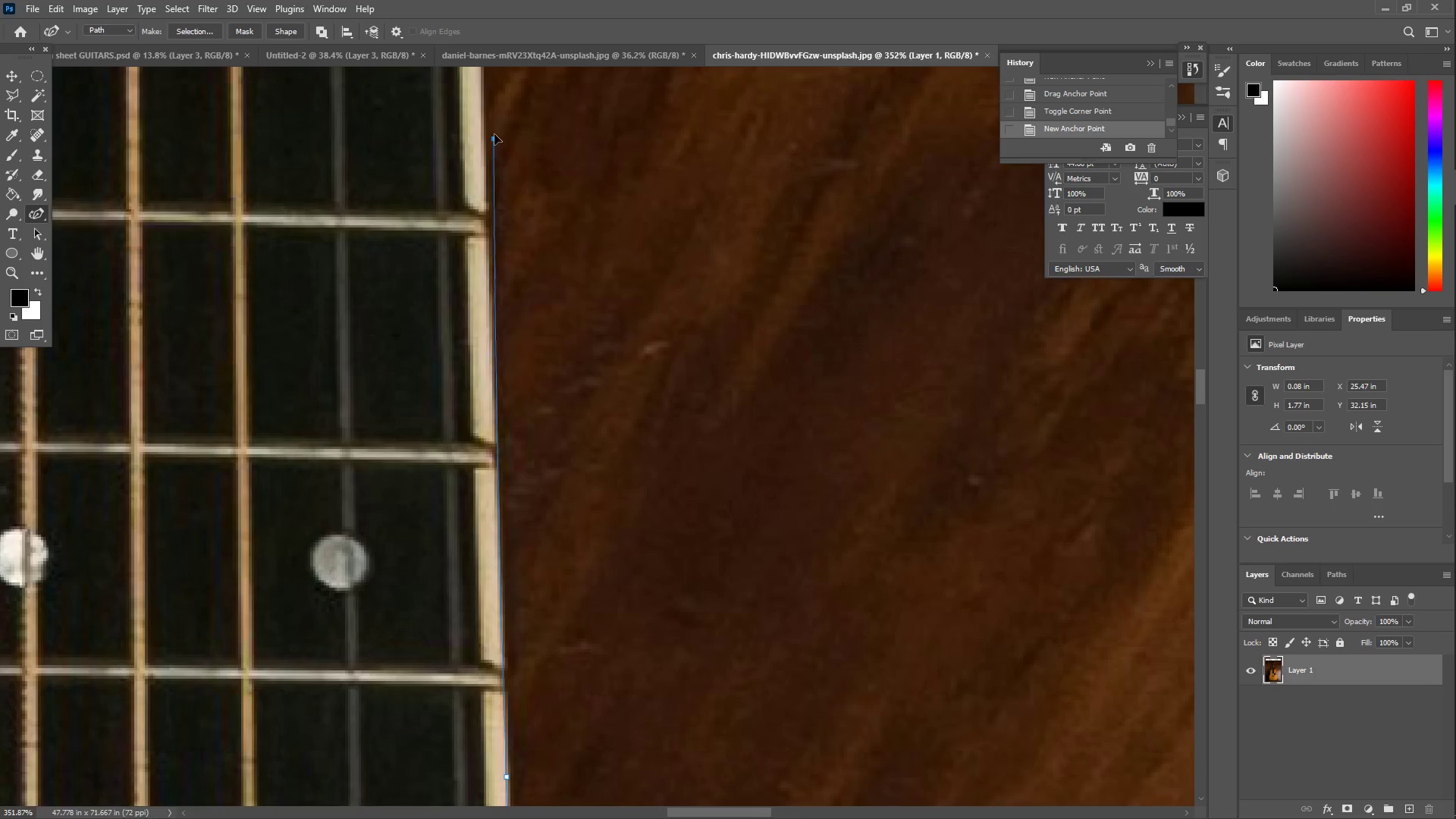 
left_click_drag(start_coordinate=[300, 189], to_coordinate=[454, 817])
 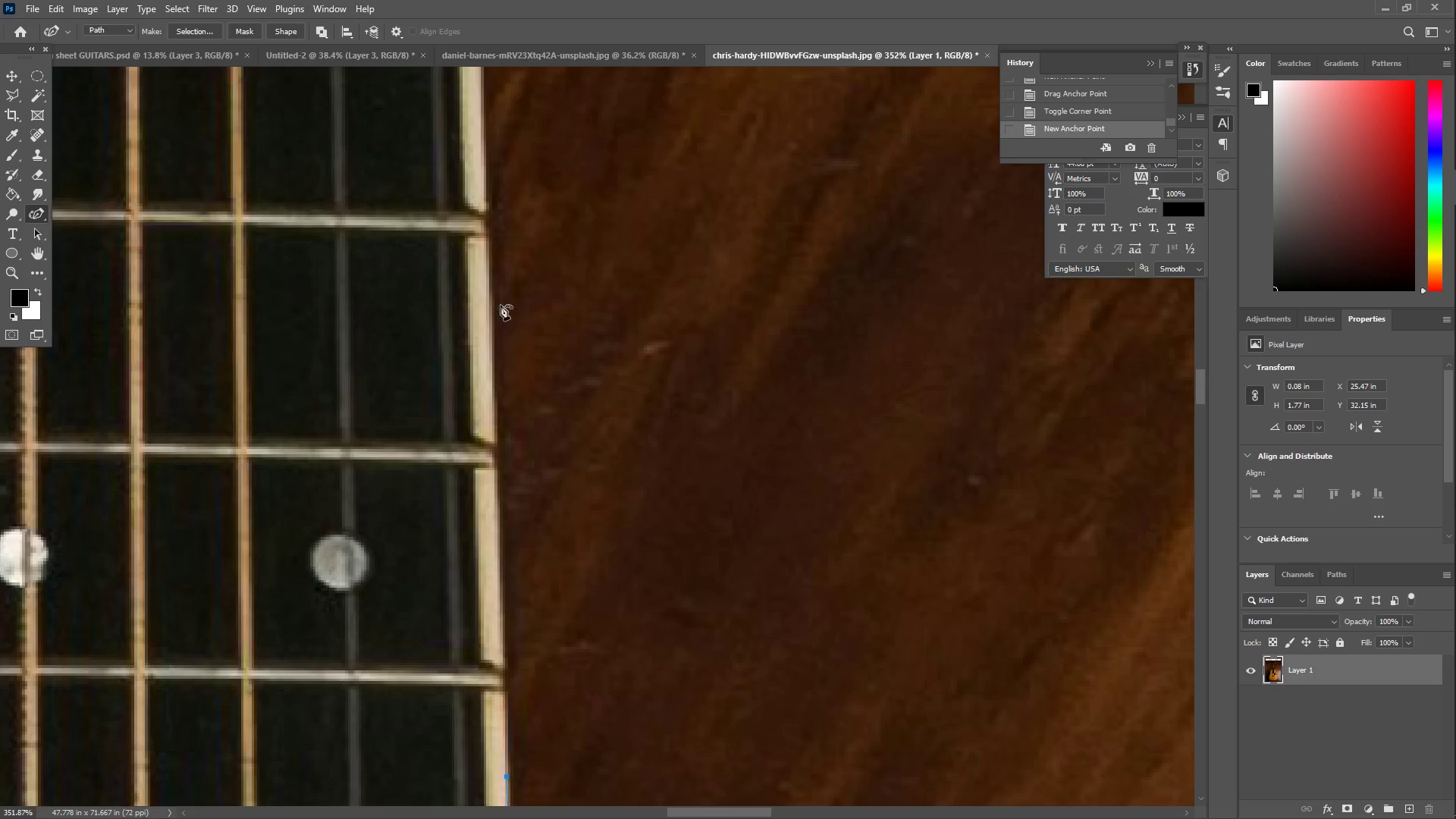 
left_click_drag(start_coordinate=[489, 208], to_coordinate=[482, 101])
 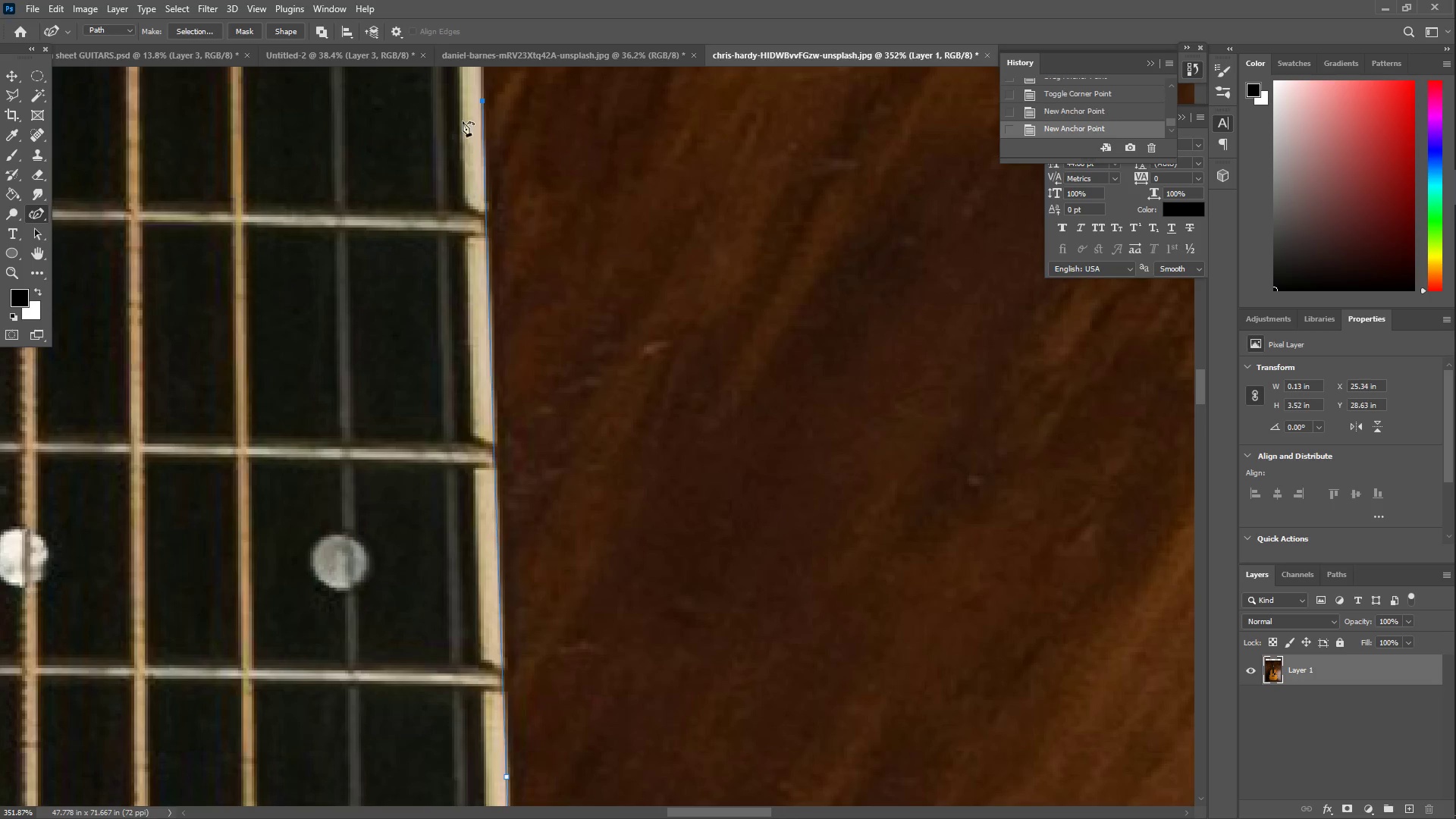 
hold_key(key=Space, duration=0.69)
 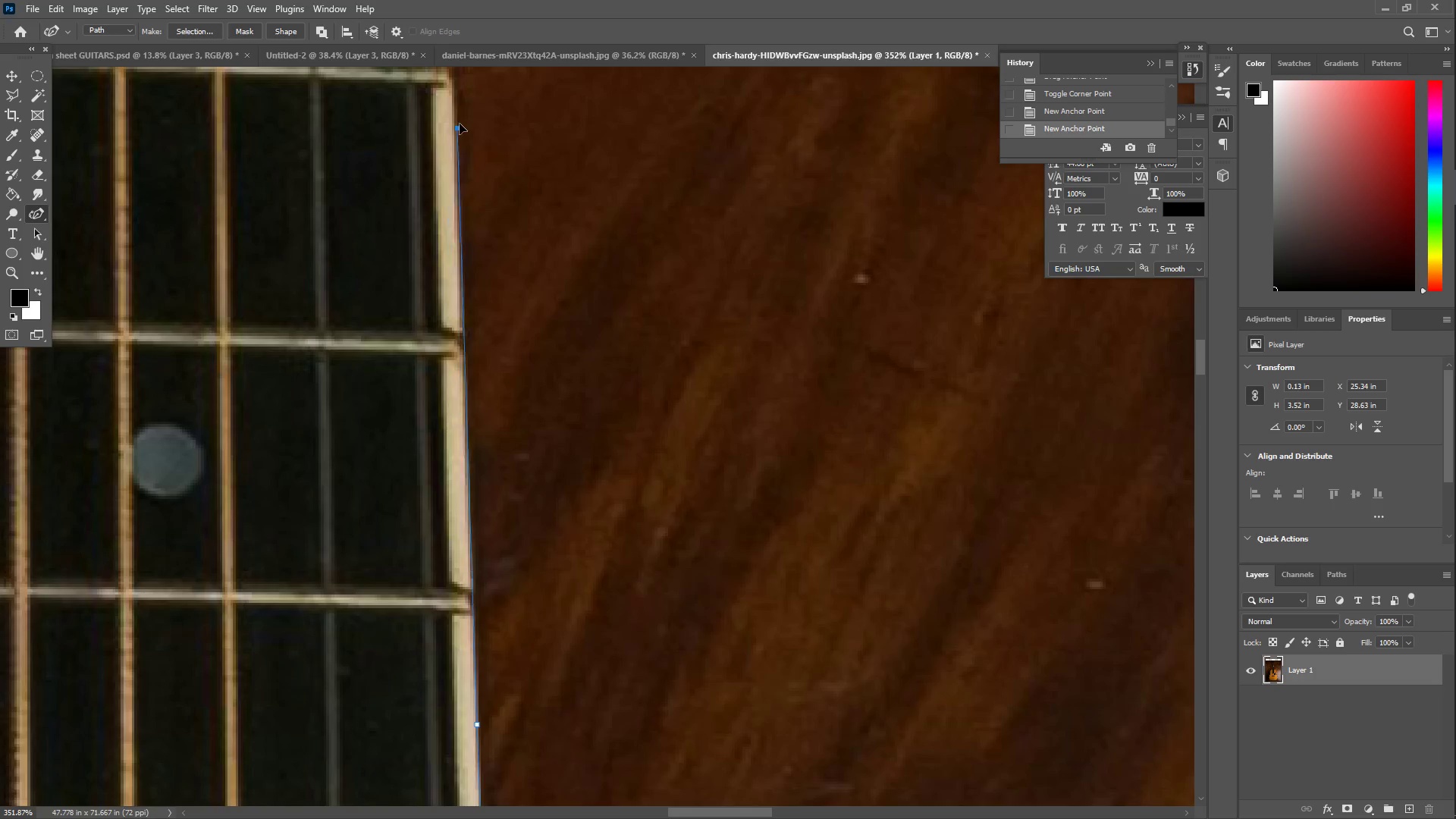 
left_click_drag(start_coordinate=[441, 158], to_coordinate=[435, 782])
 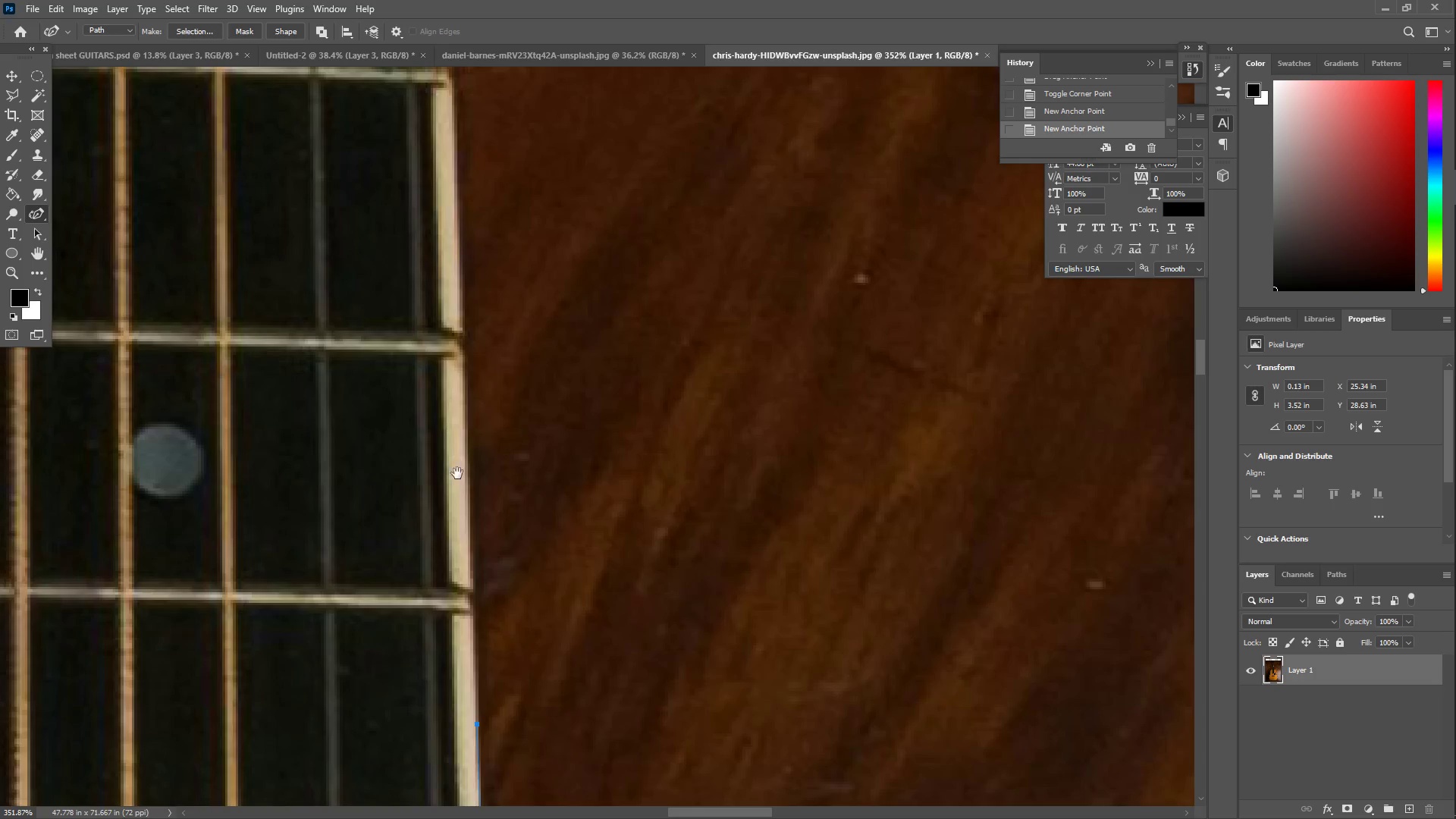 
left_click_drag(start_coordinate=[457, 313], to_coordinate=[452, 115])
 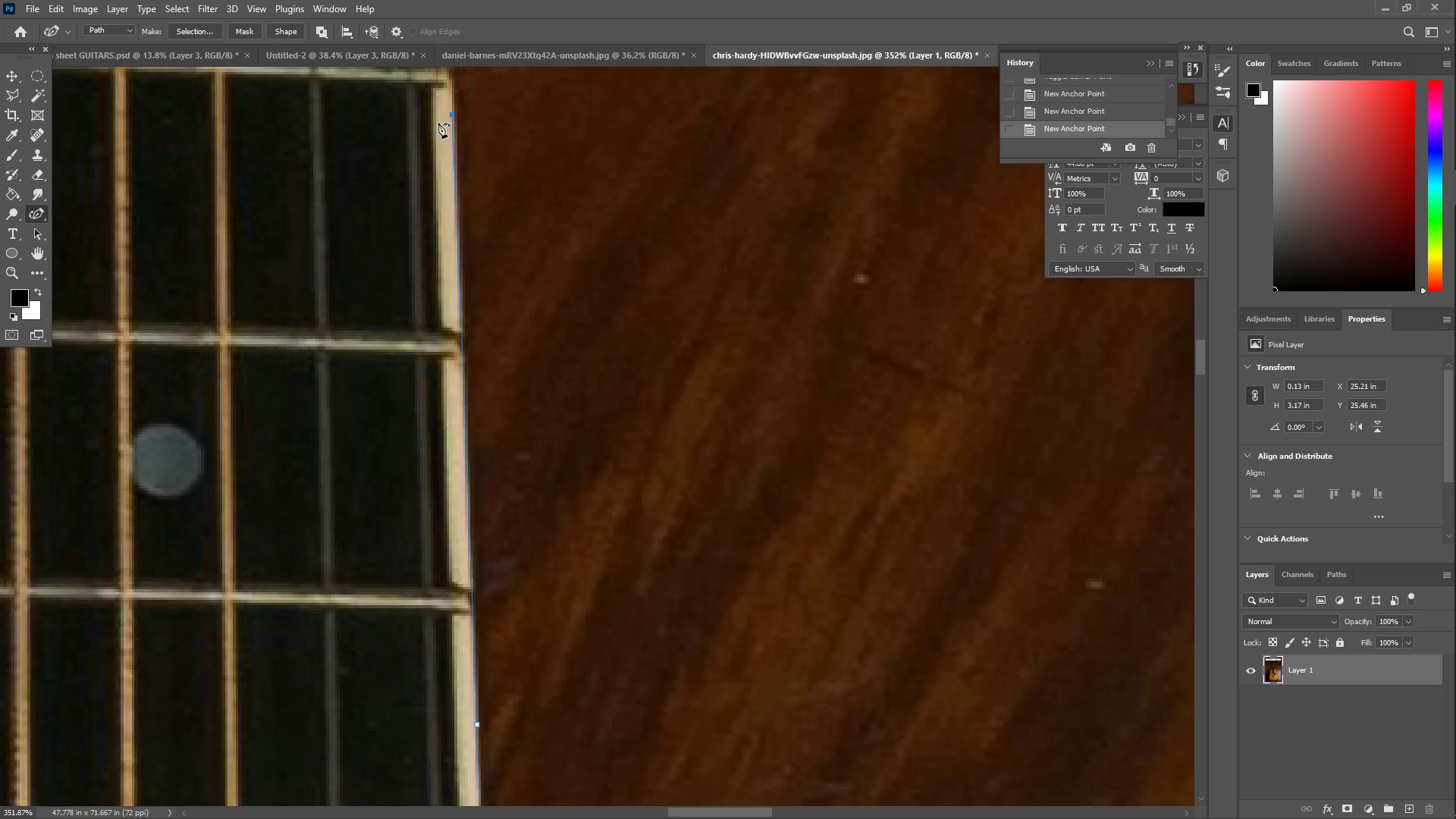 
hold_key(key=Space, duration=0.84)
 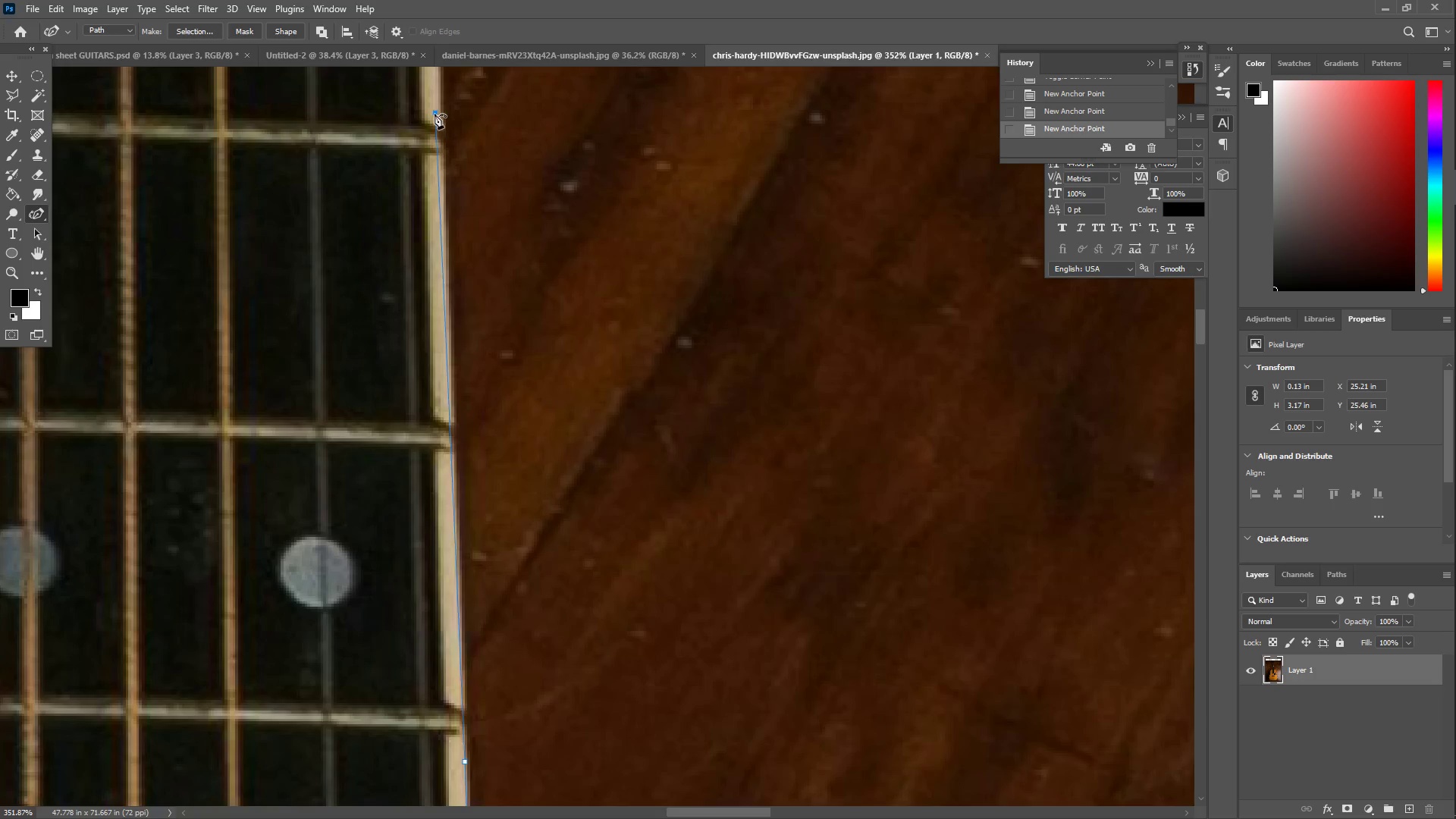 
left_click_drag(start_coordinate=[383, 139], to_coordinate=[375, 736])
 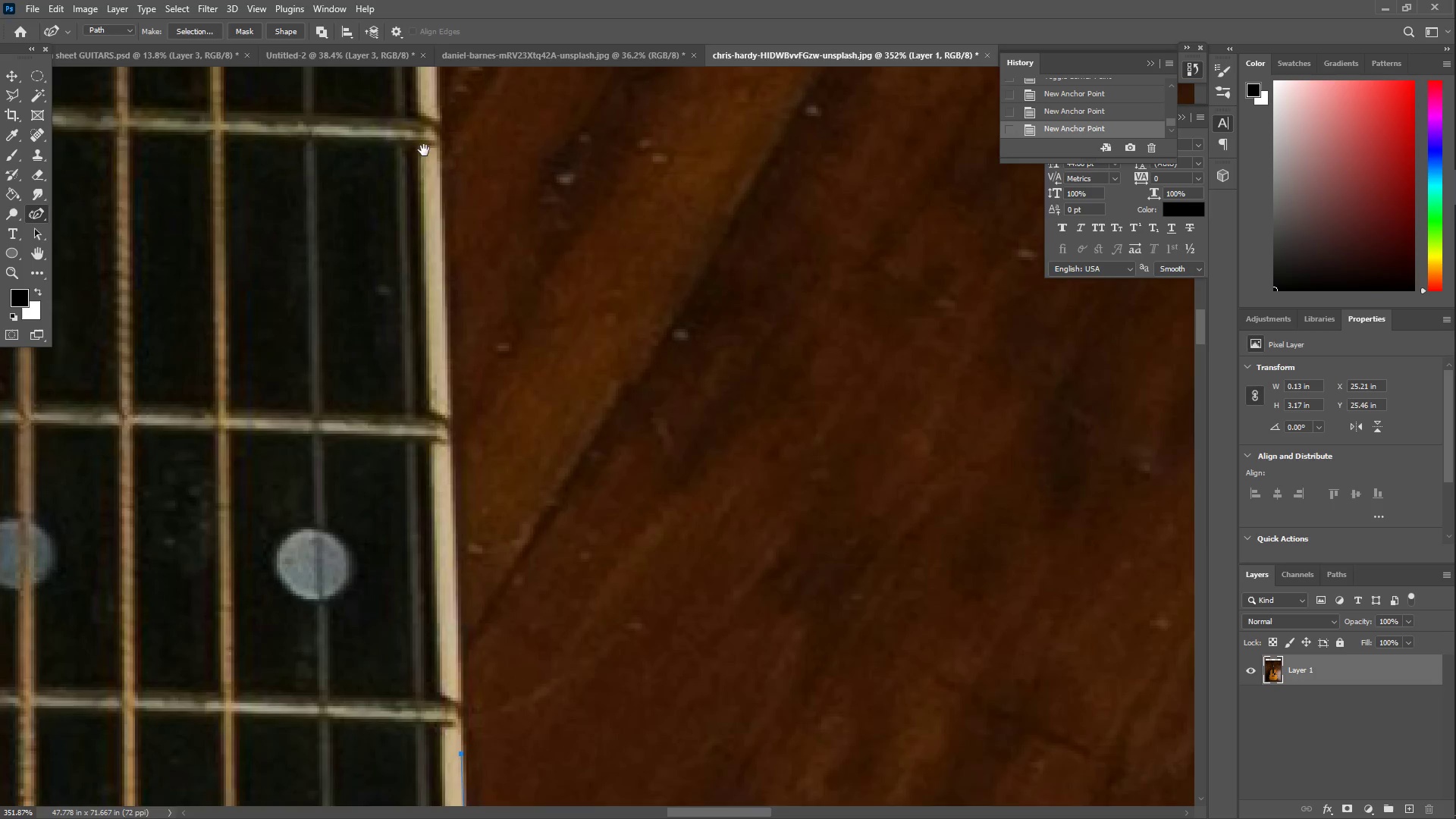 
left_click_drag(start_coordinate=[435, 115], to_coordinate=[439, 102])
 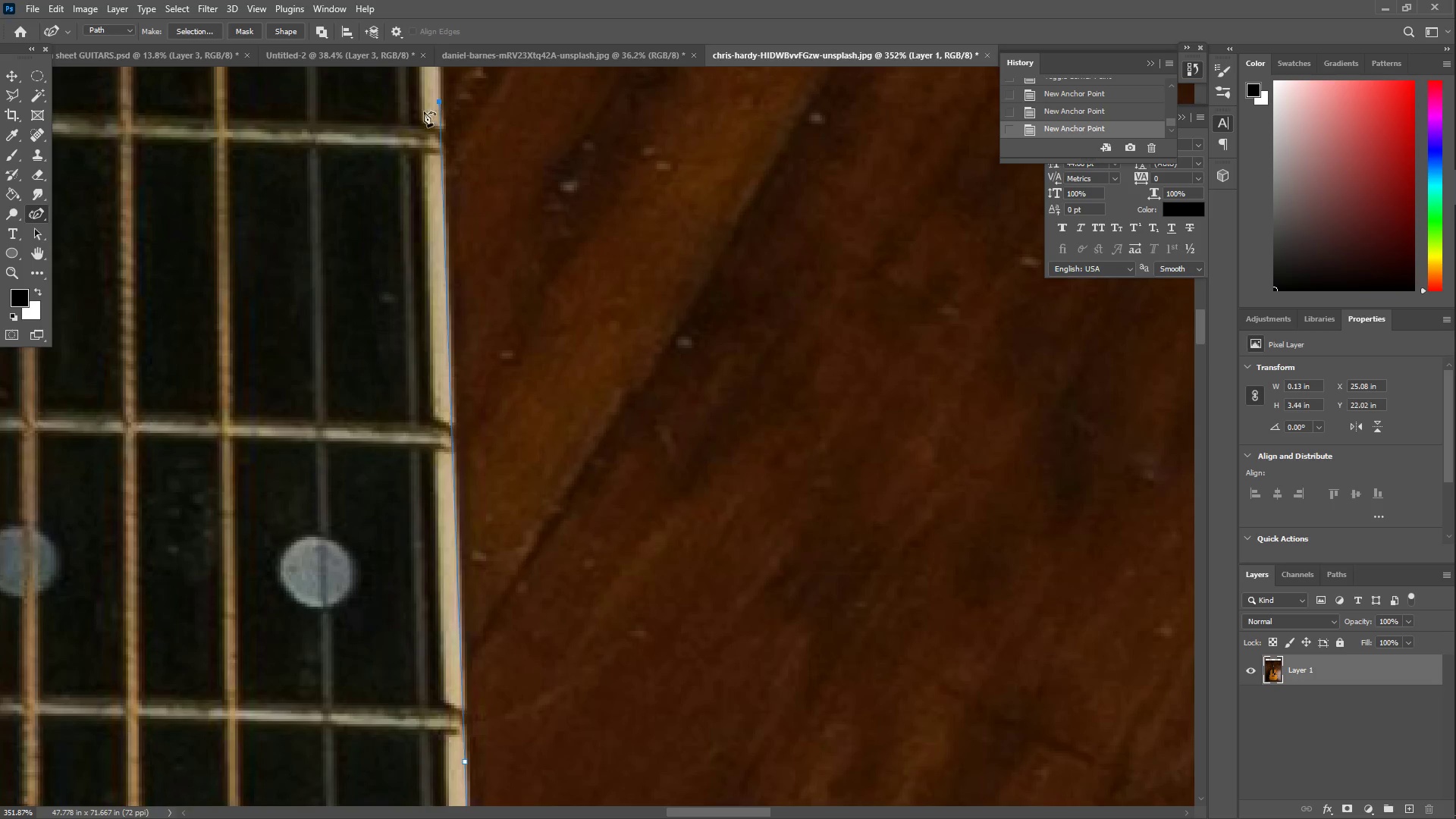 
hold_key(key=Space, duration=0.72)
 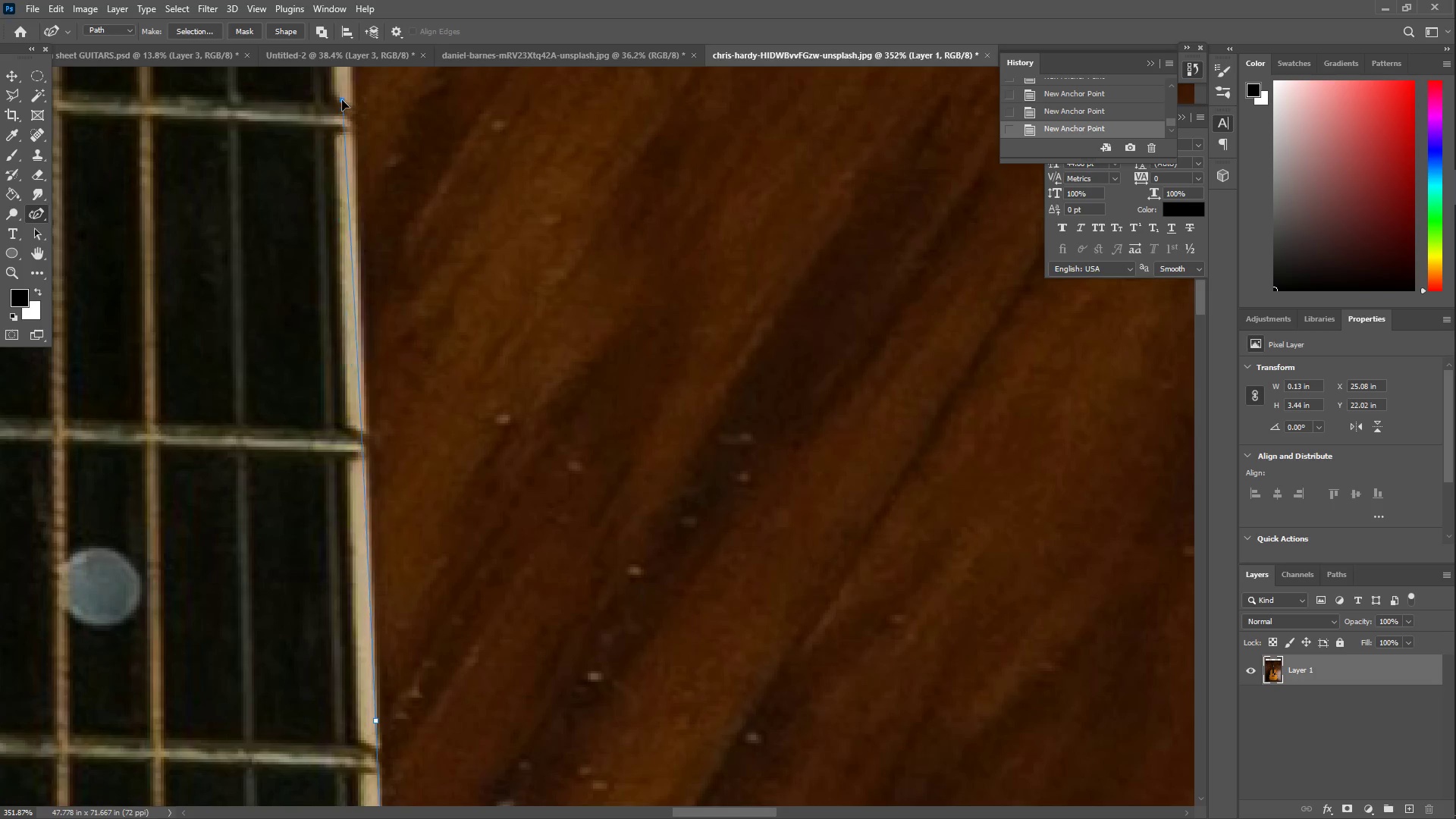 
left_click_drag(start_coordinate=[389, 147], to_coordinate=[325, 767])
 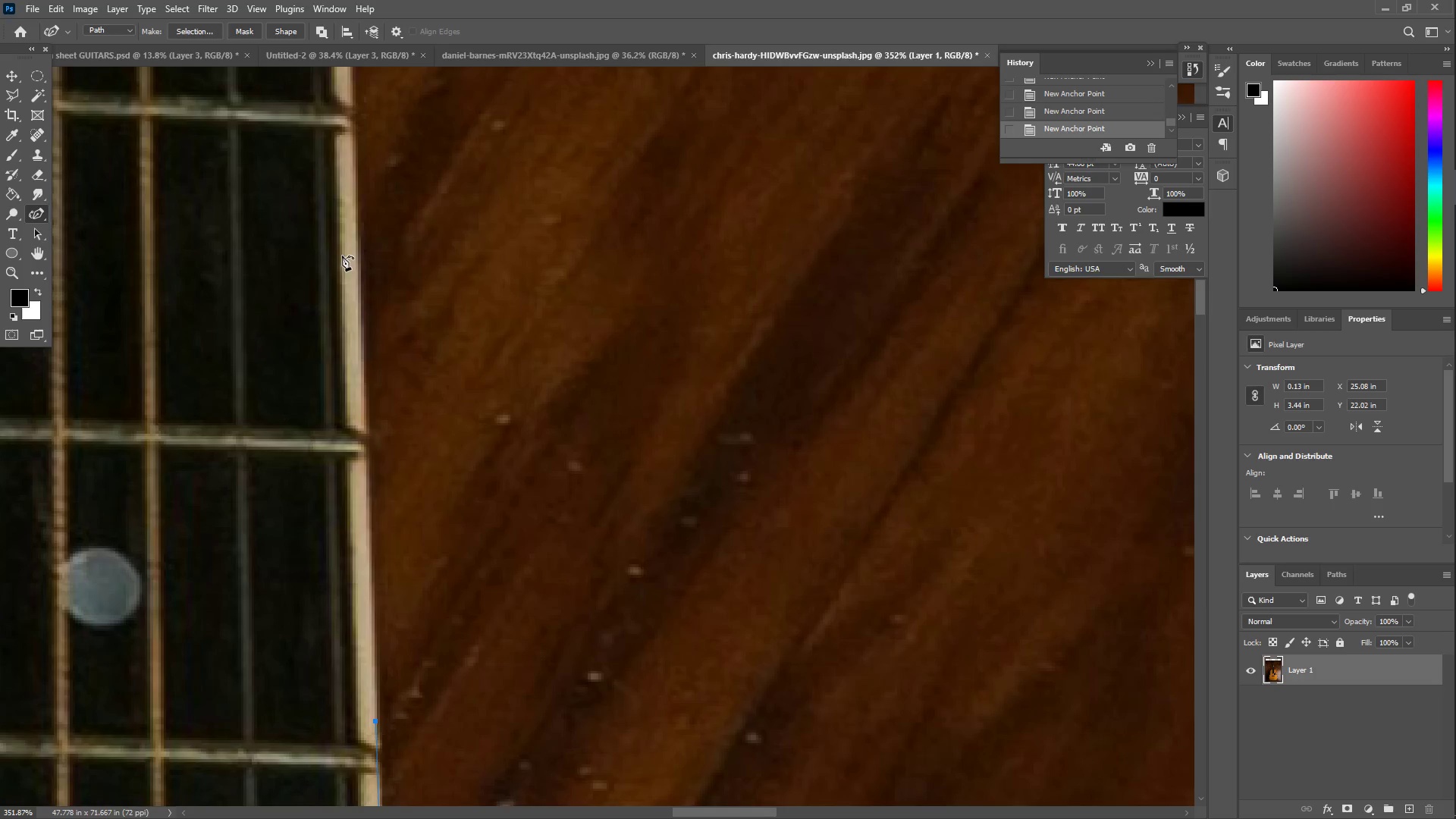 
left_click_drag(start_coordinate=[334, 179], to_coordinate=[350, 100])
 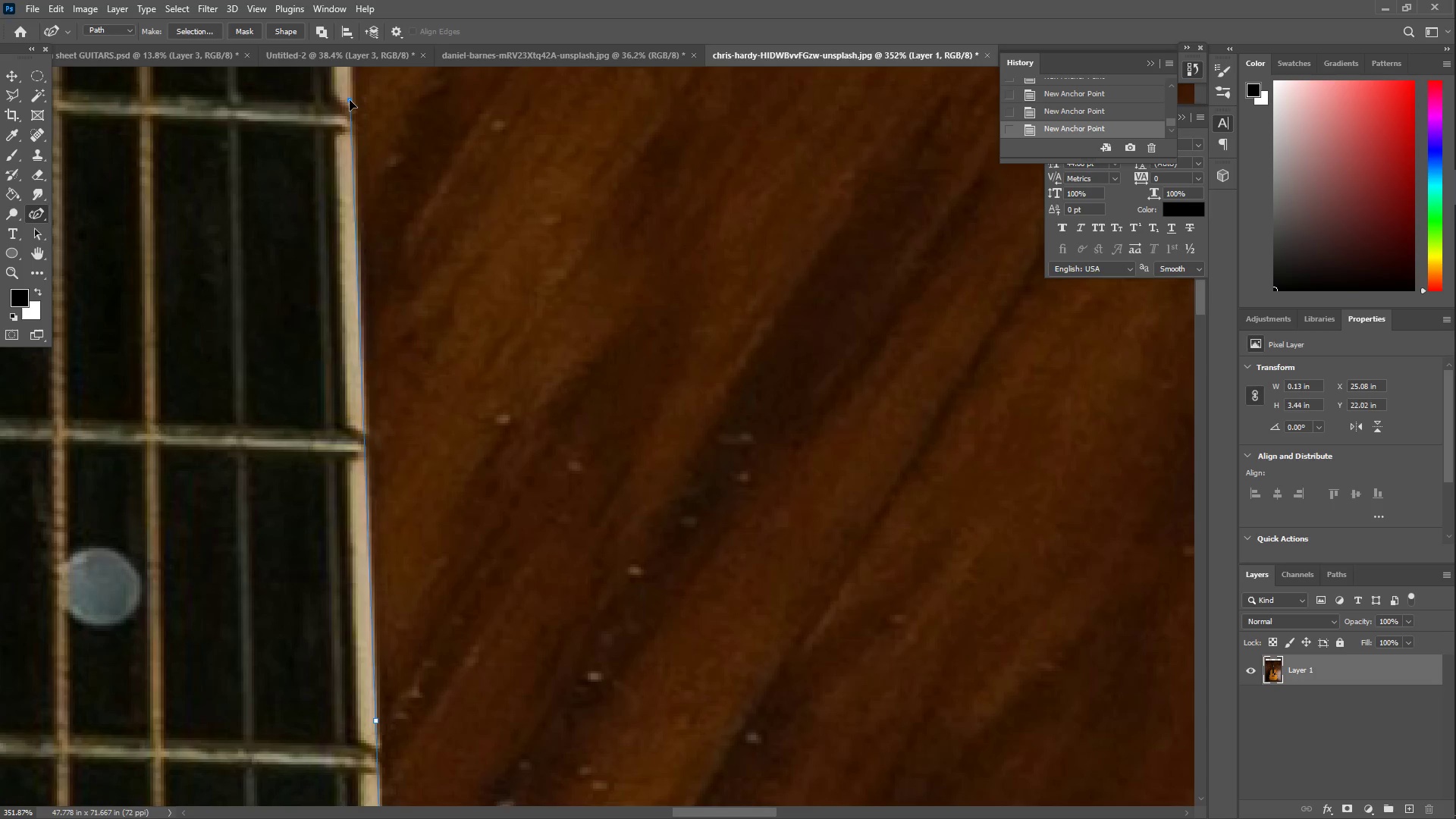 
hold_key(key=Space, duration=0.69)
 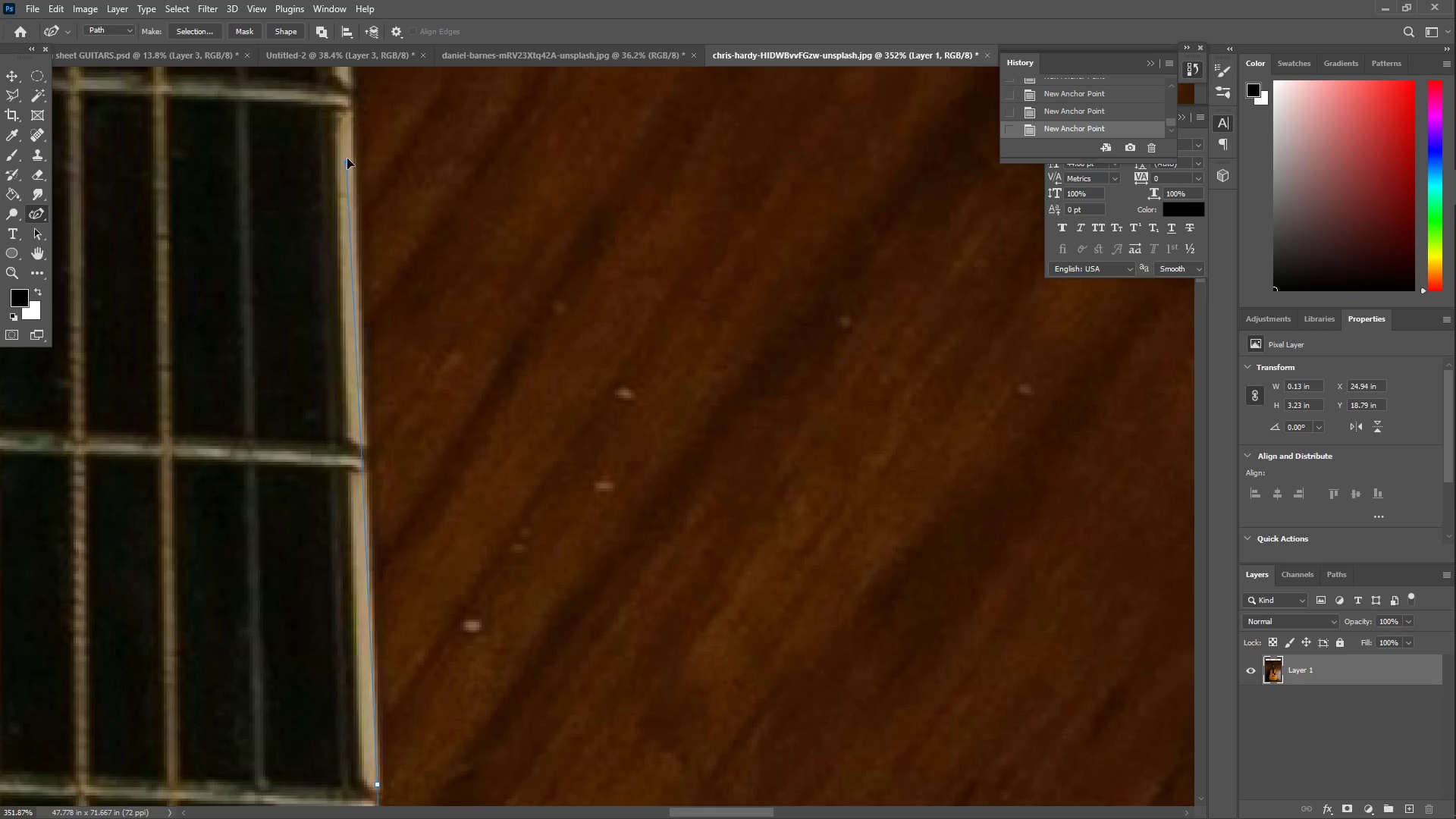 
left_click_drag(start_coordinate=[290, 131], to_coordinate=[306, 781])
 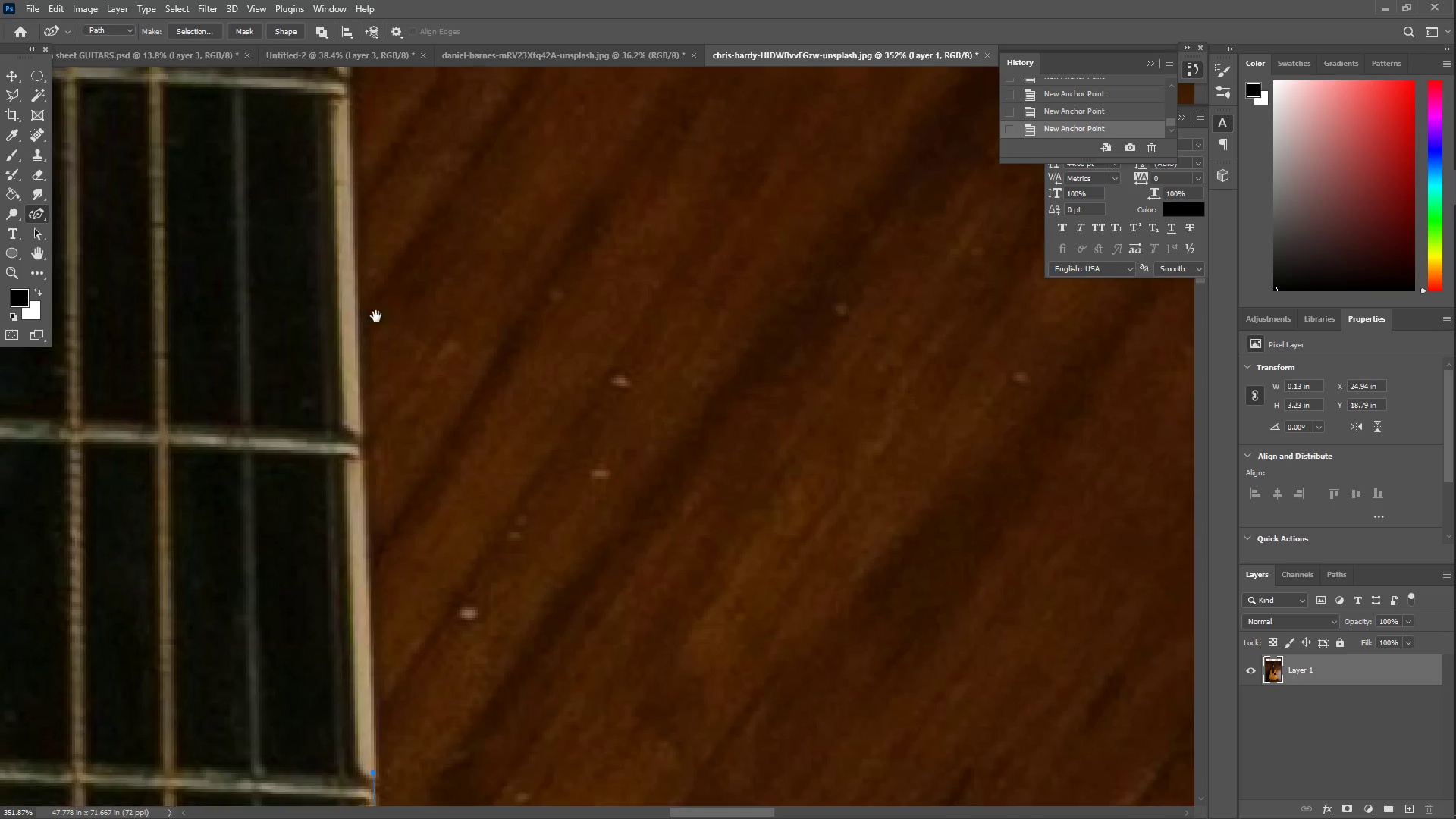 
left_click_drag(start_coordinate=[353, 232], to_coordinate=[352, 140])
 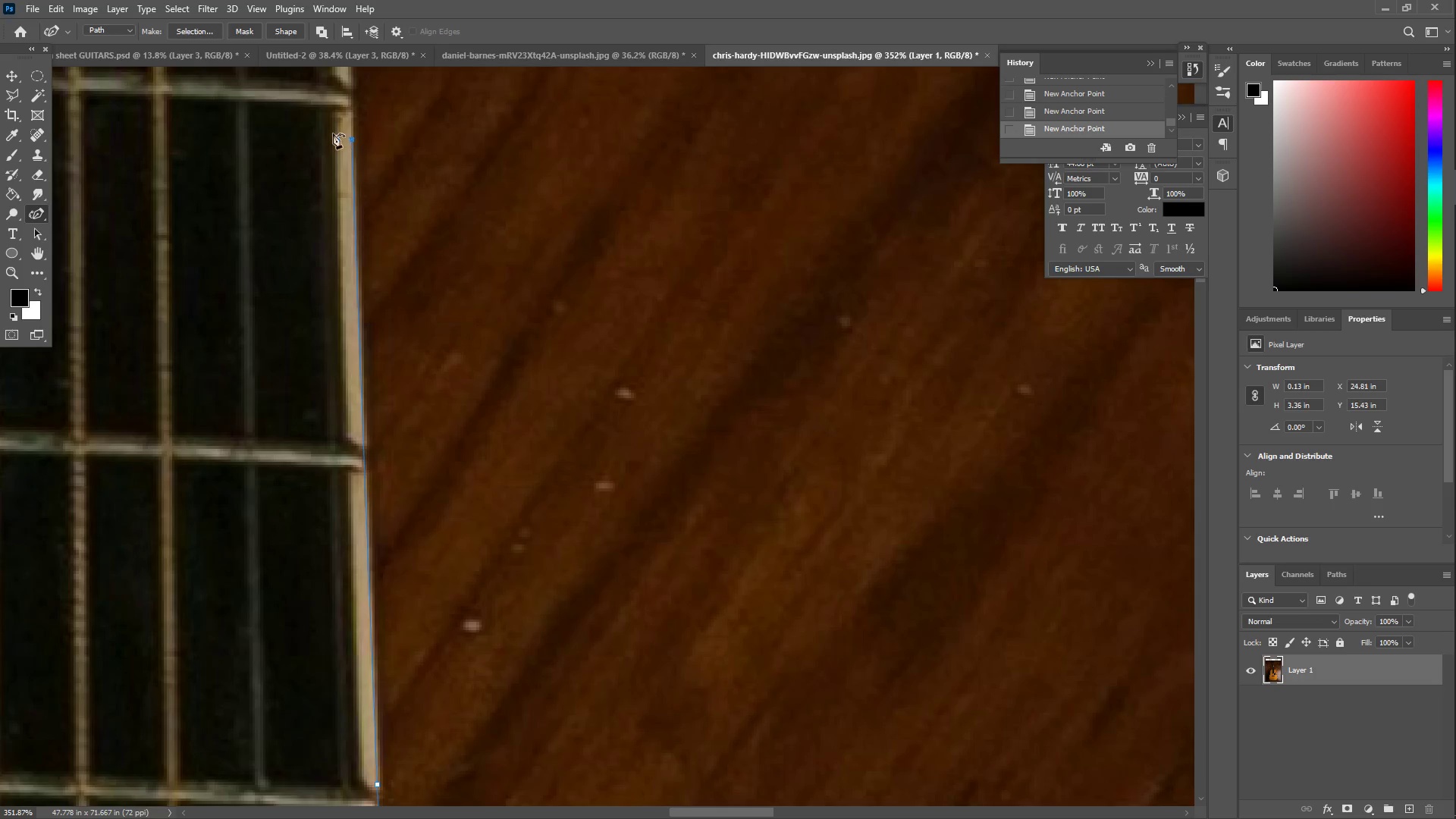 
hold_key(key=Space, duration=1.5)
 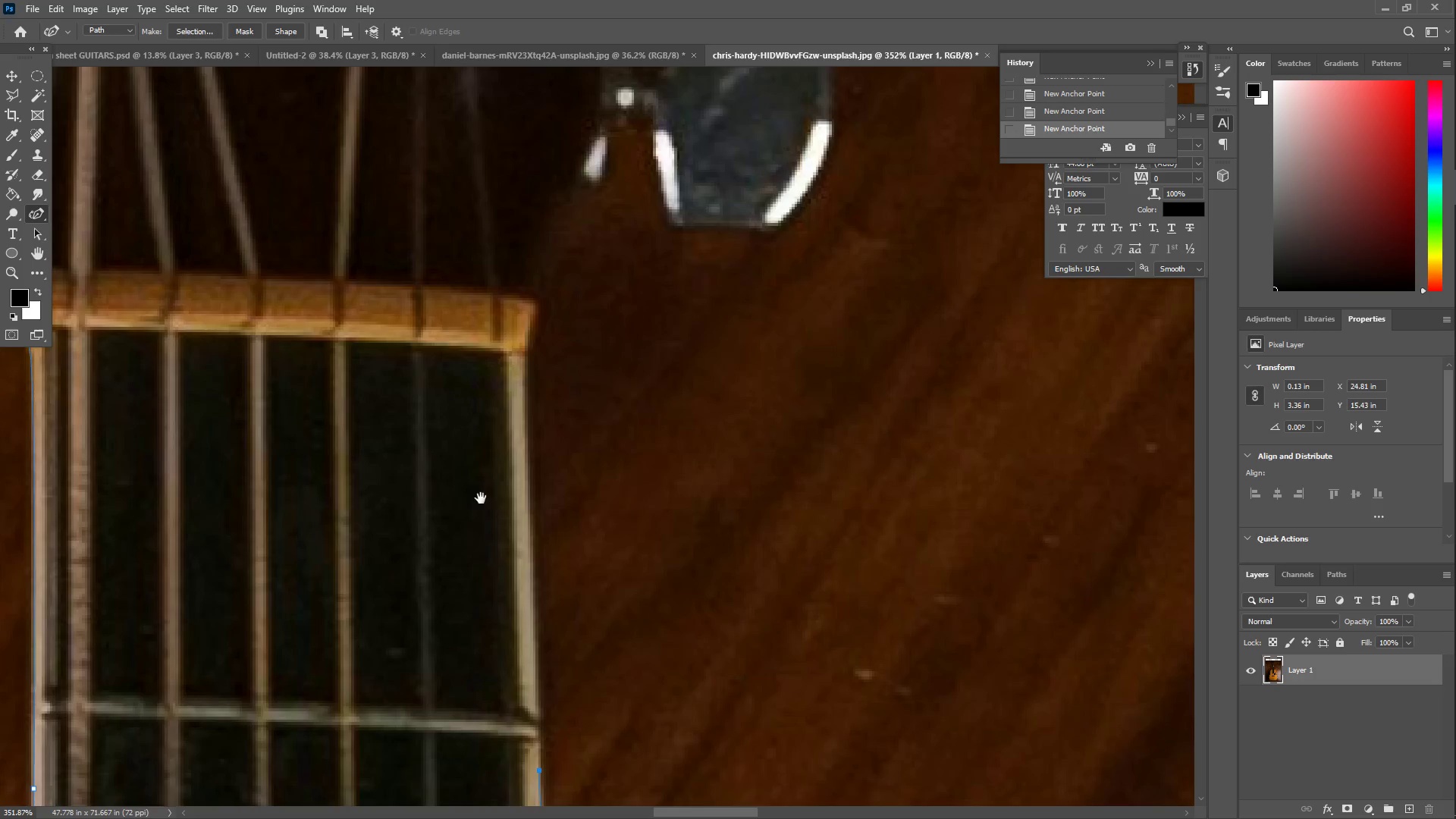 
left_click_drag(start_coordinate=[351, 472], to_coordinate=[354, 740])
 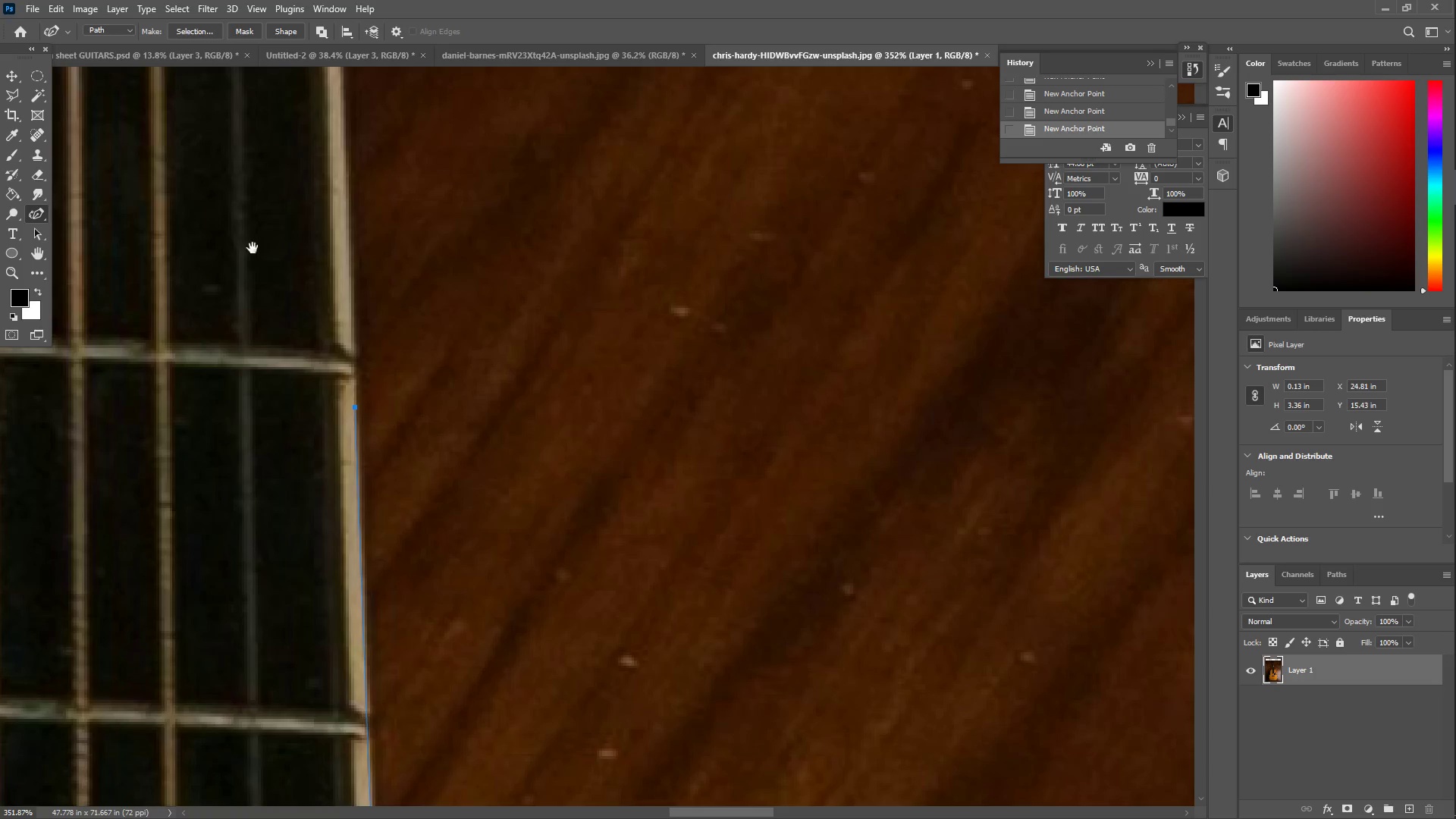 
left_click_drag(start_coordinate=[261, 224], to_coordinate=[445, 587])
 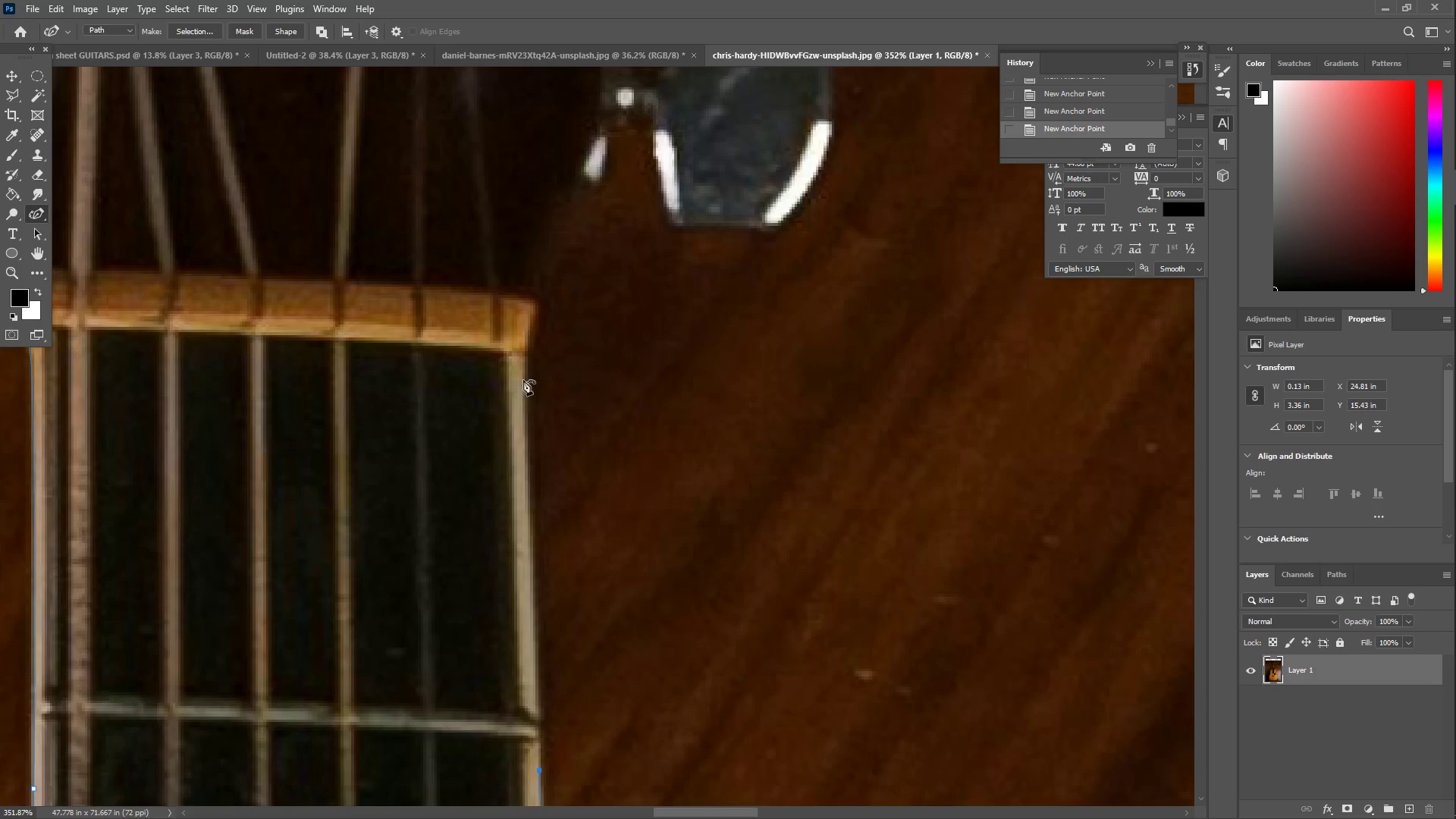 
hold_key(key=Space, duration=0.67)
 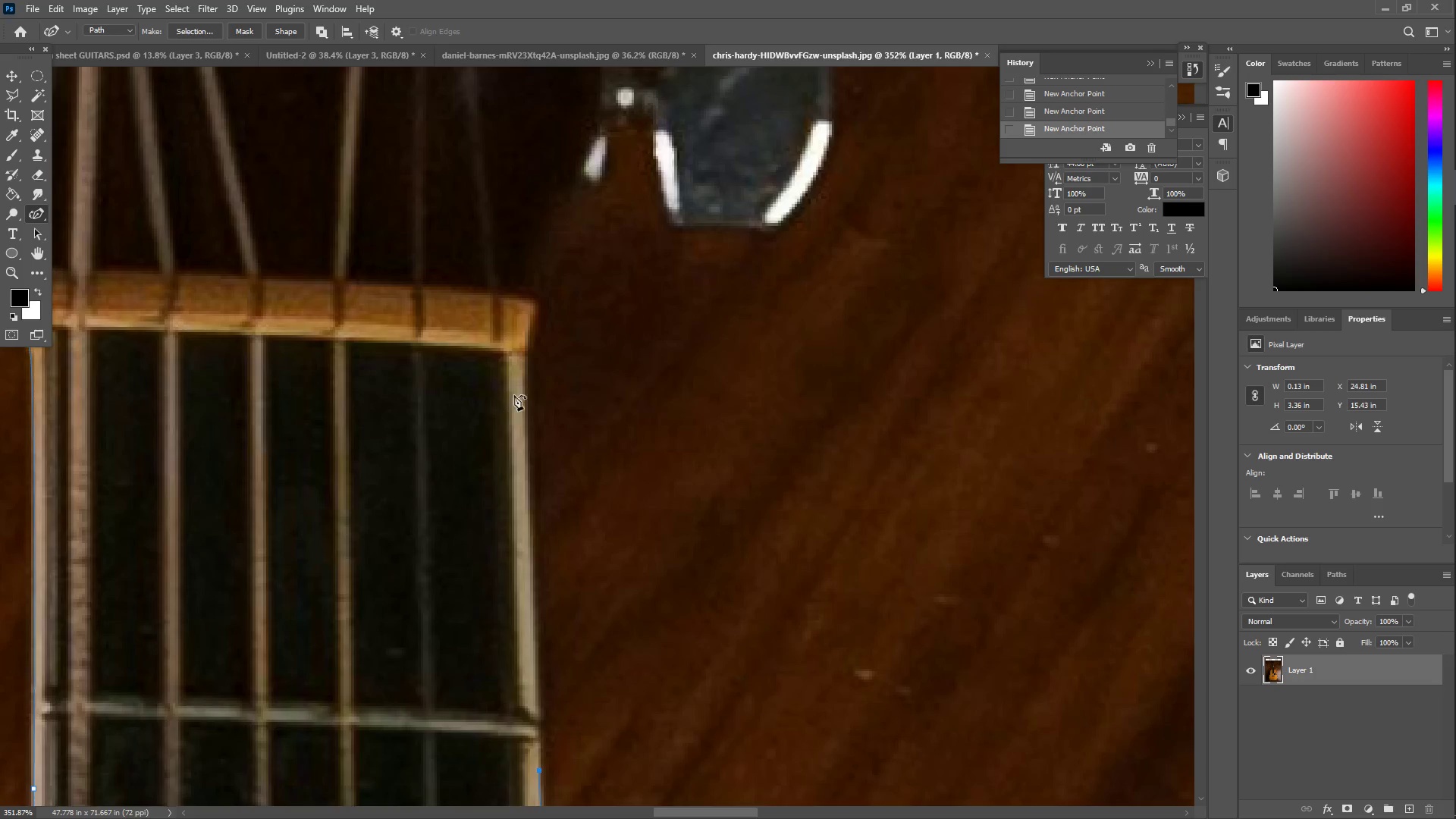 
left_click_drag(start_coordinate=[519, 389], to_coordinate=[522, 359])
 